 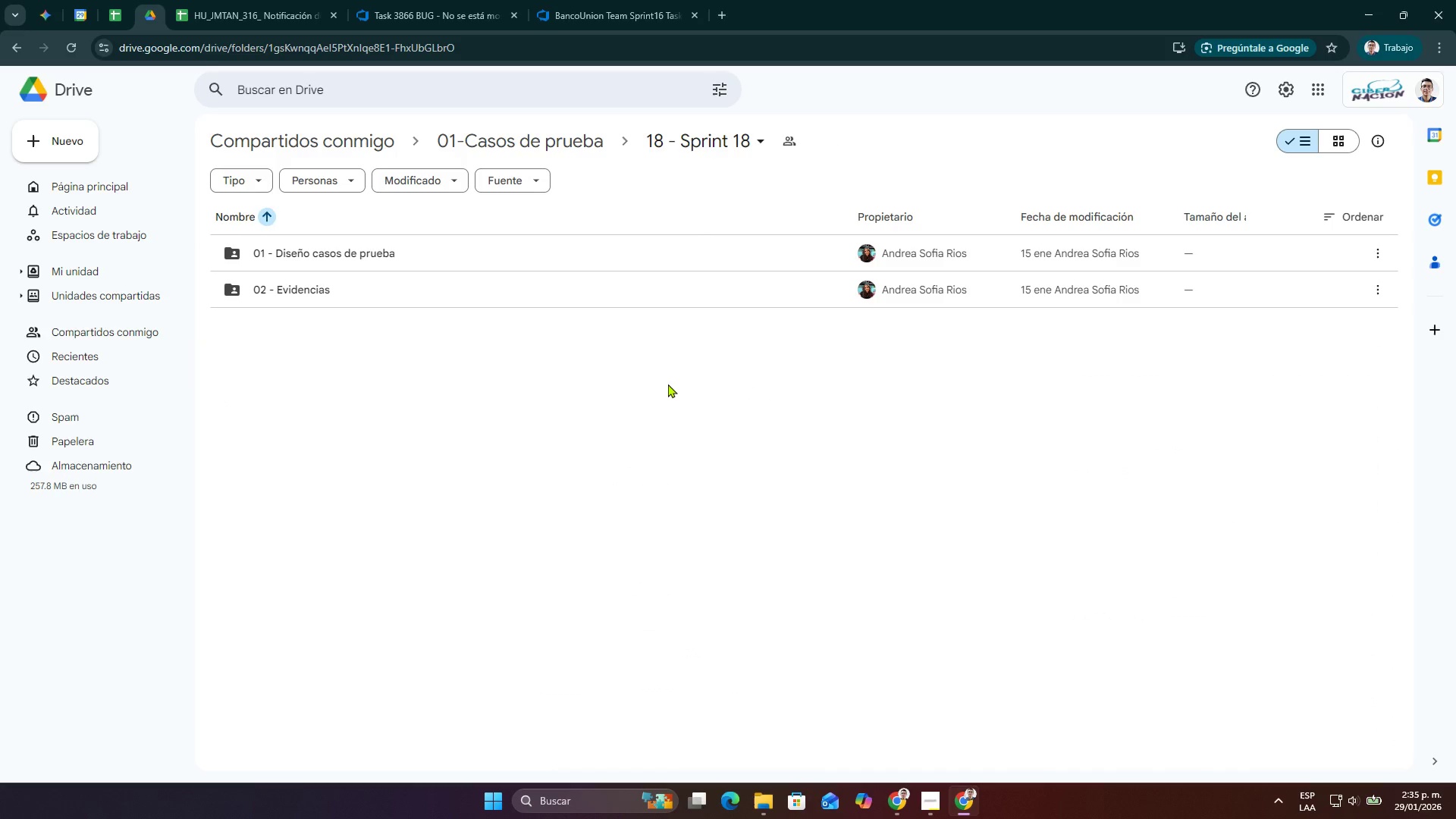 
double_click([406, 293])
 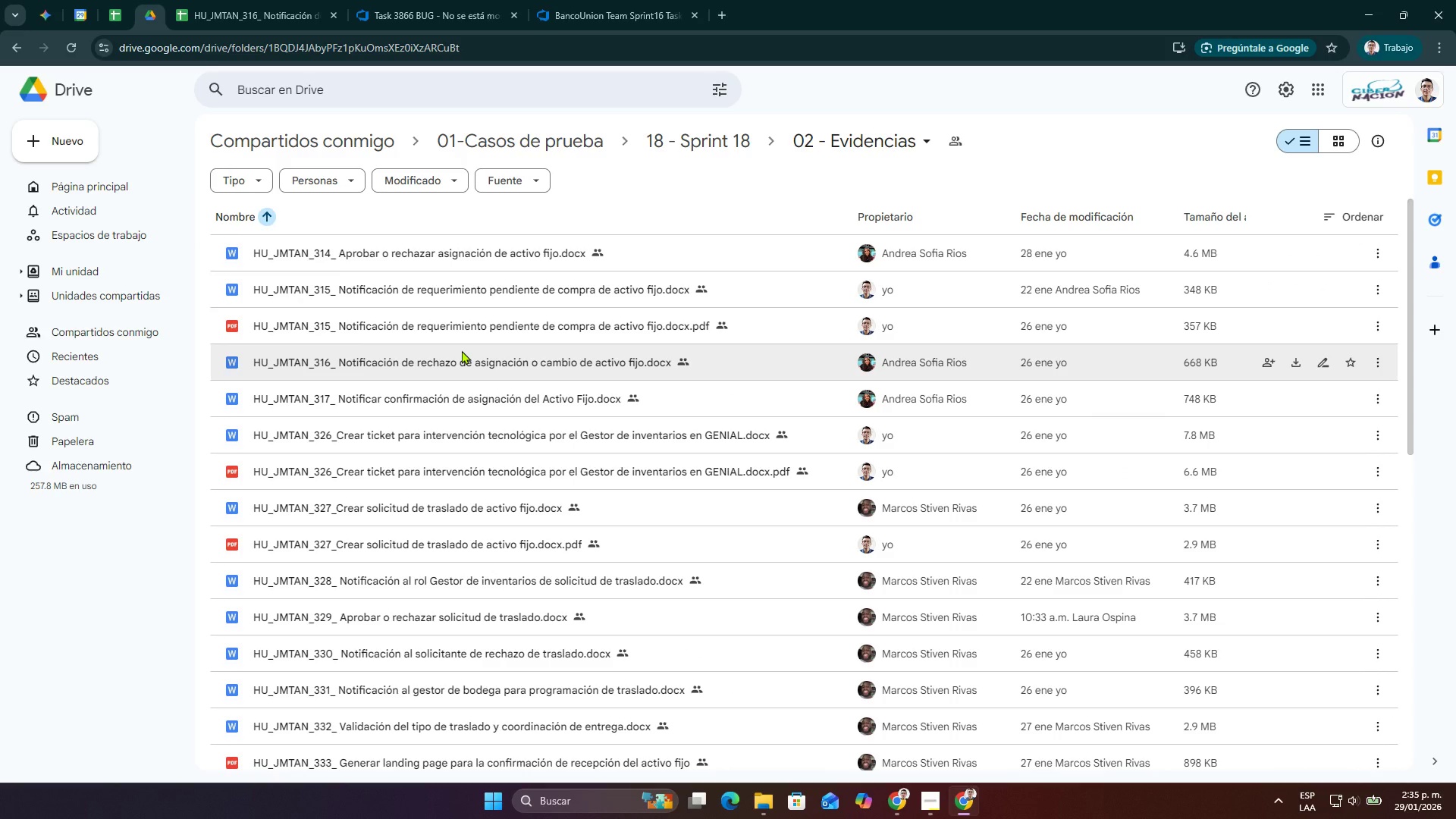 
double_click([462, 350])
 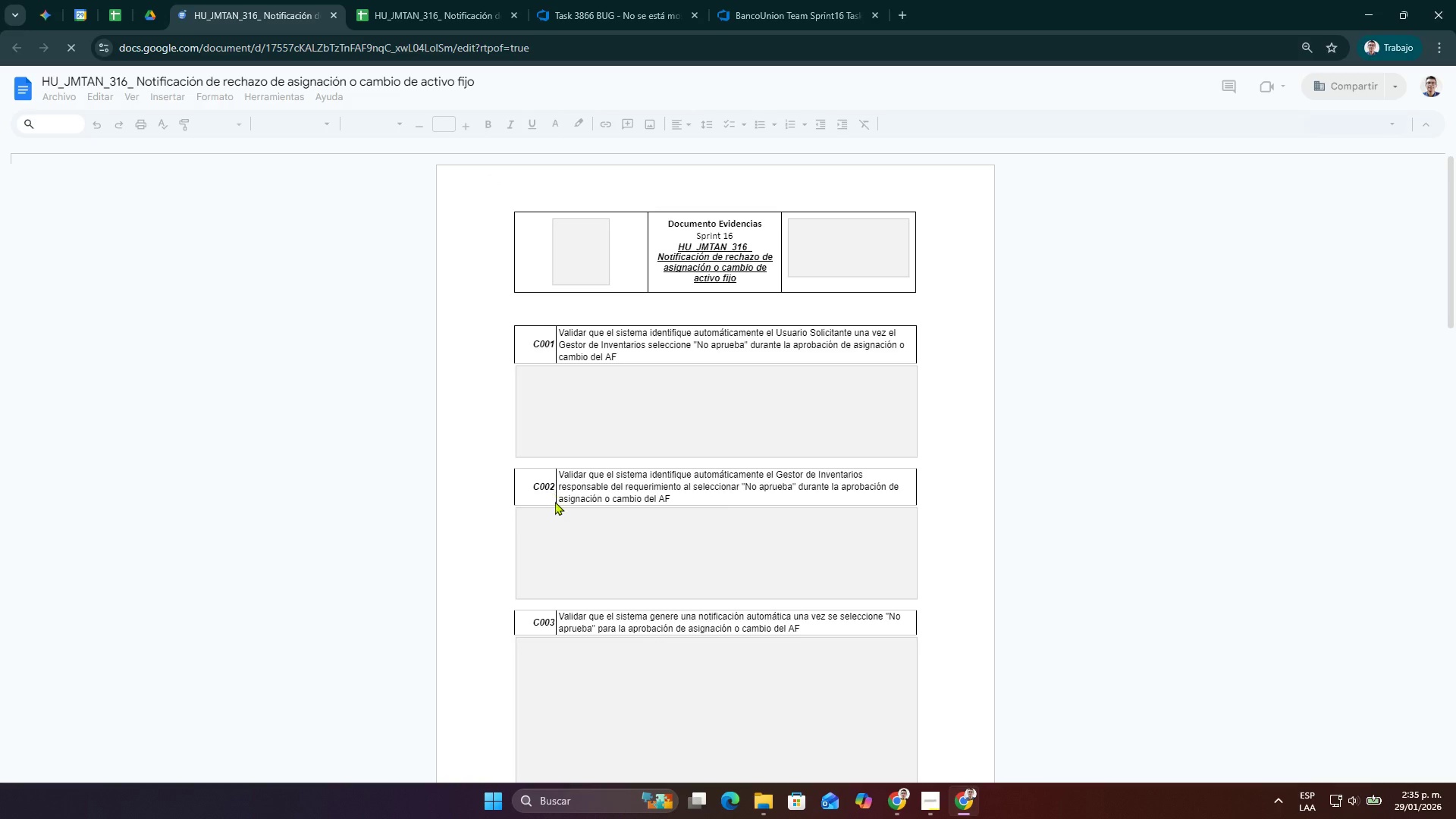 
scroll: coordinate [557, 519], scroll_direction: down, amount: 20.0
 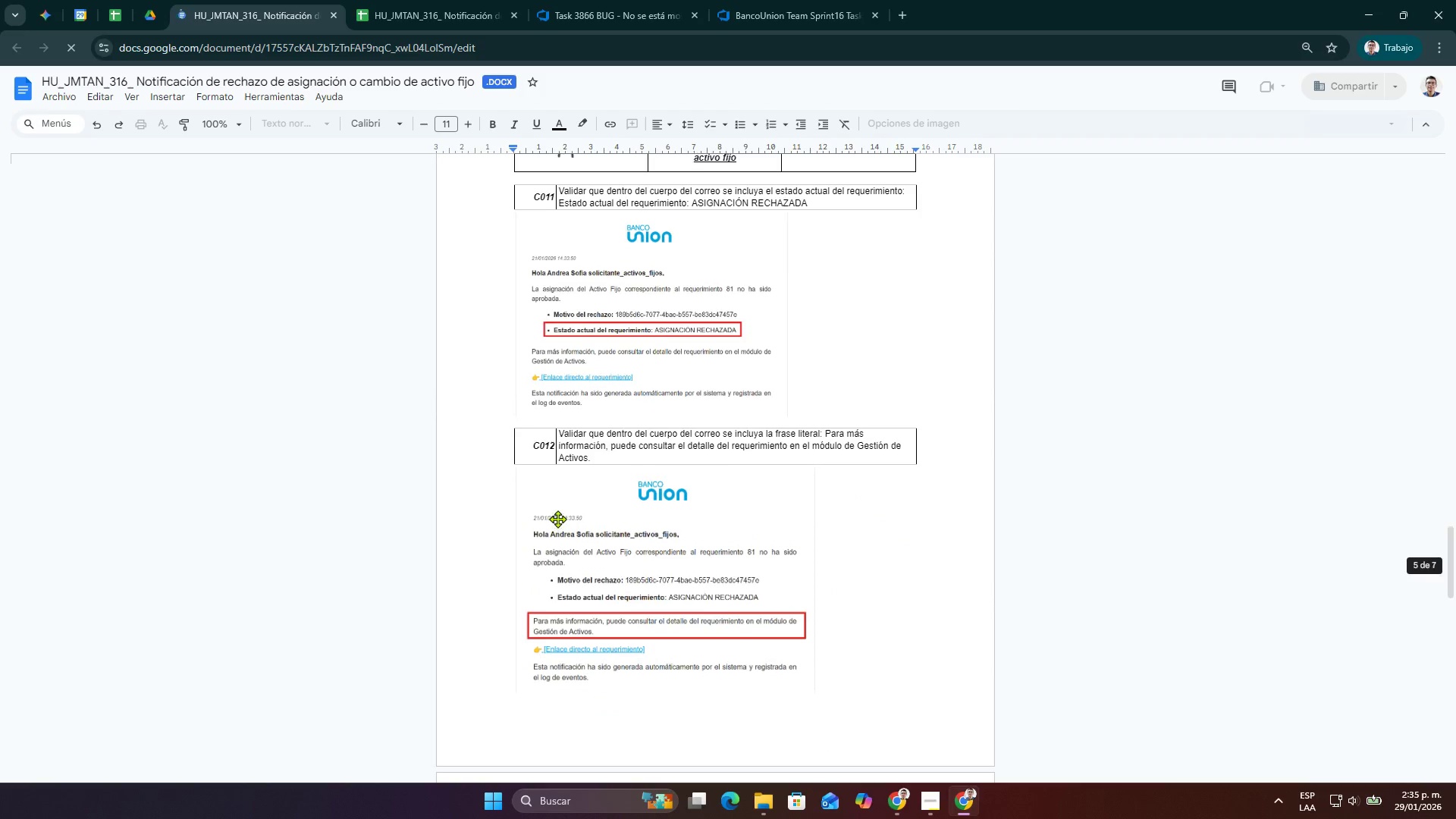 
scroll: coordinate [557, 519], scroll_direction: up, amount: 3.0
 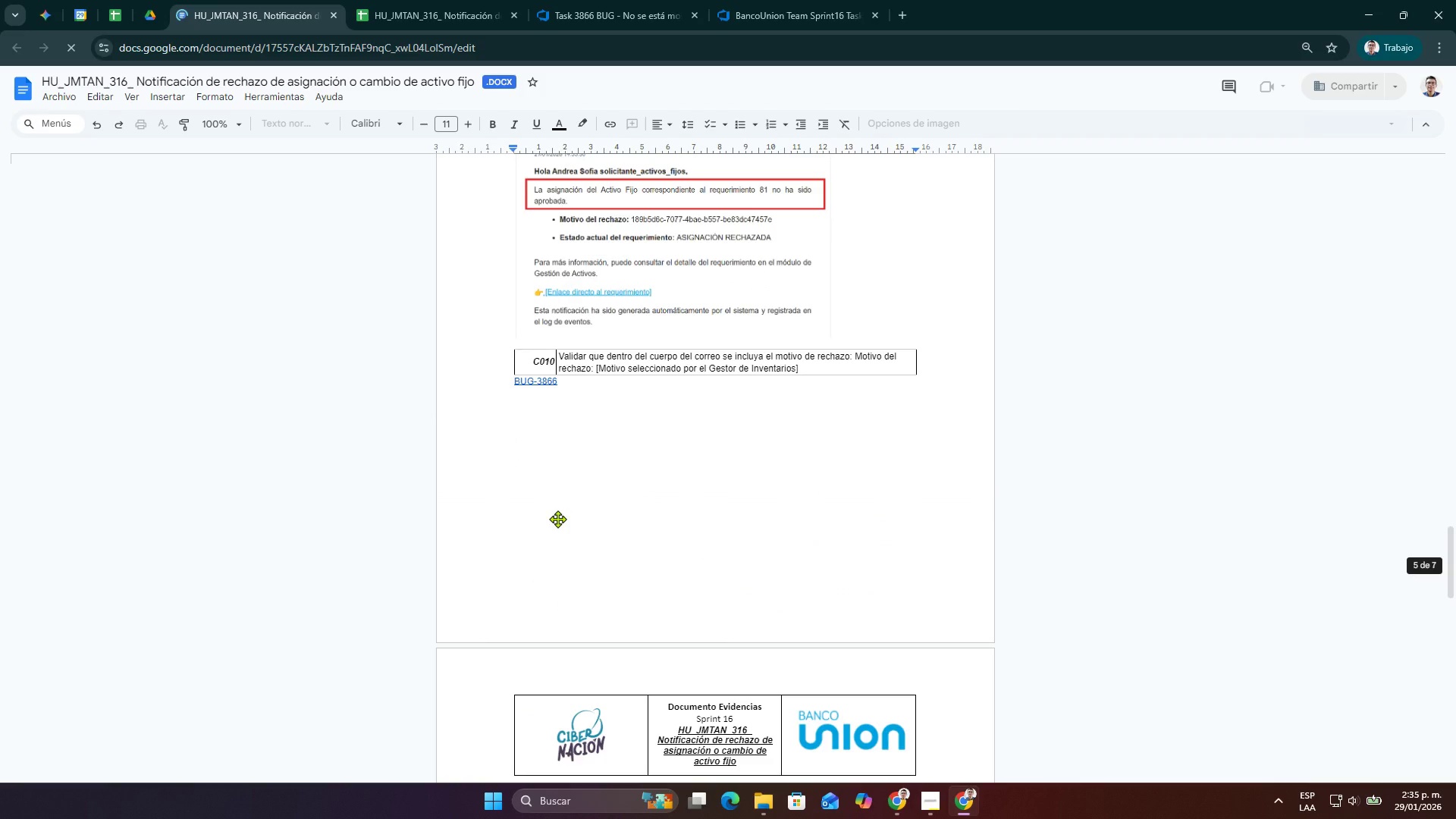 
left_click([746, 6])
 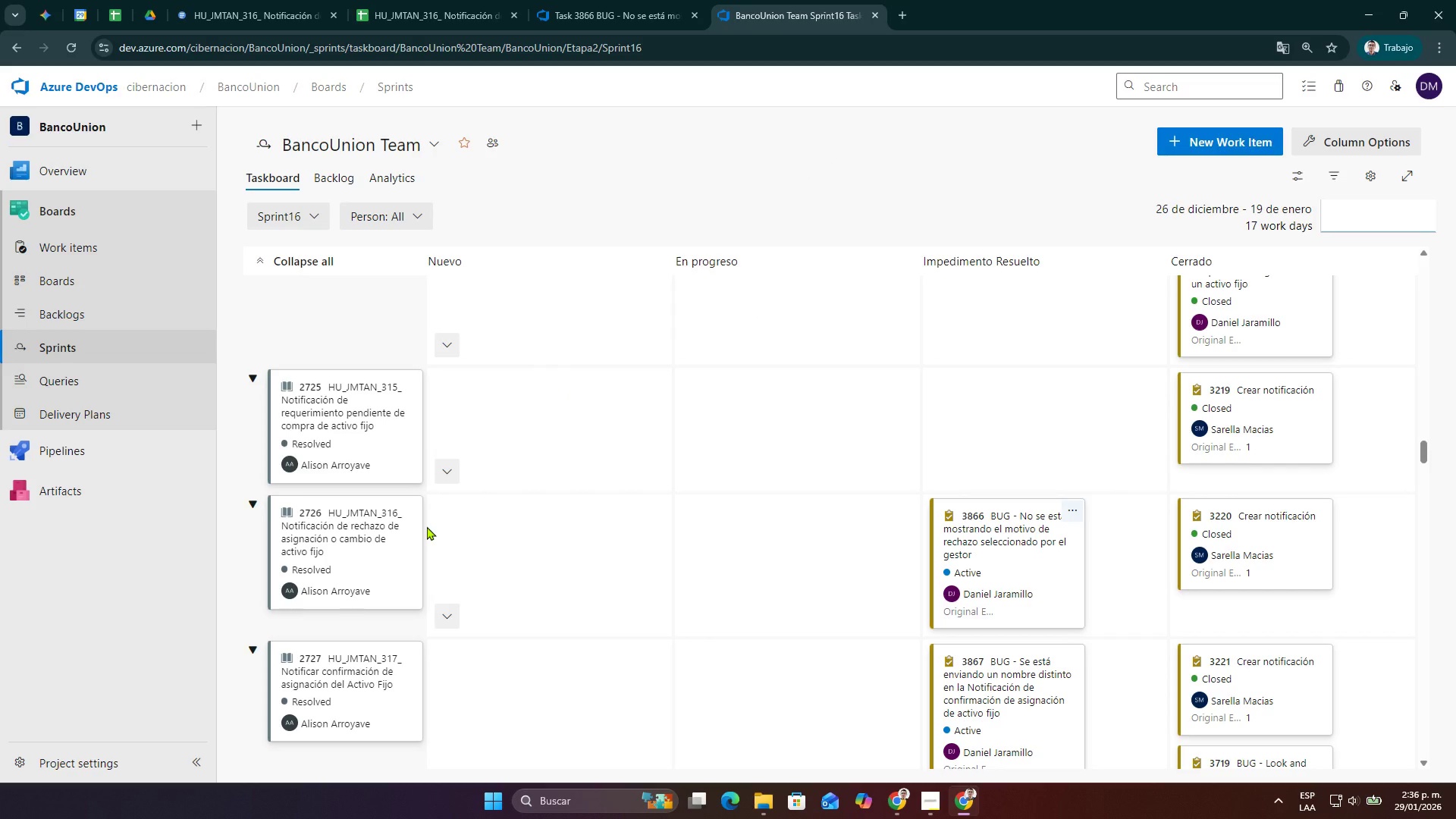 
left_click([357, 527])
 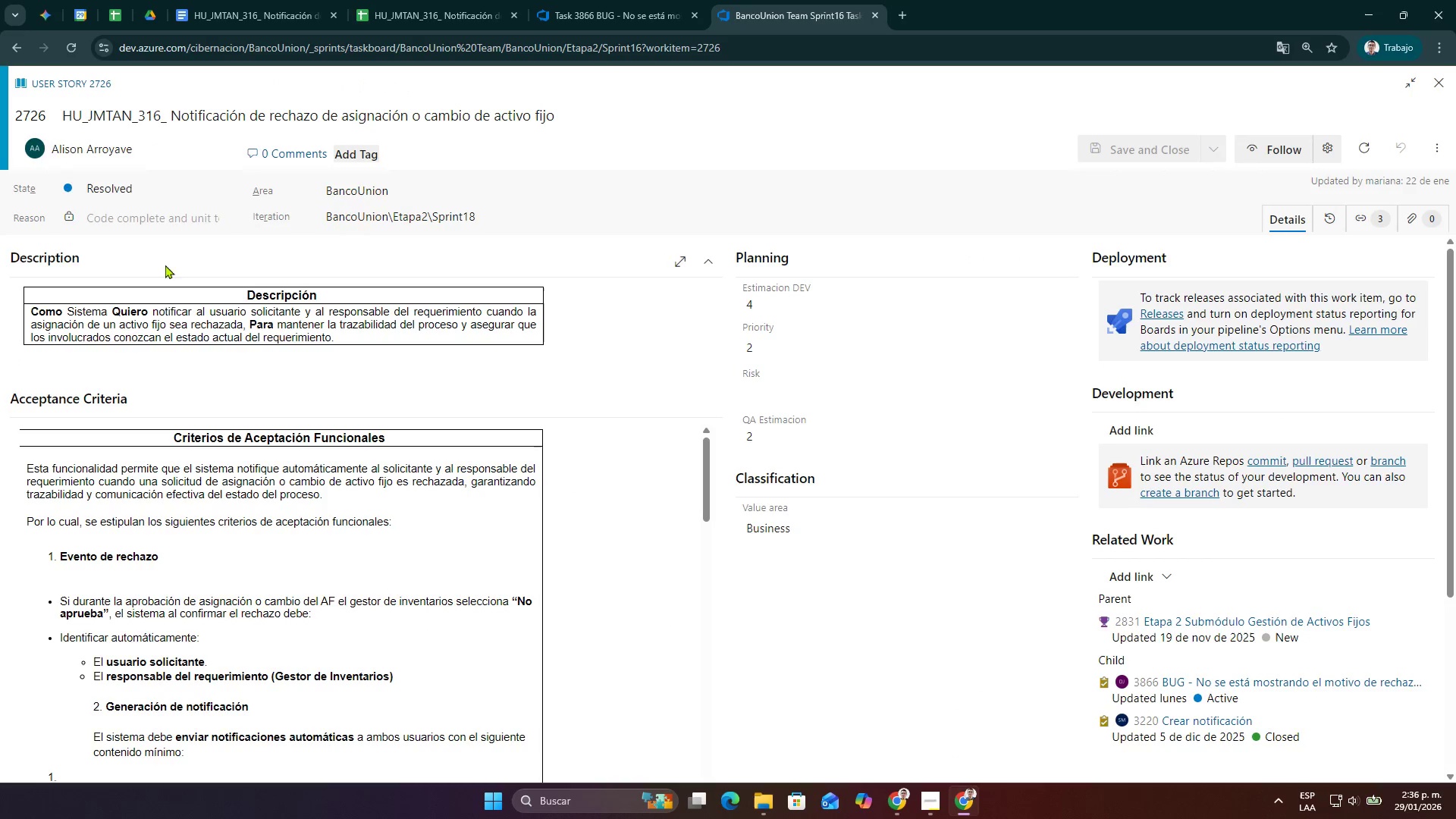 
wait(6.3)
 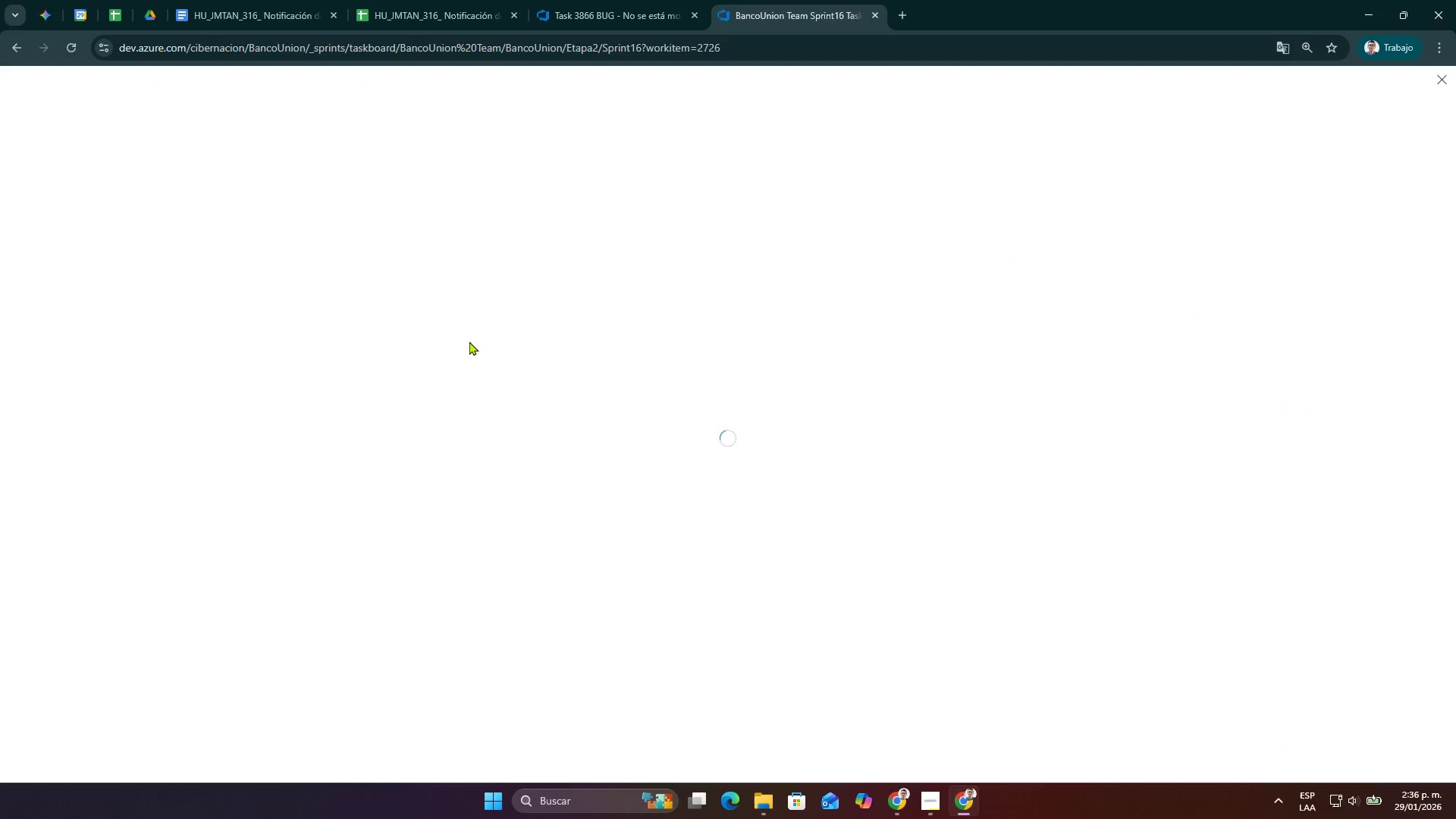 
scroll: coordinate [271, 623], scroll_direction: down, amount: 2.0
 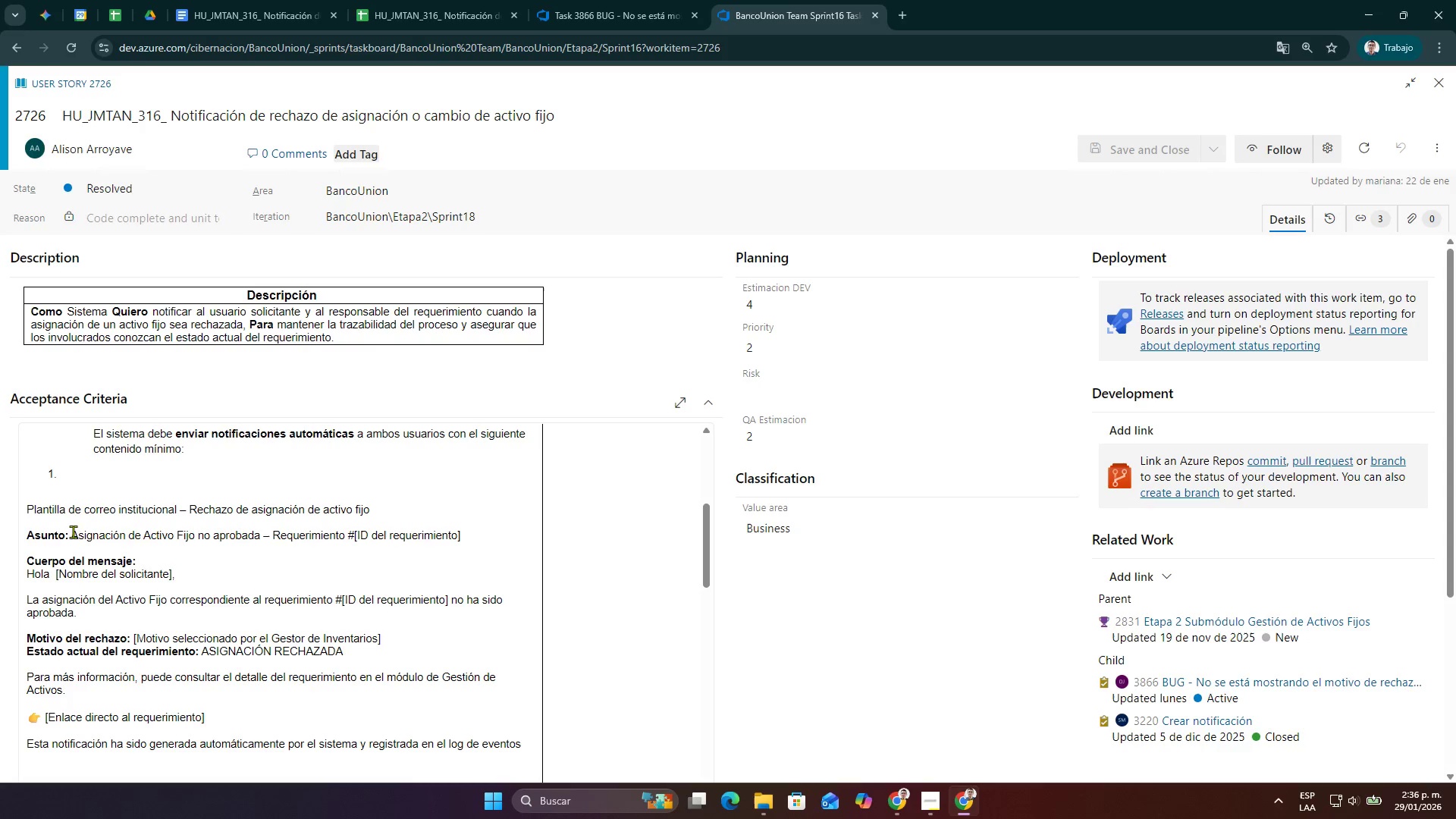 
left_click_drag(start_coordinate=[71, 536], to_coordinate=[163, 544])
 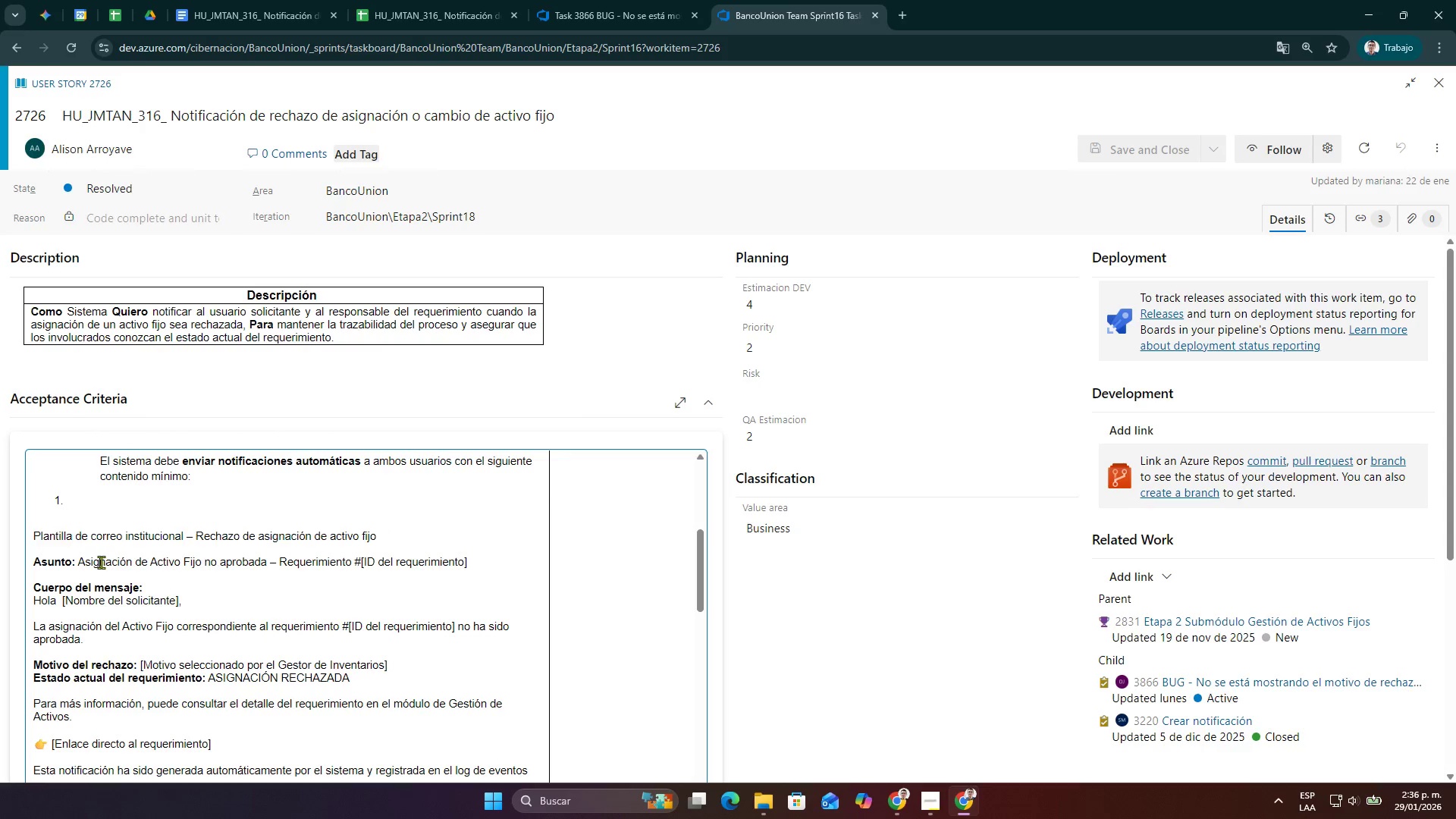 
left_click([101, 562])
 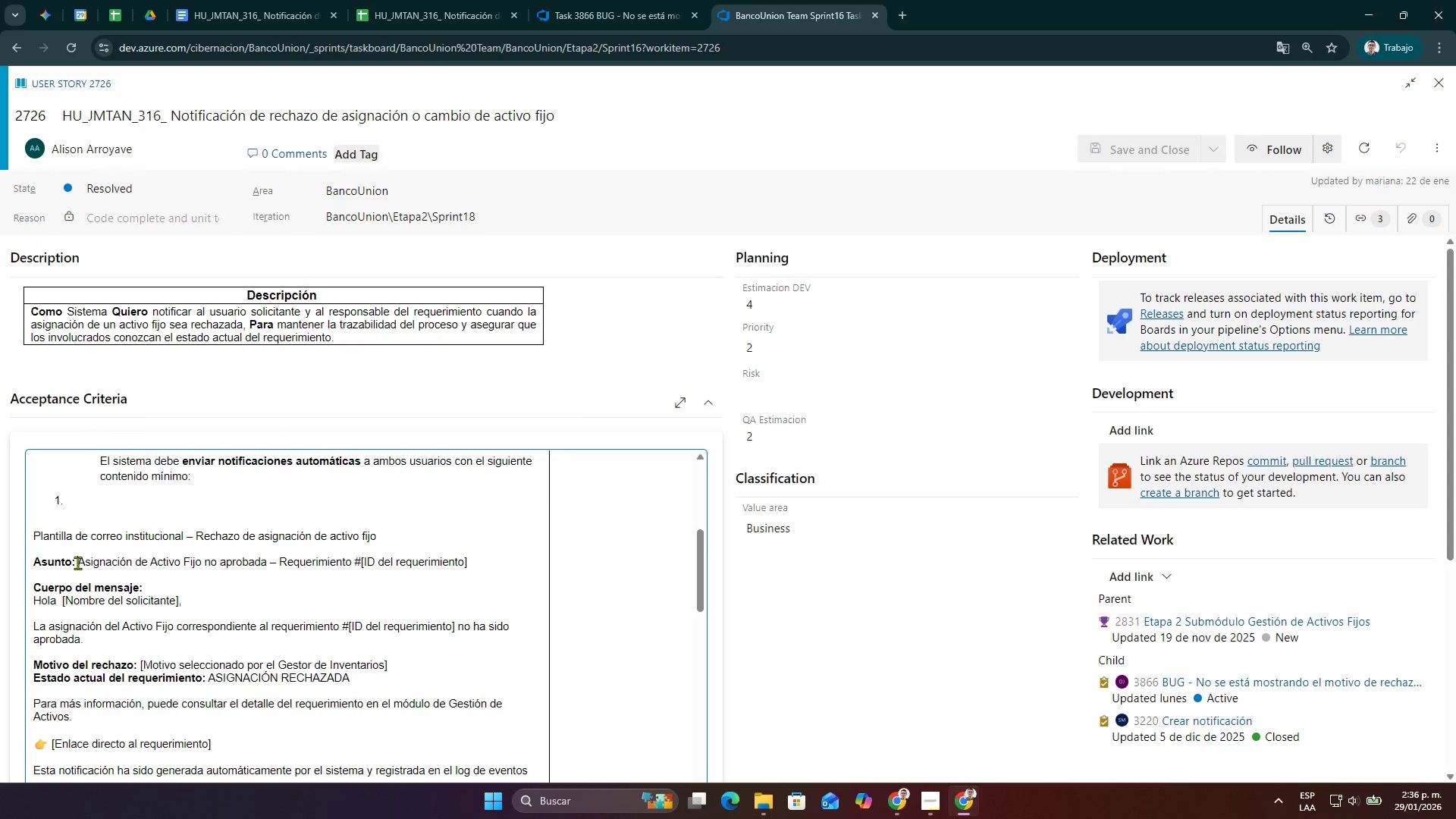 
left_click_drag(start_coordinate=[77, 563], to_coordinate=[352, 561])
 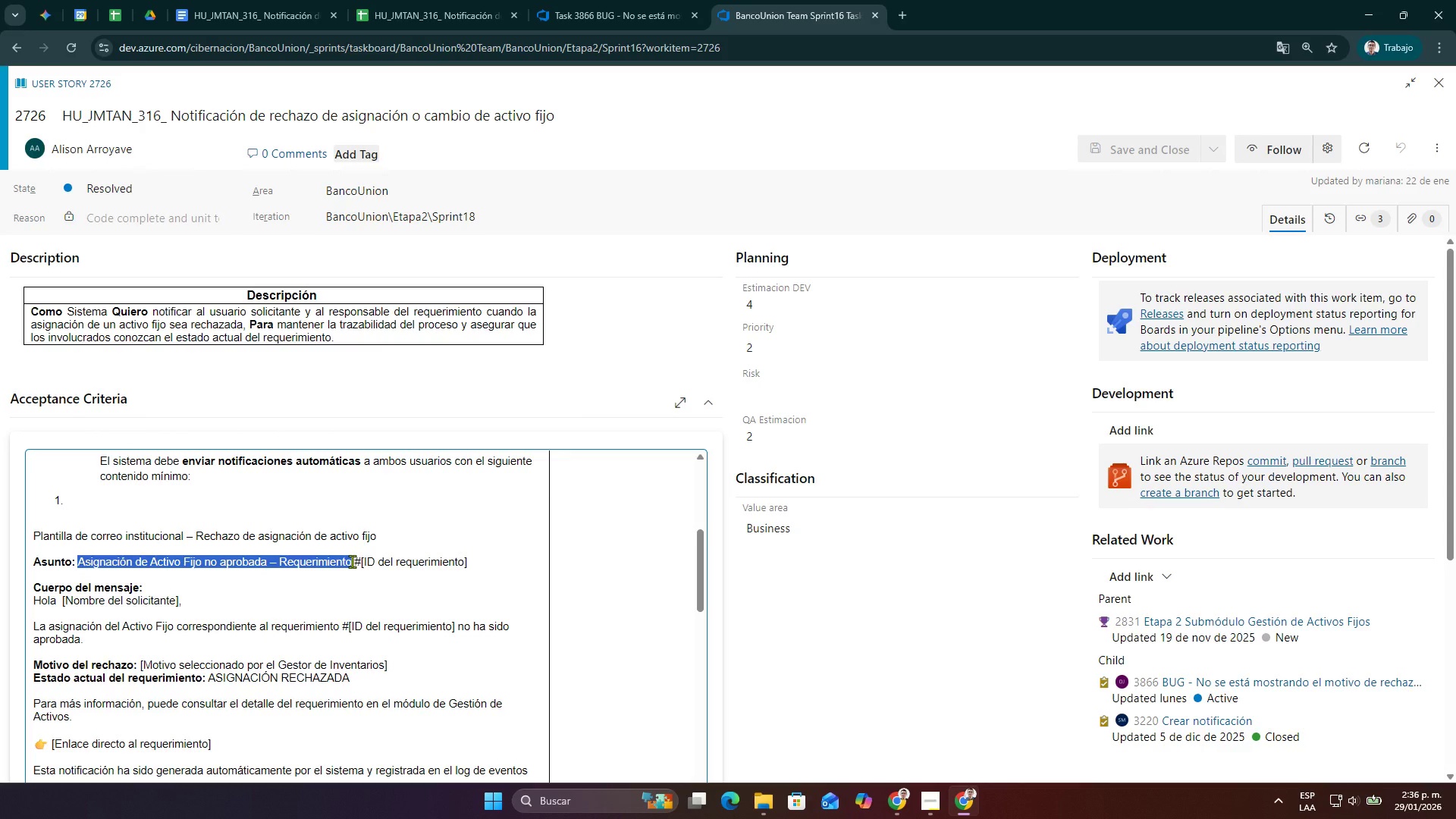 
key(Control+C)
 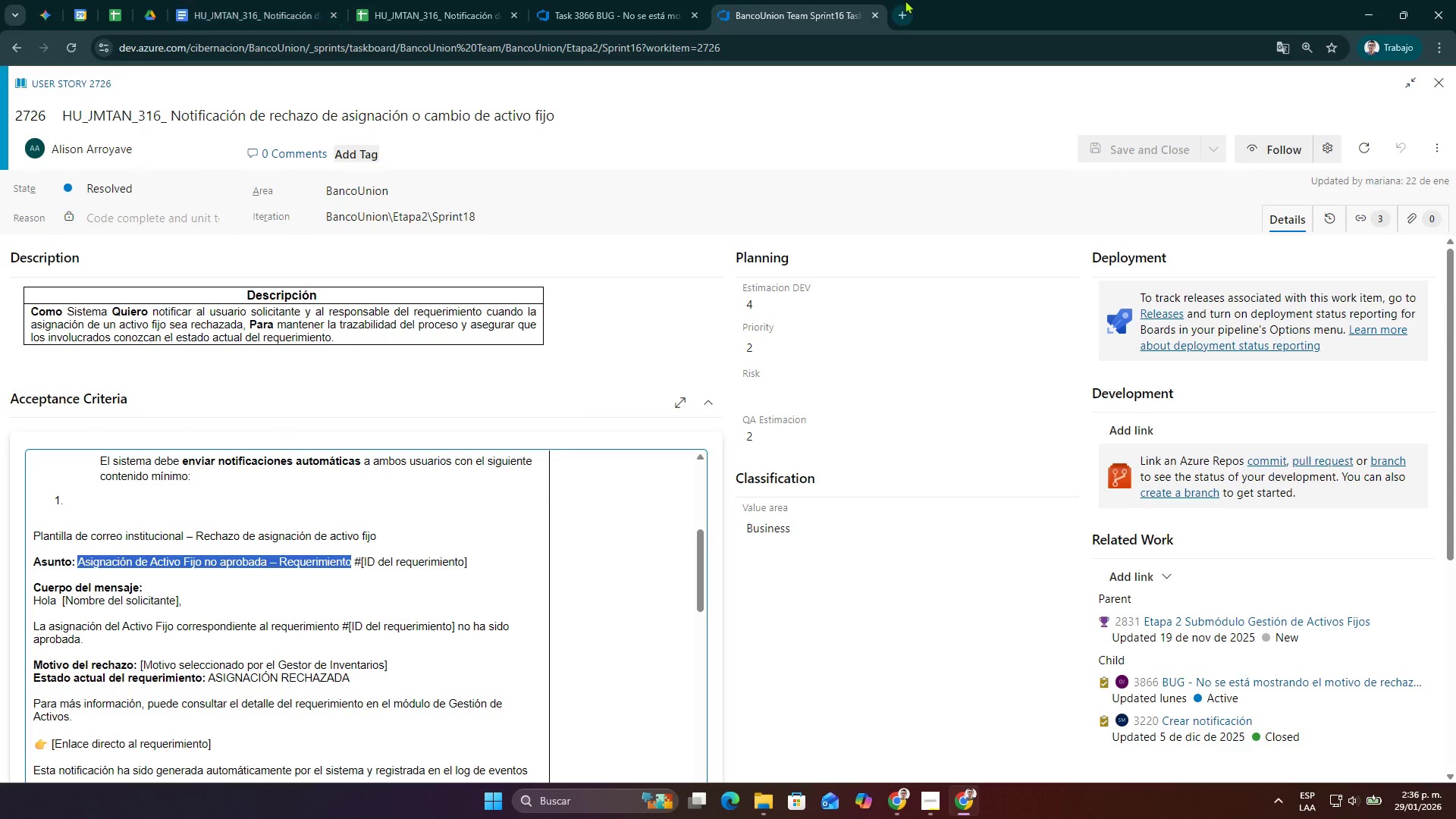 
left_click([905, 6])
 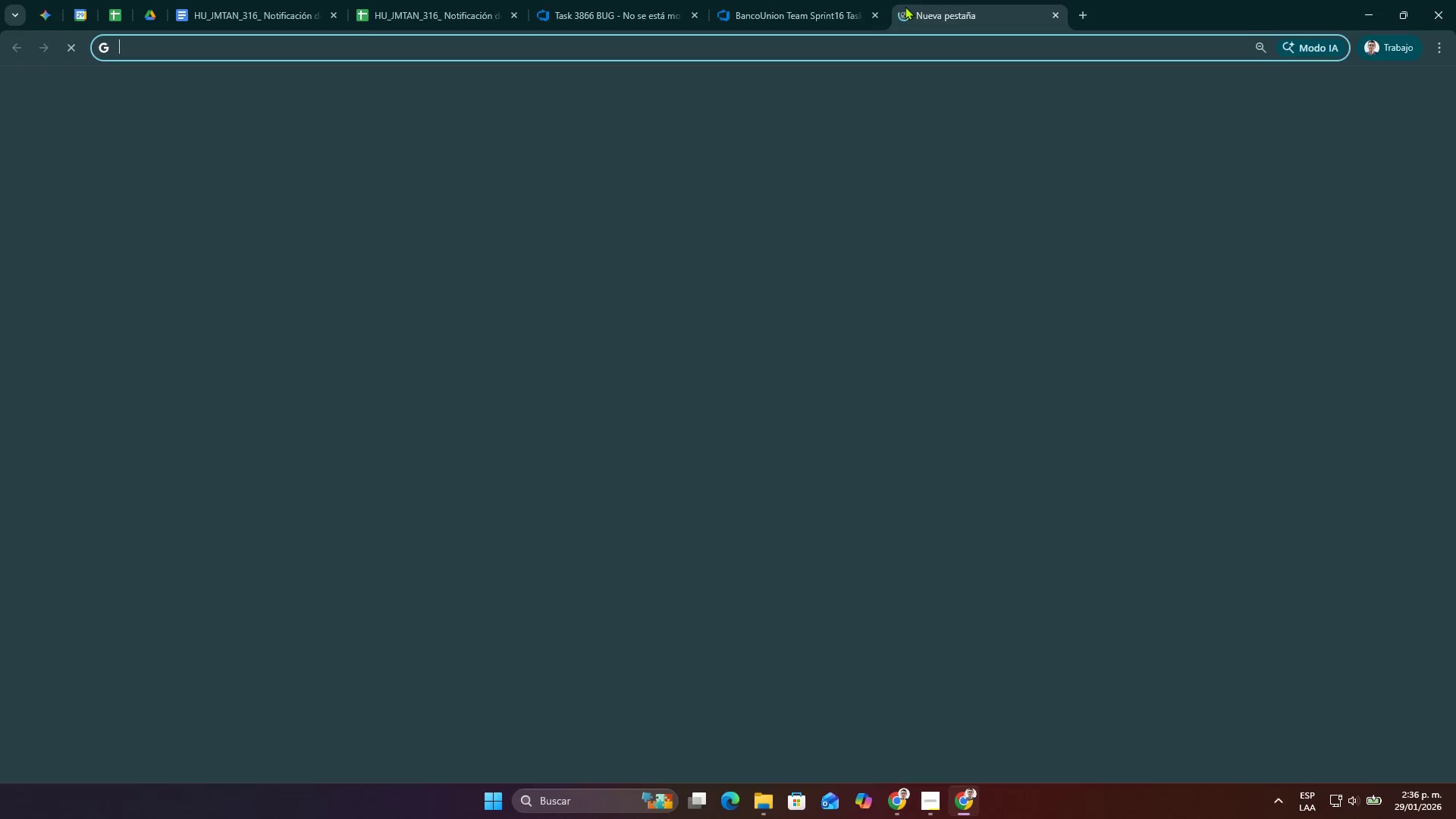 
key(G)
 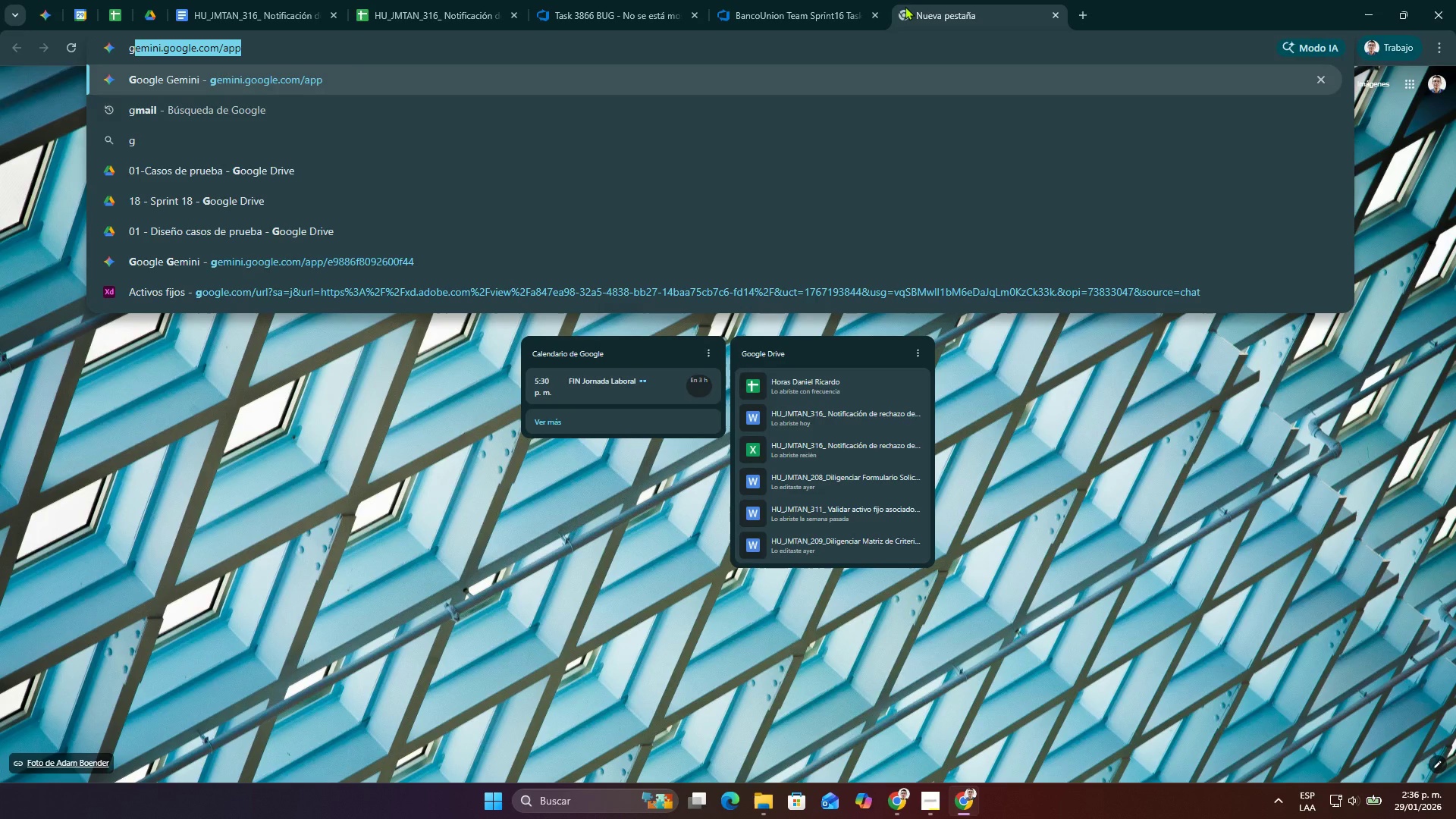 
key(Escape)
 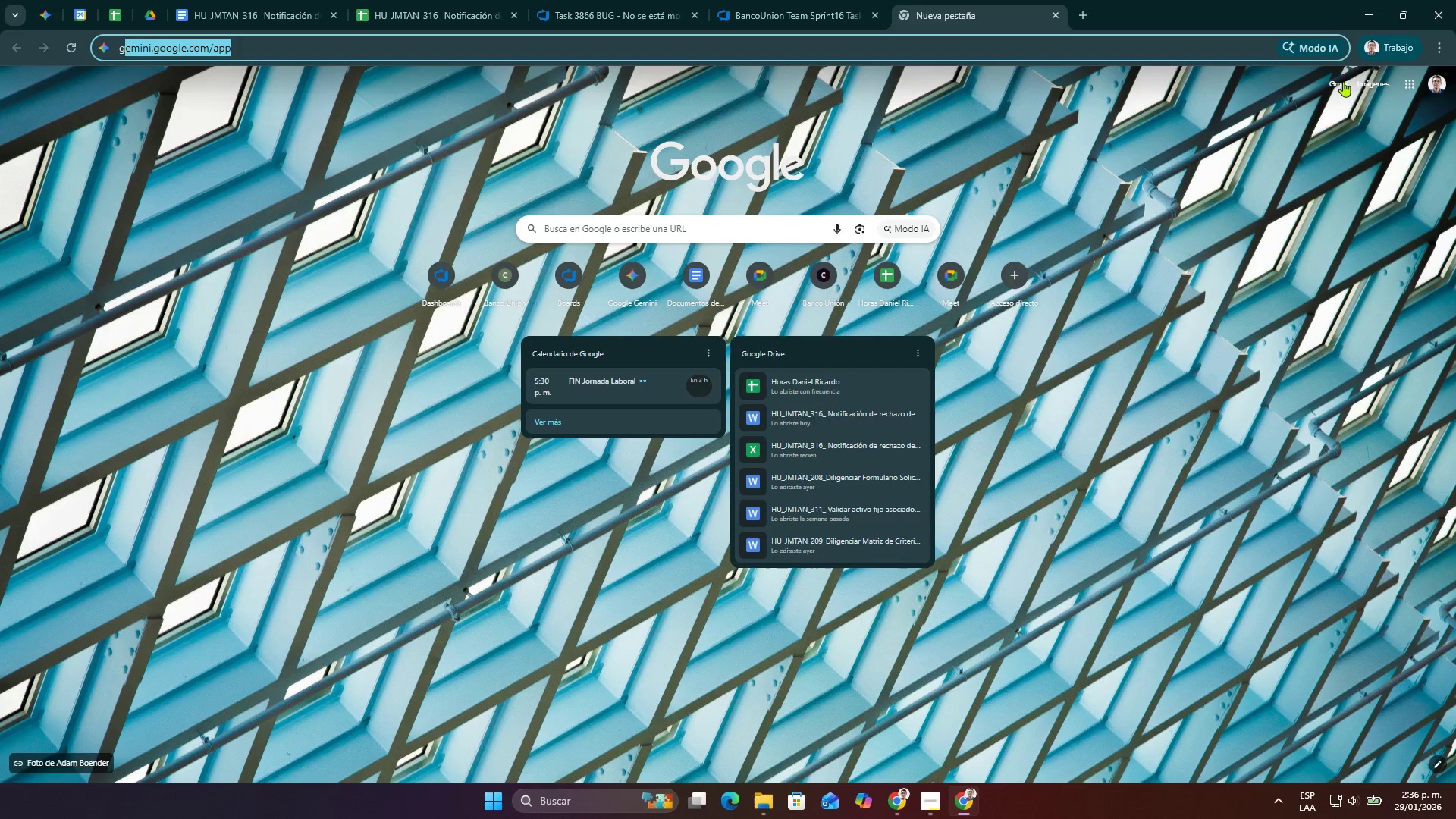 
left_click([1343, 81])
 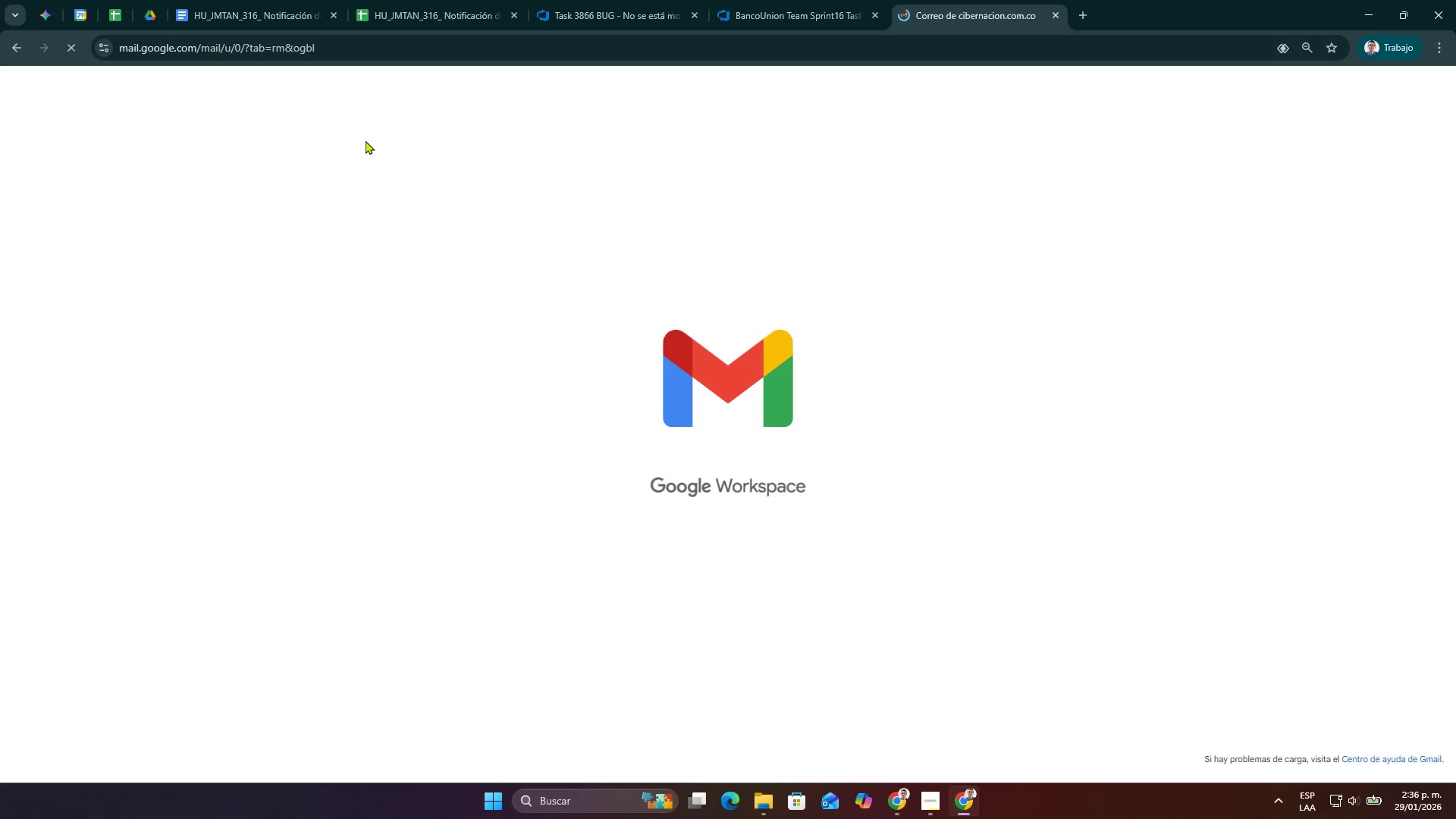 
wait(10.99)
 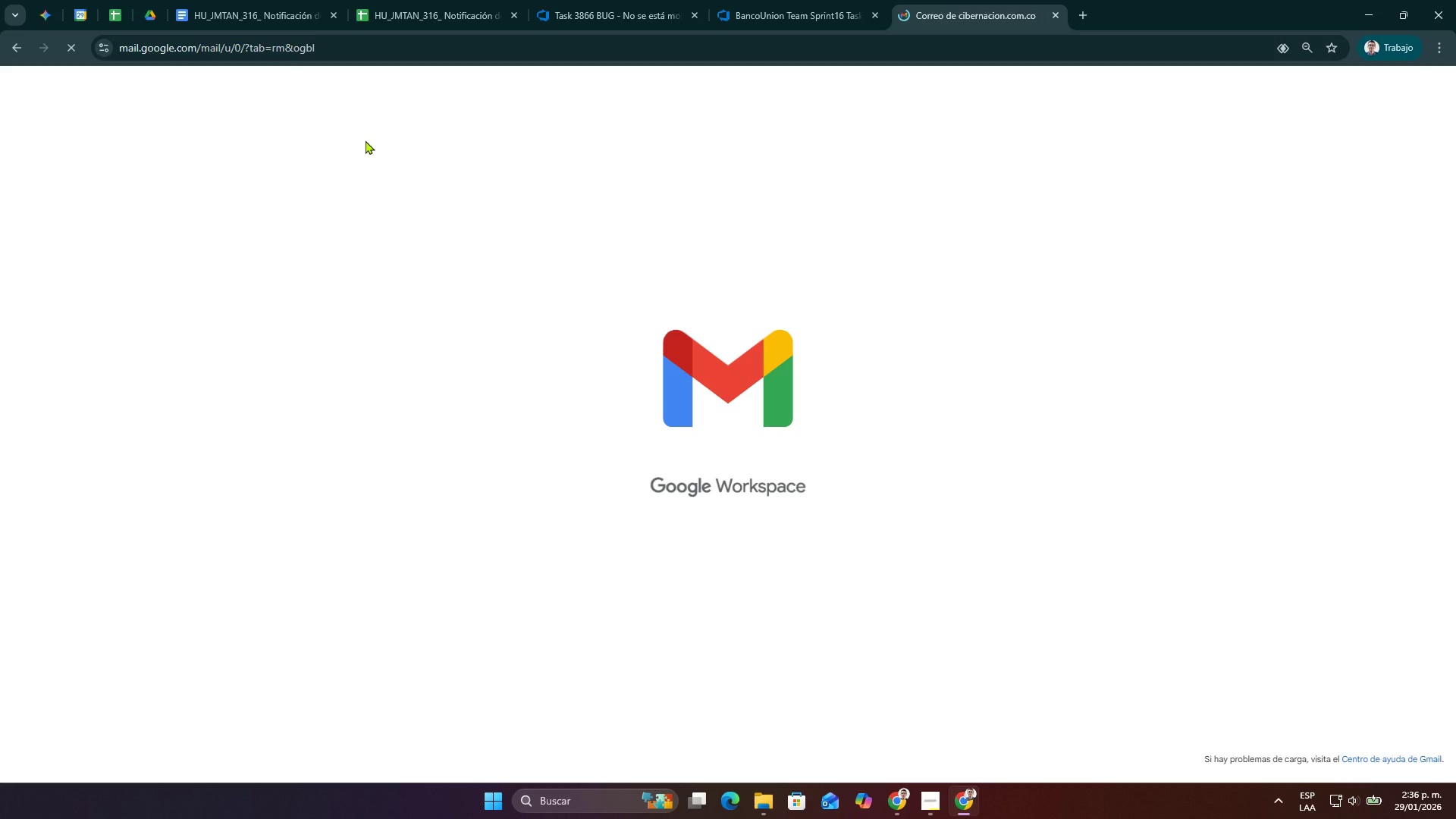 
left_click([381, 87])
 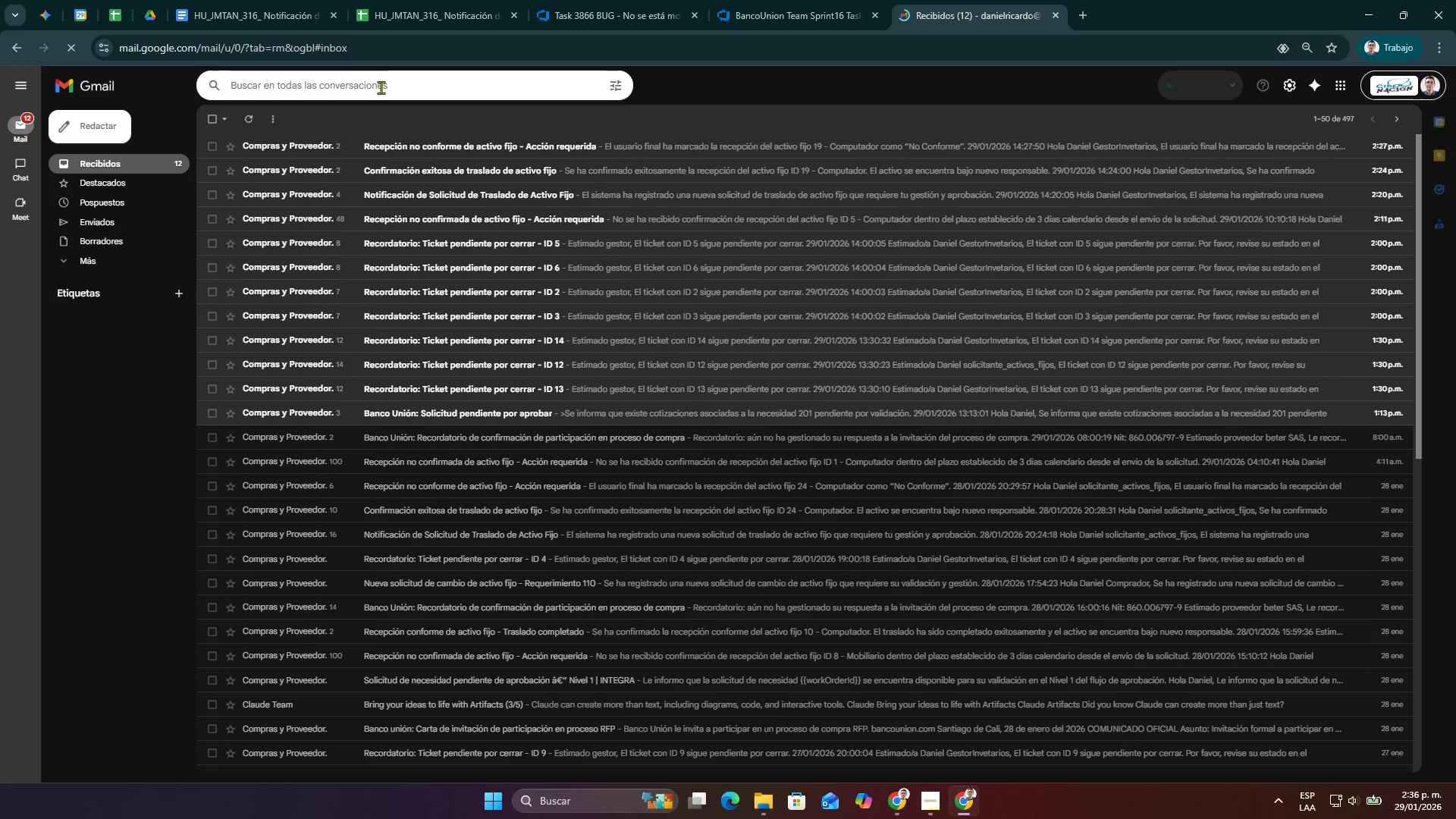 
key(Control+V)
 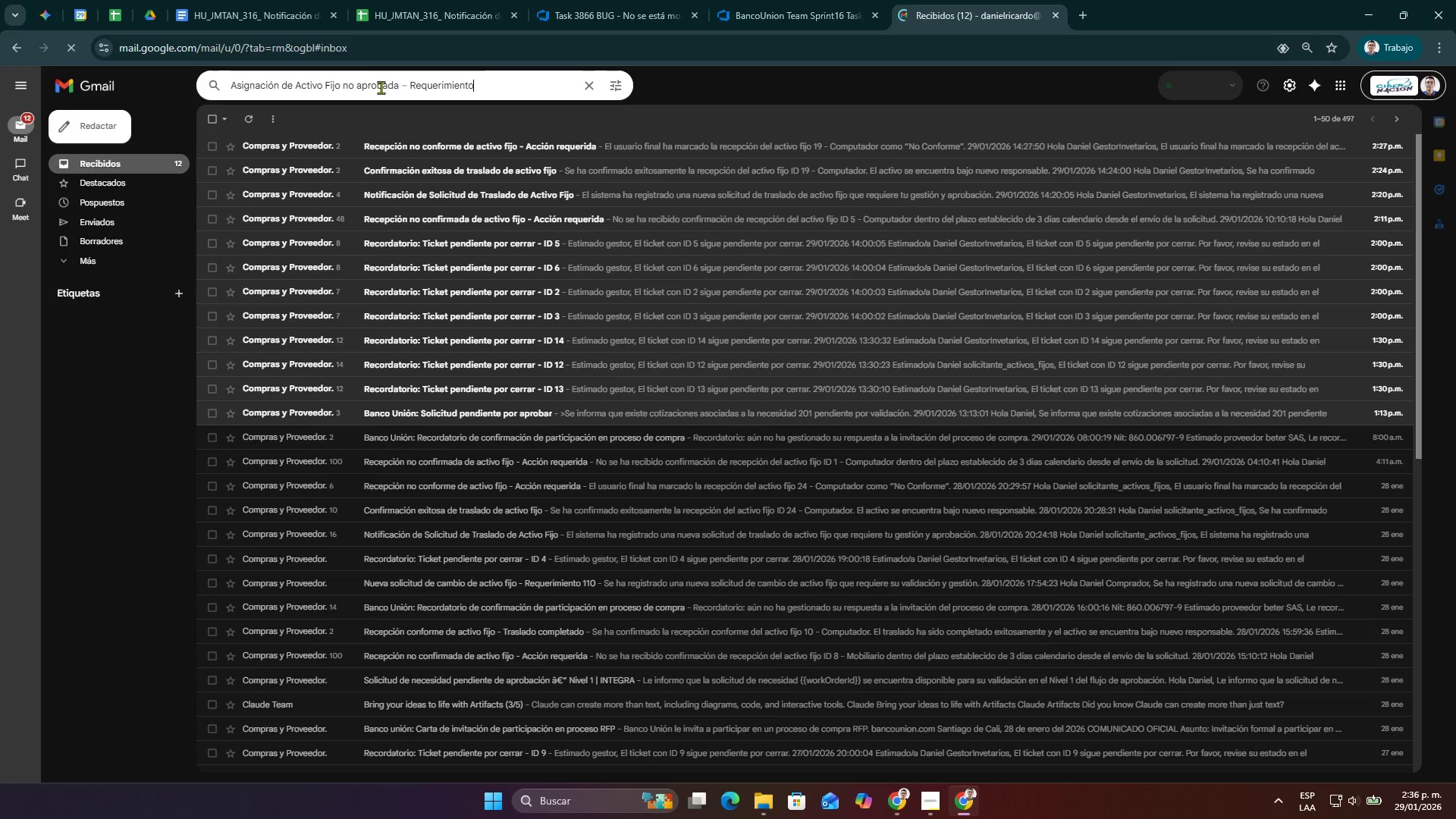 
key(NumpadEnter)
 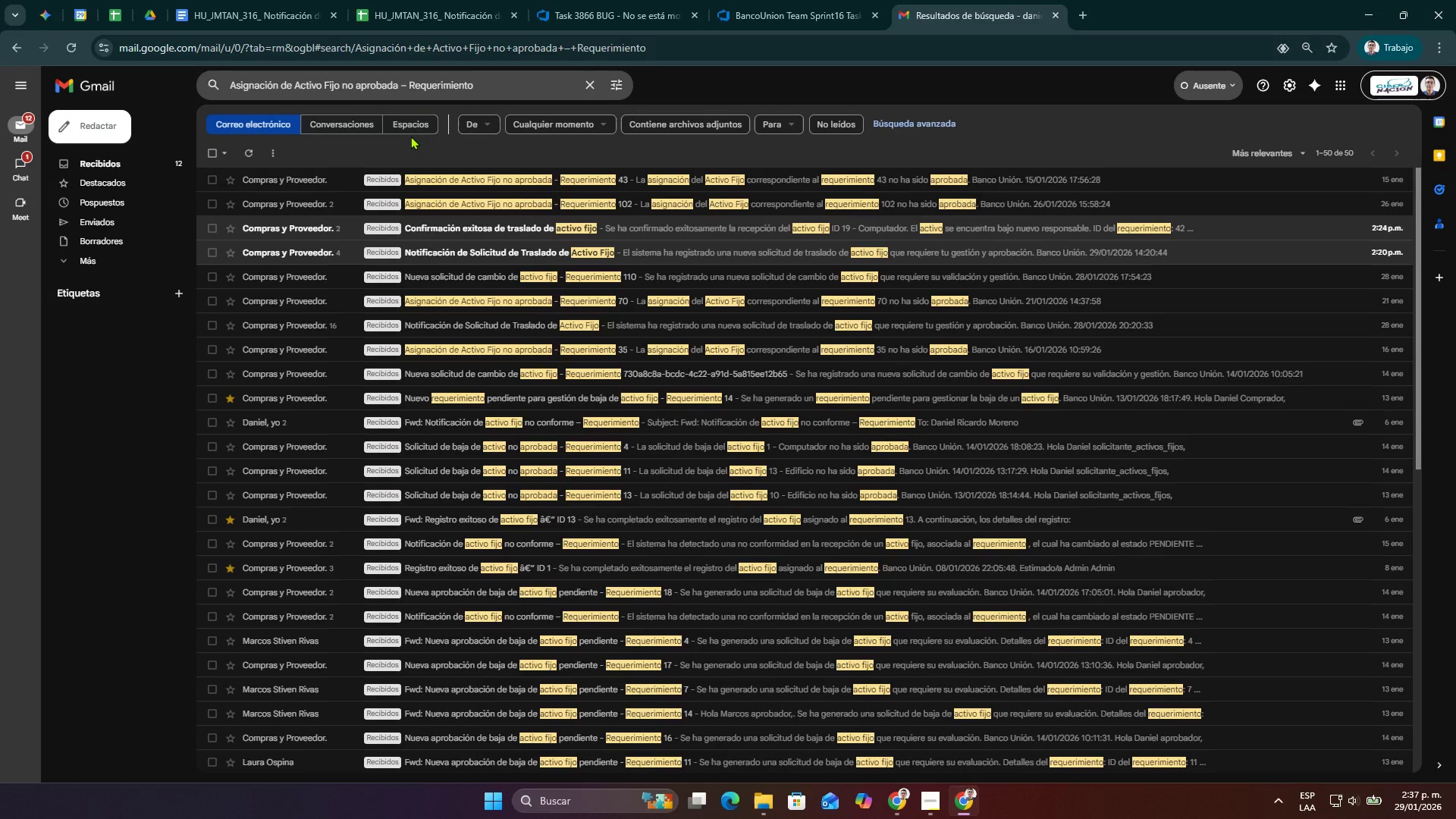 
wait(36.83)
 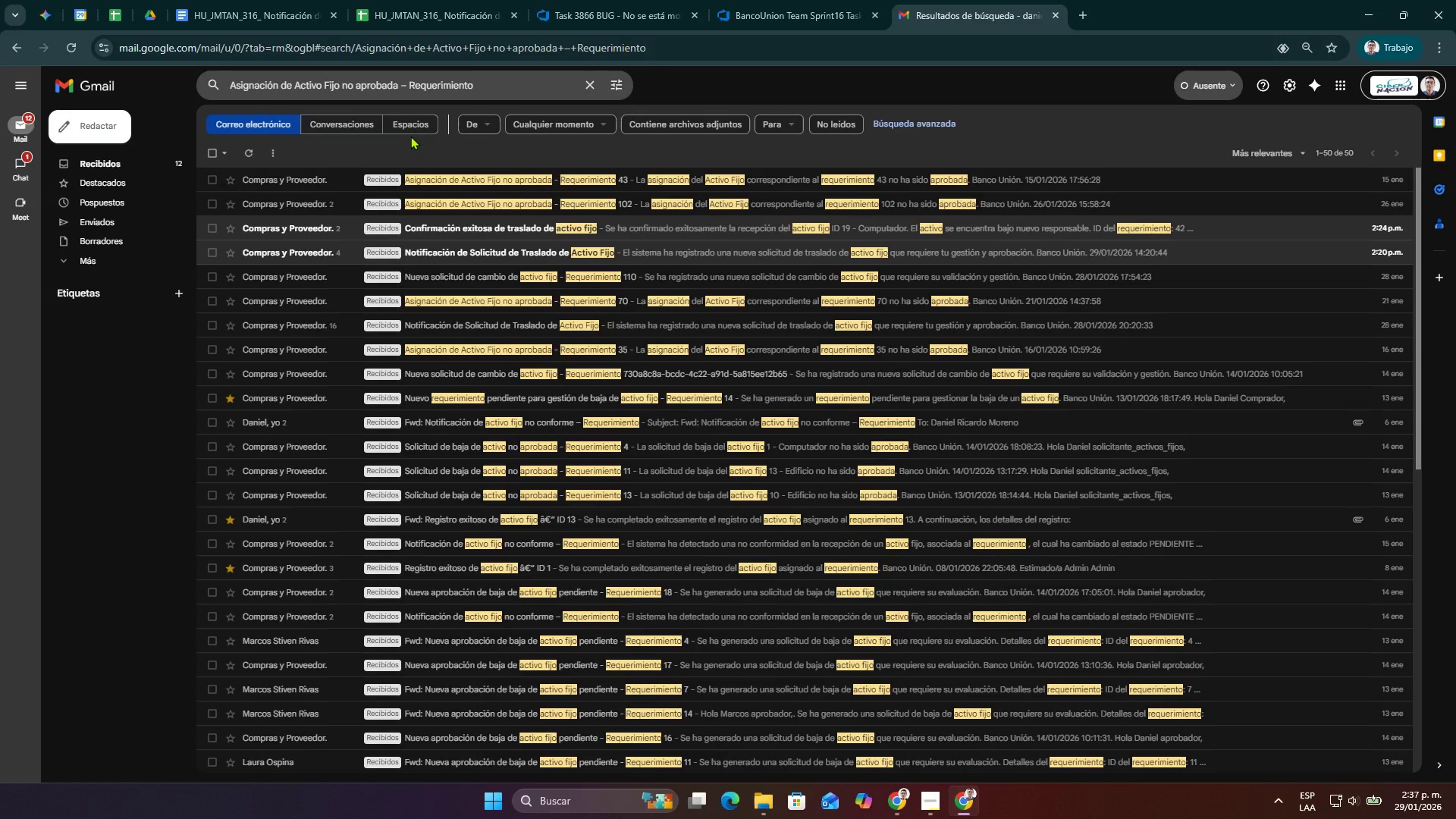 
left_click([466, 205])
 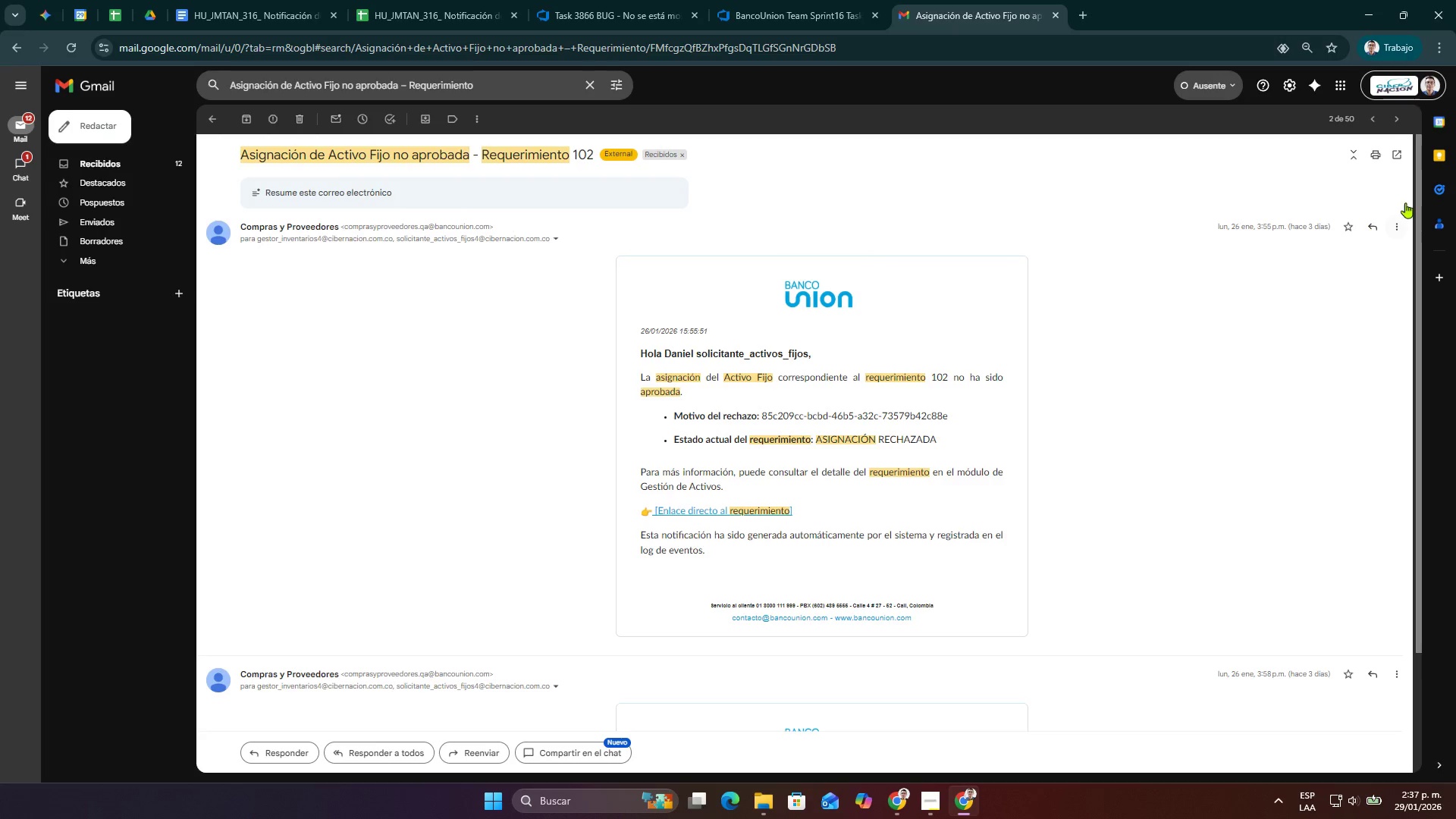 
left_click([1371, 114])
 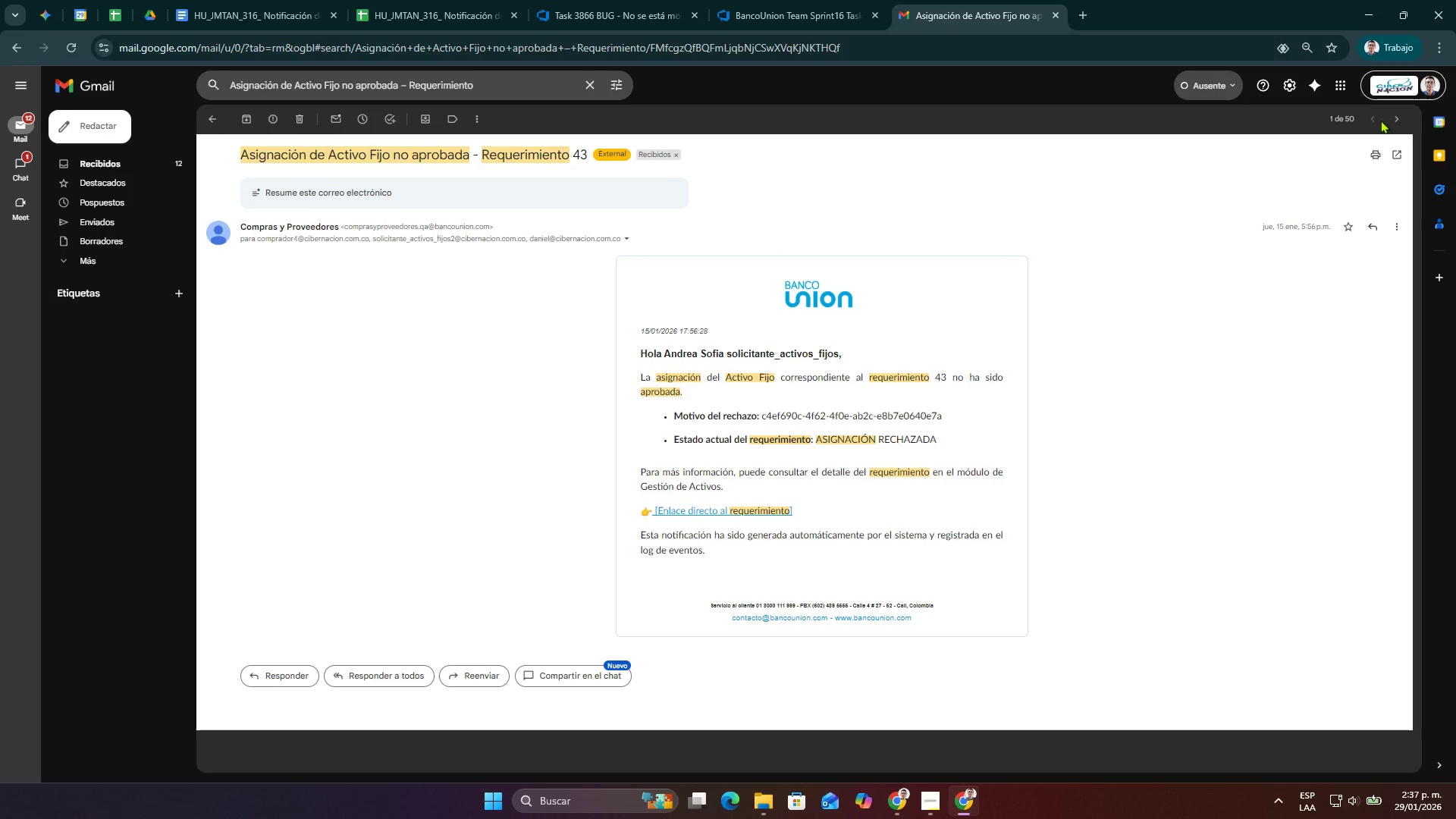 
left_click([1392, 119])
 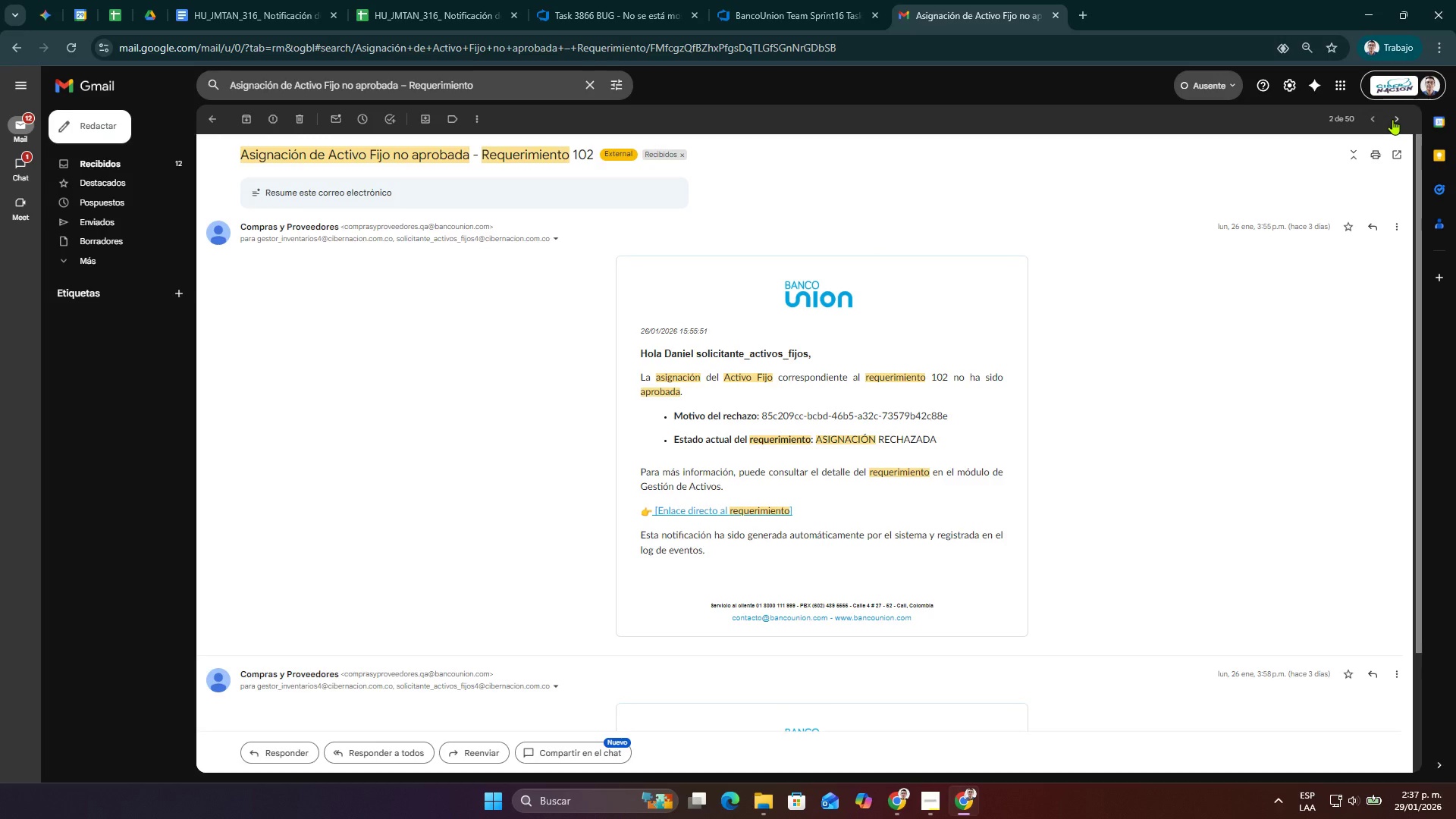 
left_click([1392, 119])
 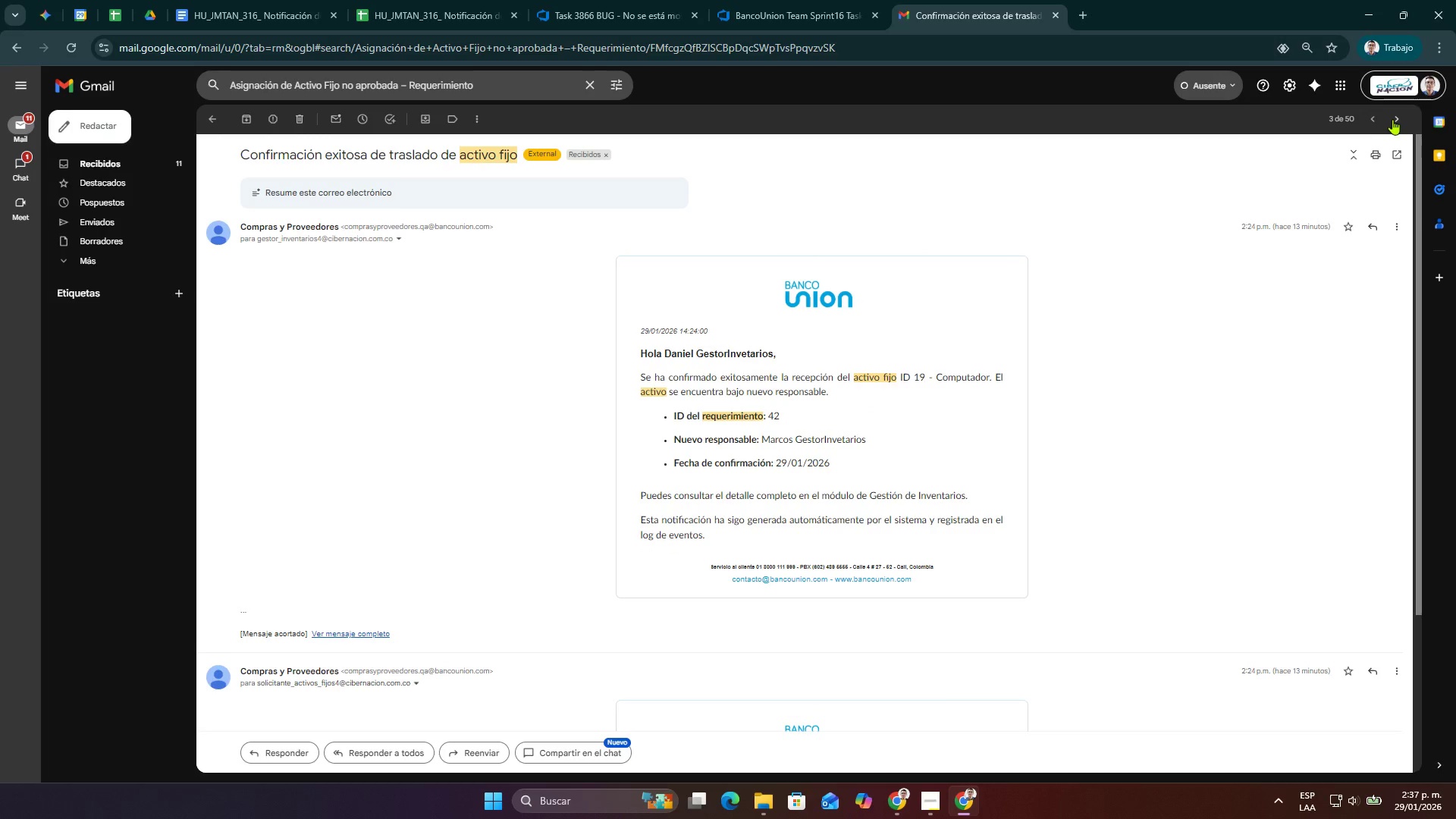 
wait(5.84)
 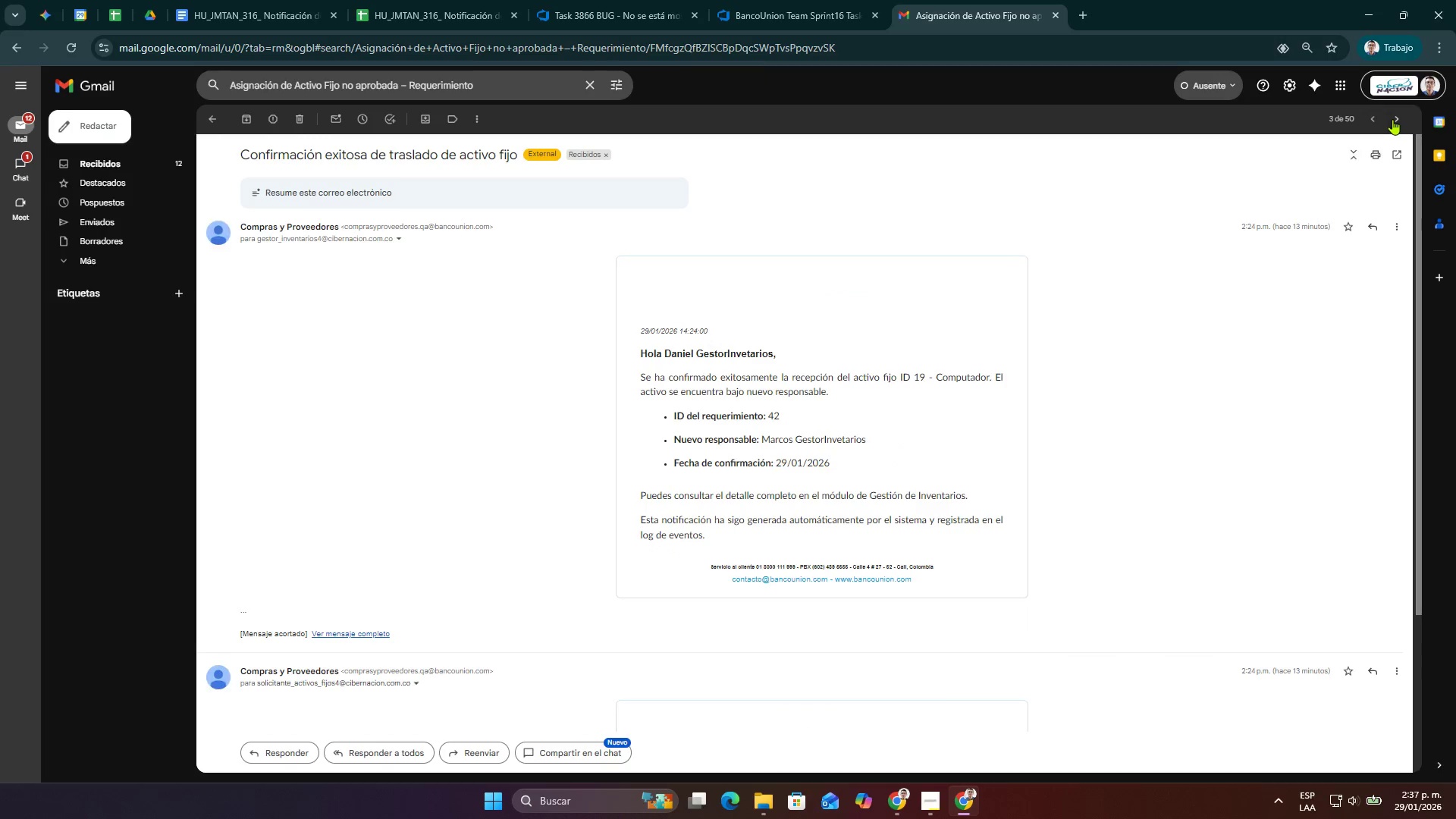 
left_click([1367, 113])
 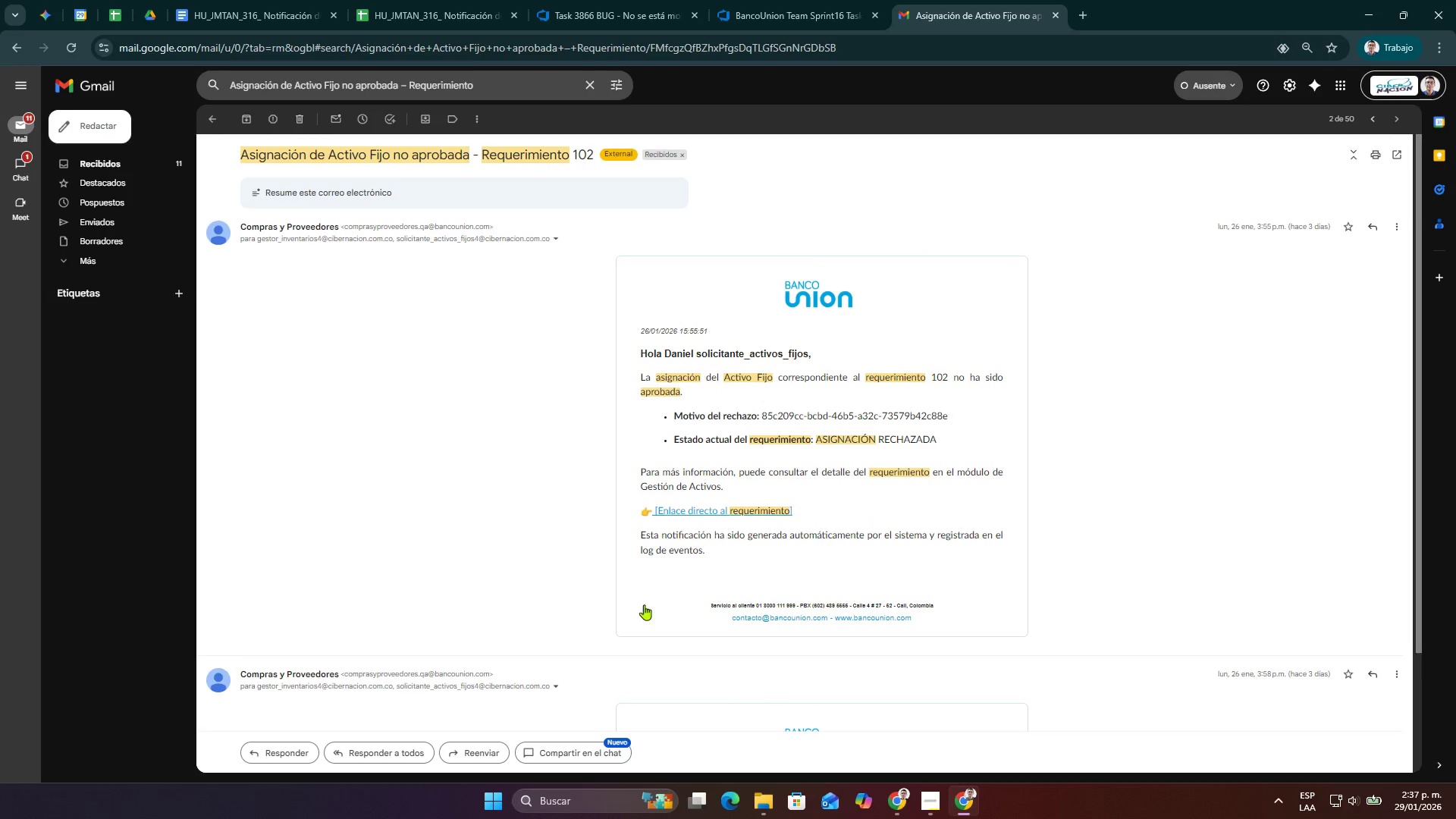 
scroll: coordinate [683, 620], scroll_direction: down, amount: 3.0
 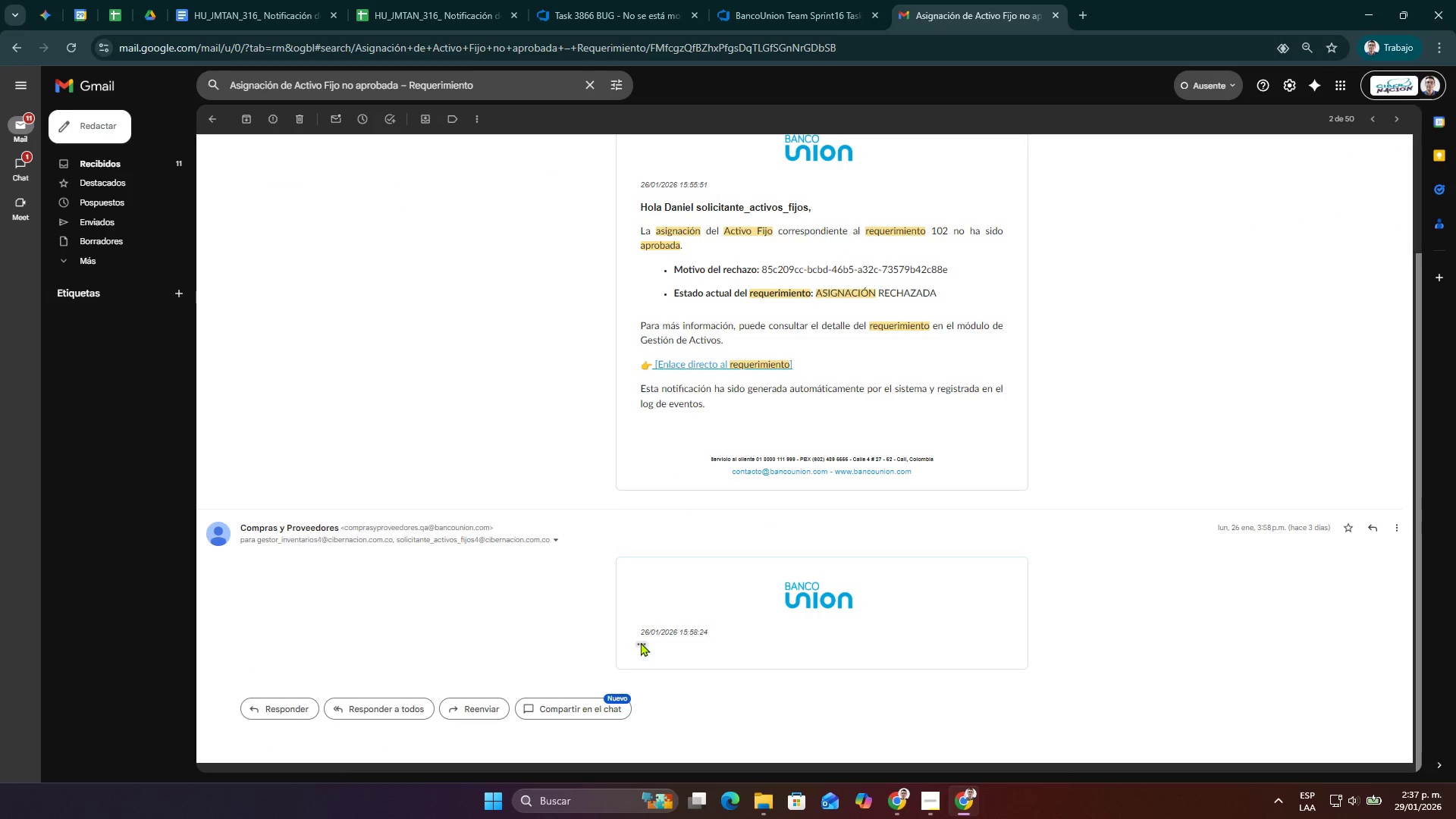 
double_click([641, 644])
 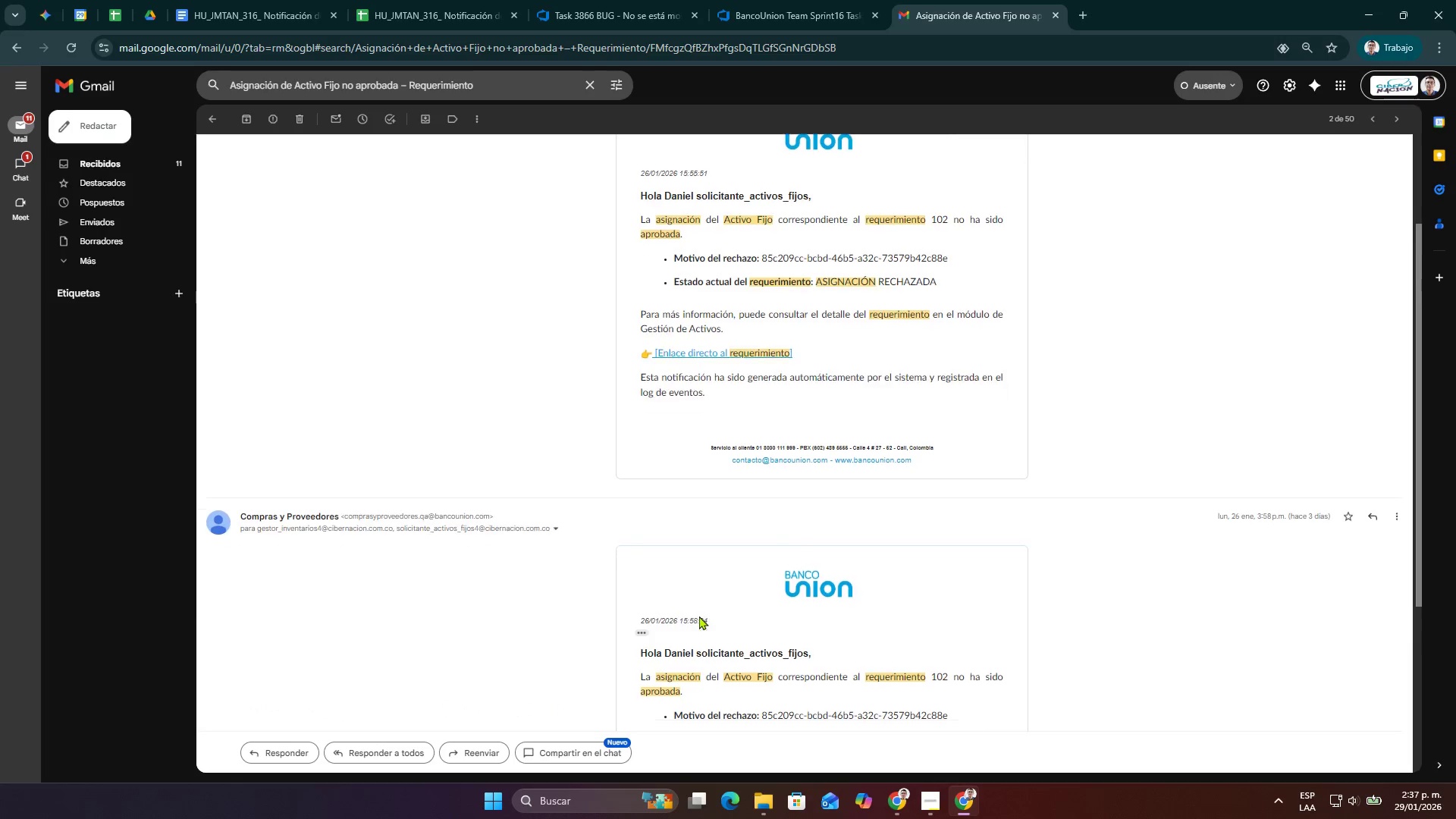 
scroll: coordinate [699, 616], scroll_direction: down, amount: 1.0
 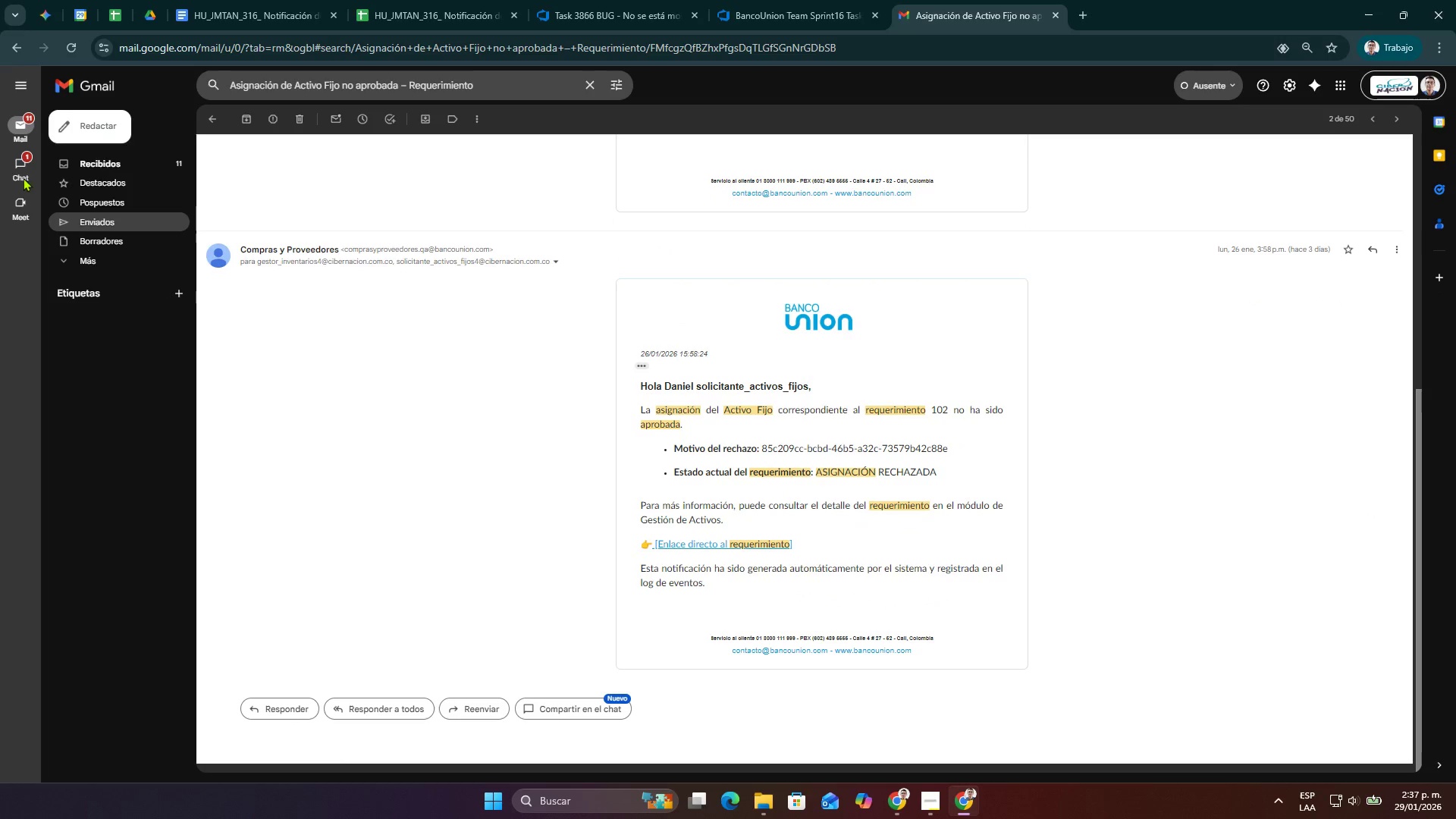 
left_click([20, 158])
 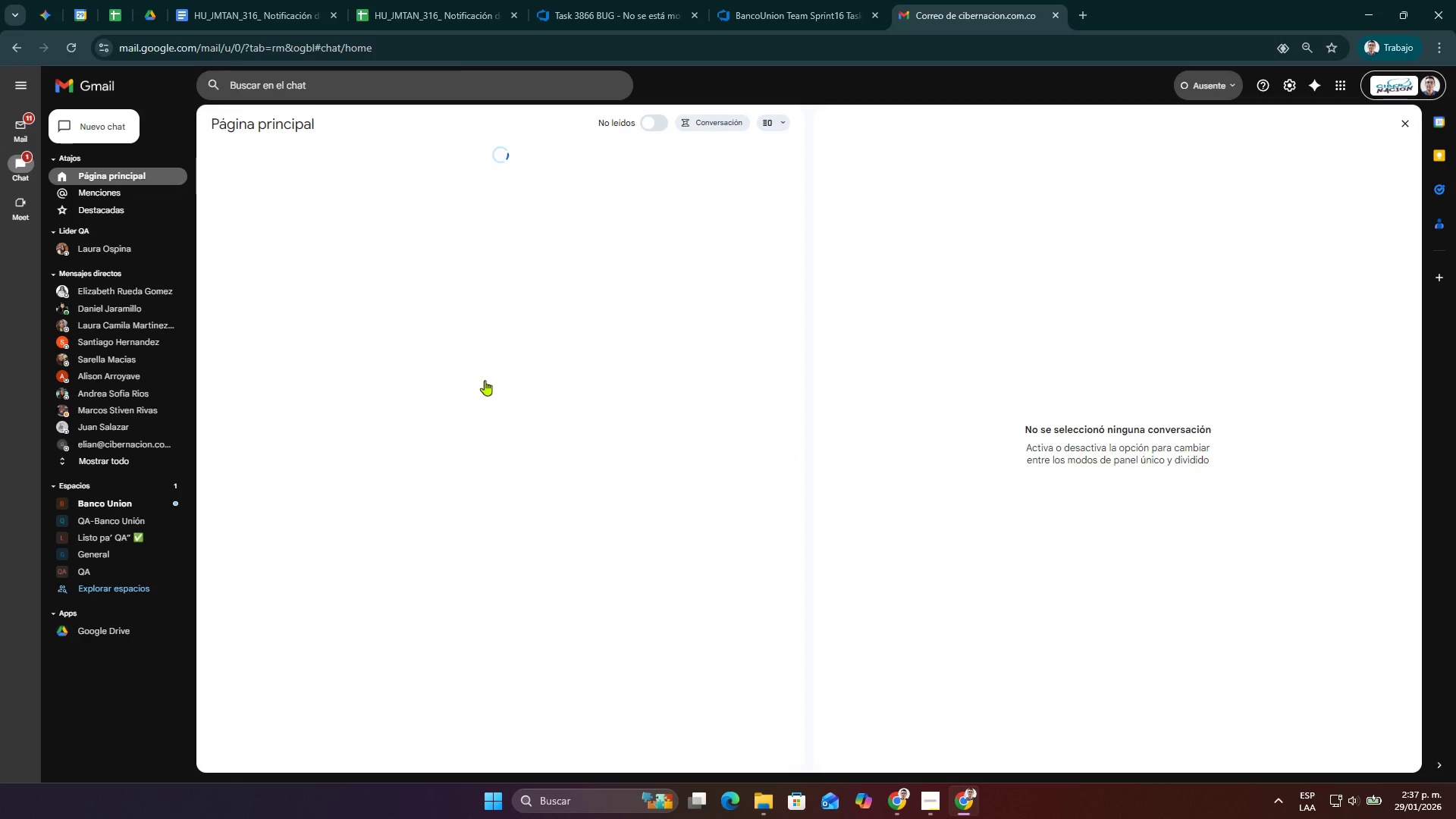 
mouse_move([293, 249])
 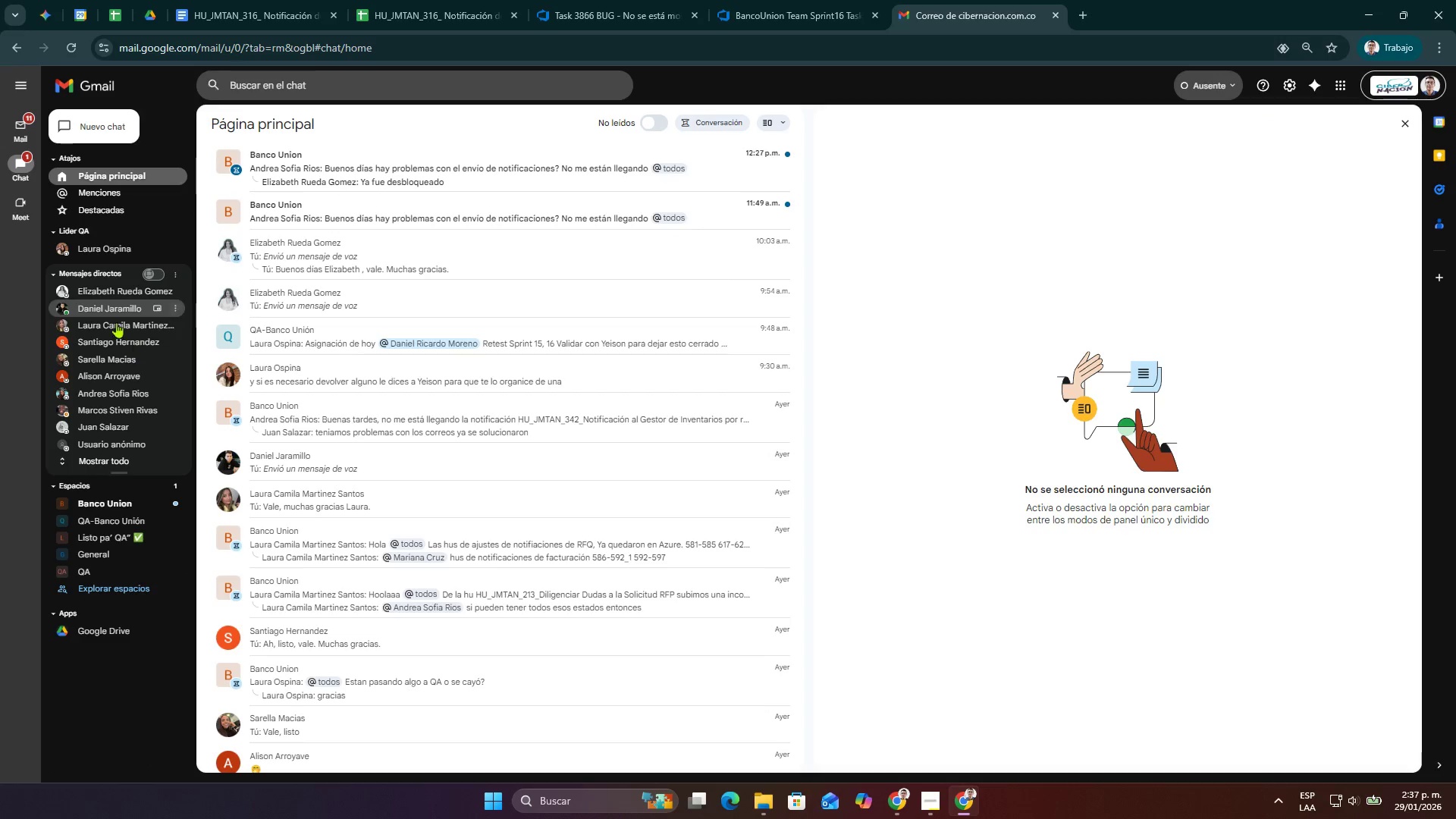 
left_click([105, 309])
 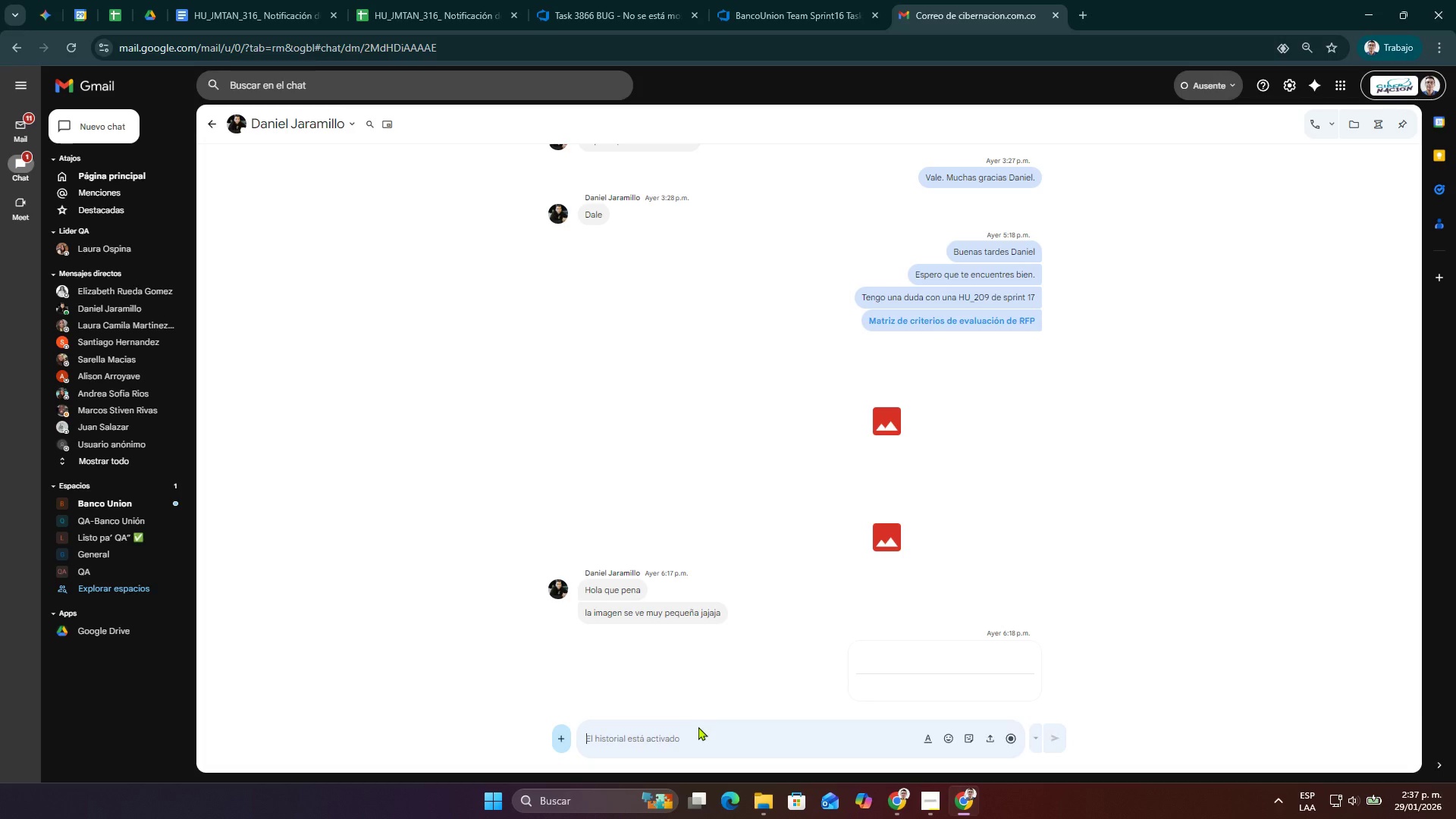 
left_click([696, 735])
 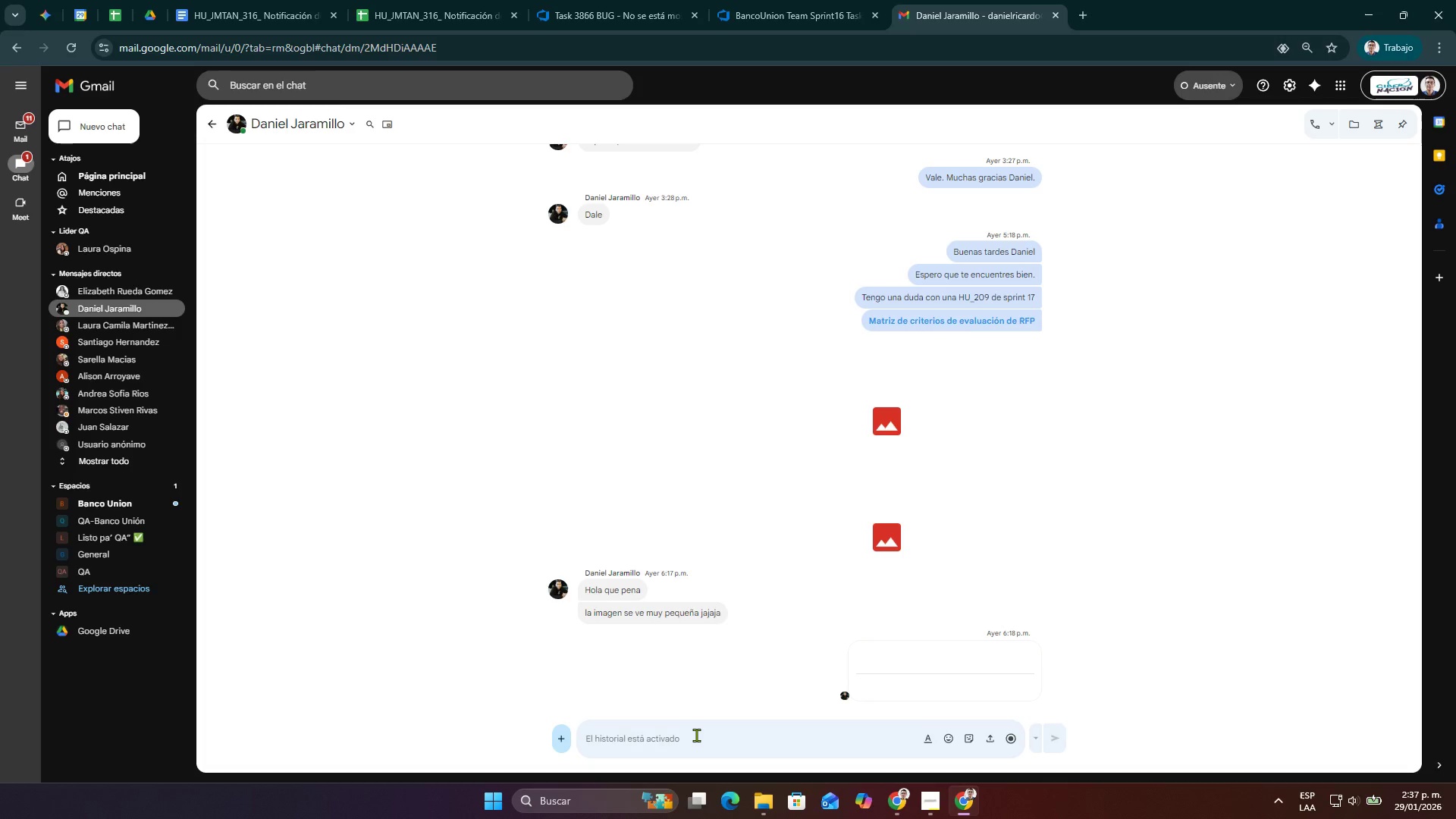 
type(Buen d;ia Daniel. SALUO)
key(Backspace)
key(Backspace)
key(Backspace)
 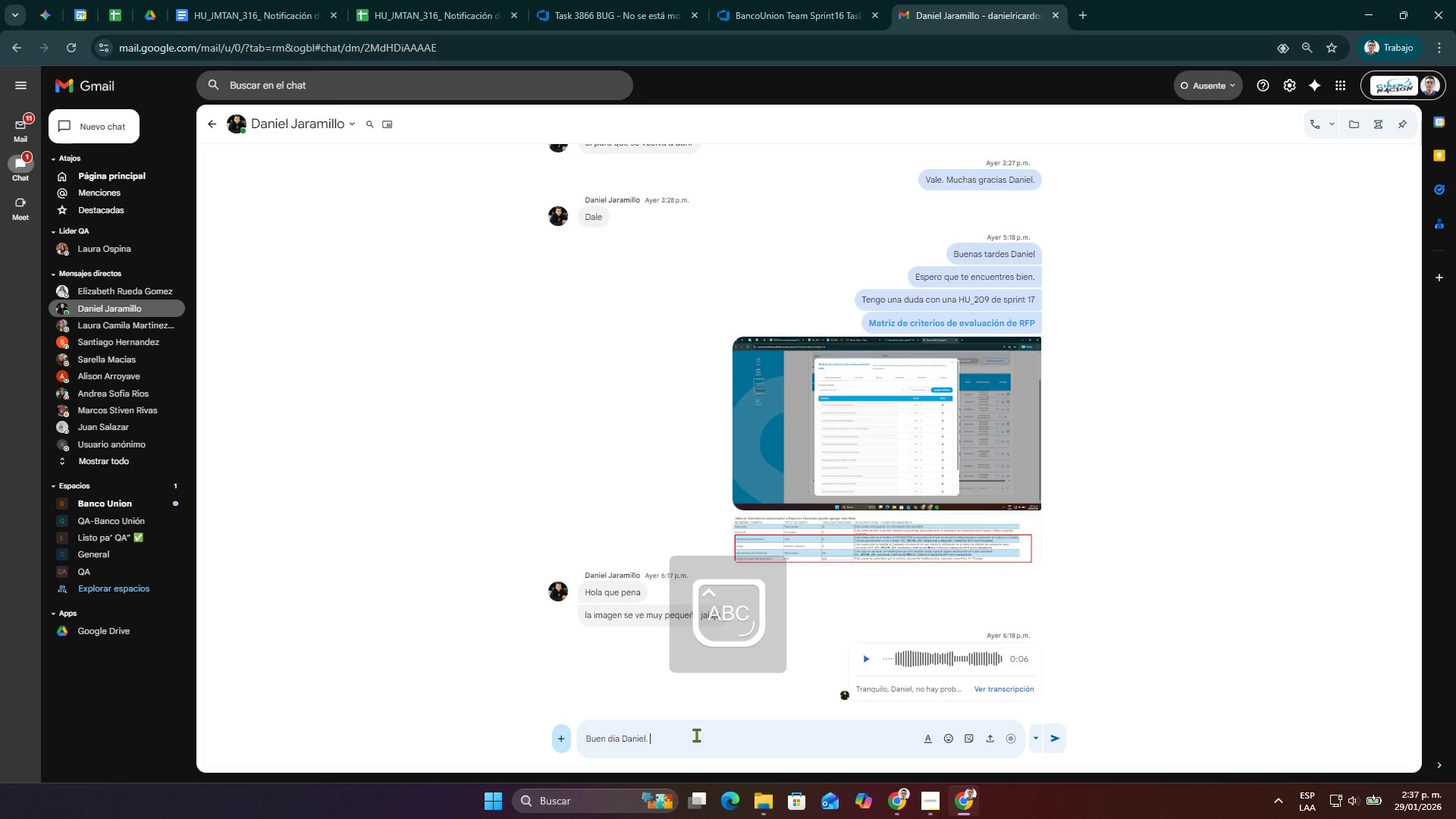 
key(Control+ControlLeft)
 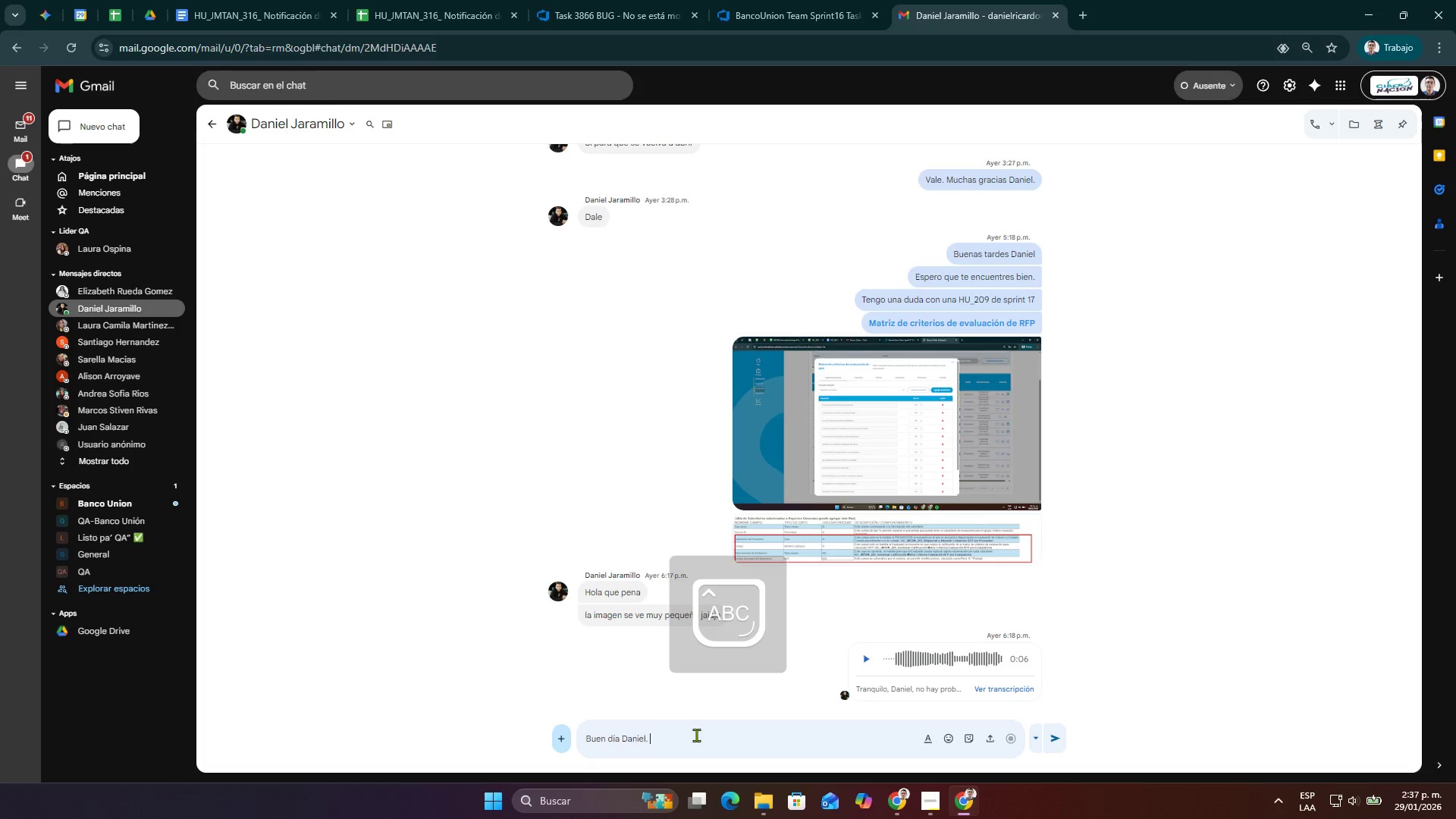 
key(Control+Backspace)
 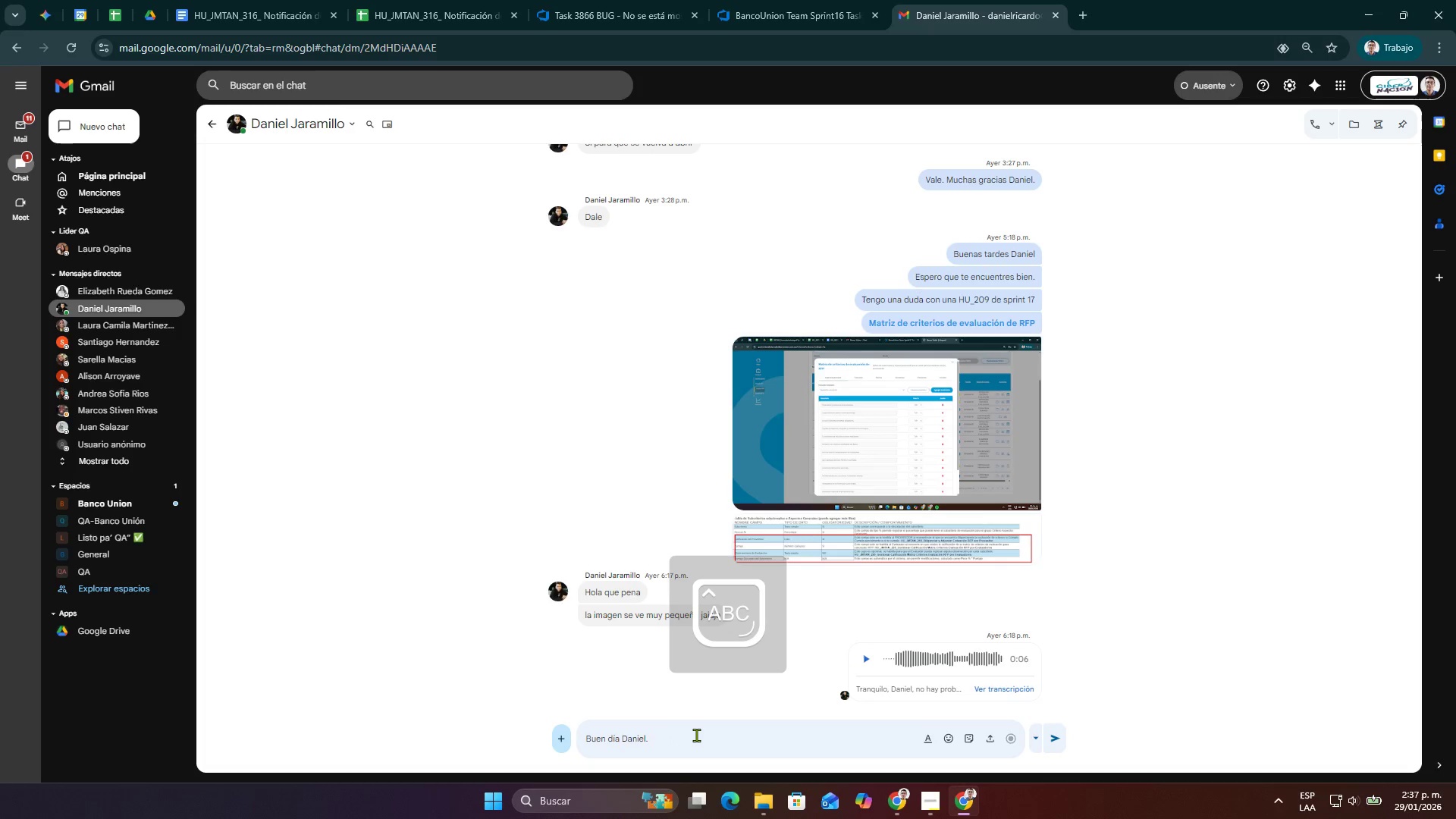 
type(Saludo cordial.)
 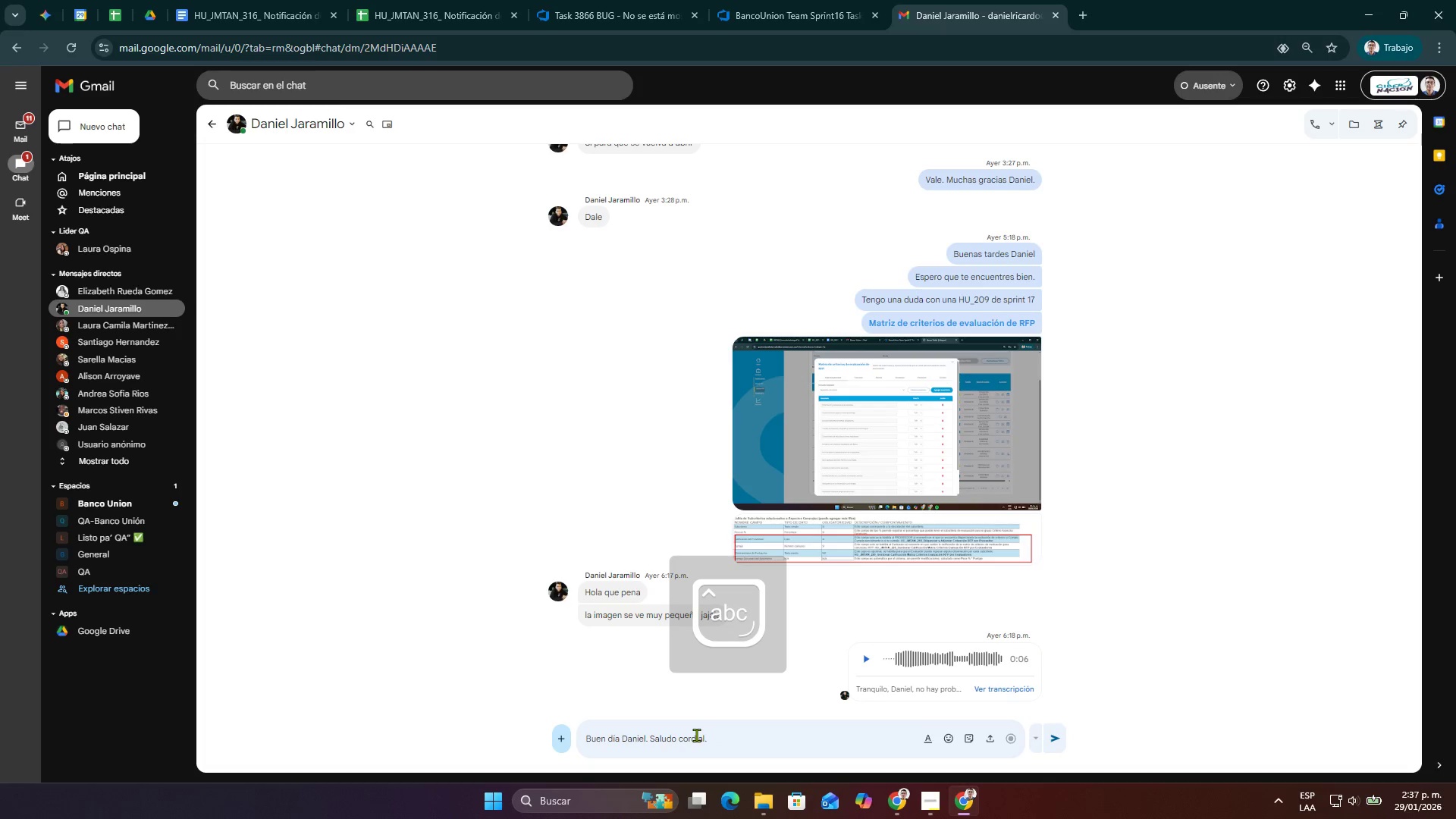 
key(Enter)
 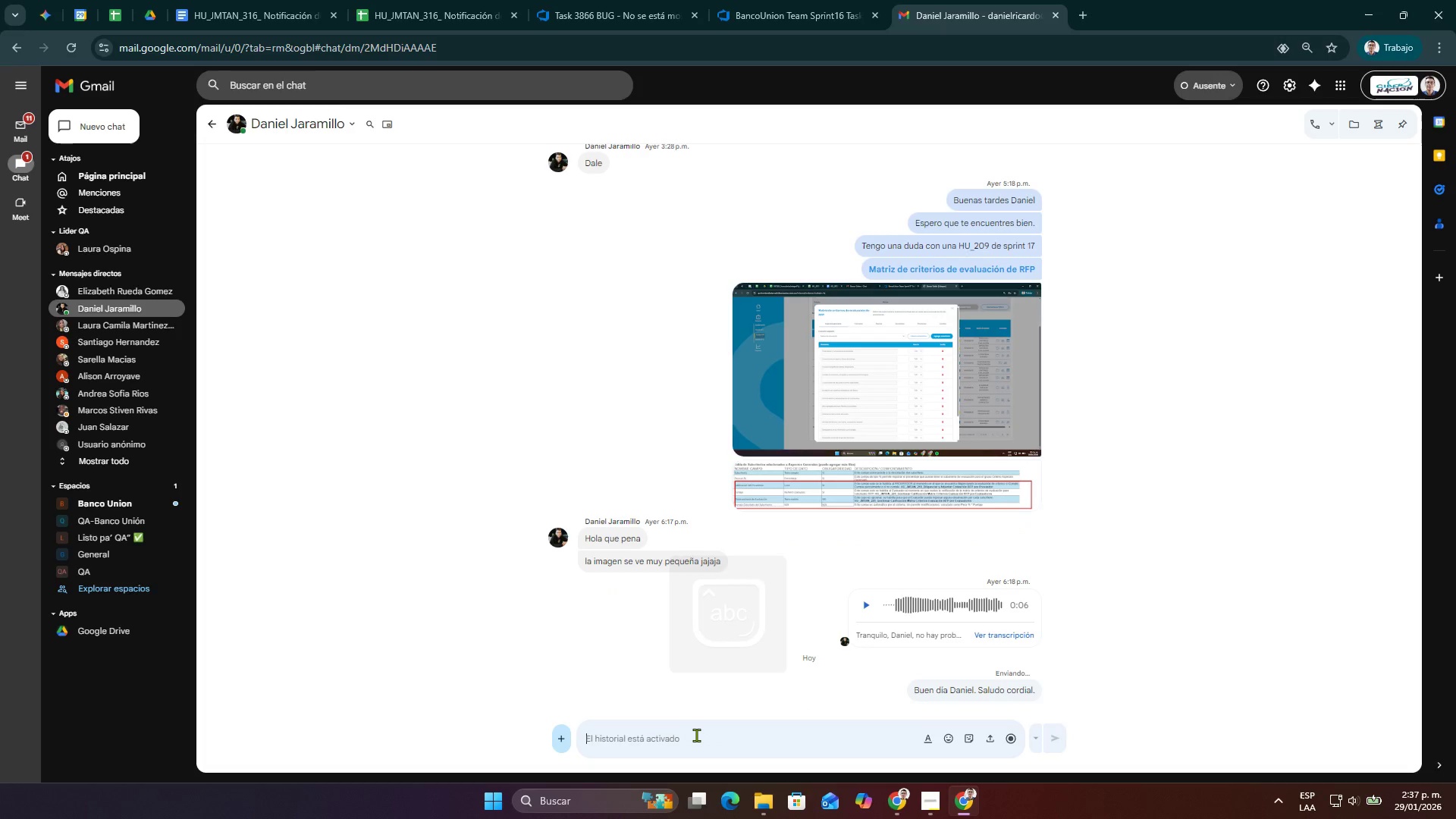 
type(Tienes un correo con esta notificaci)
key(Tab)
 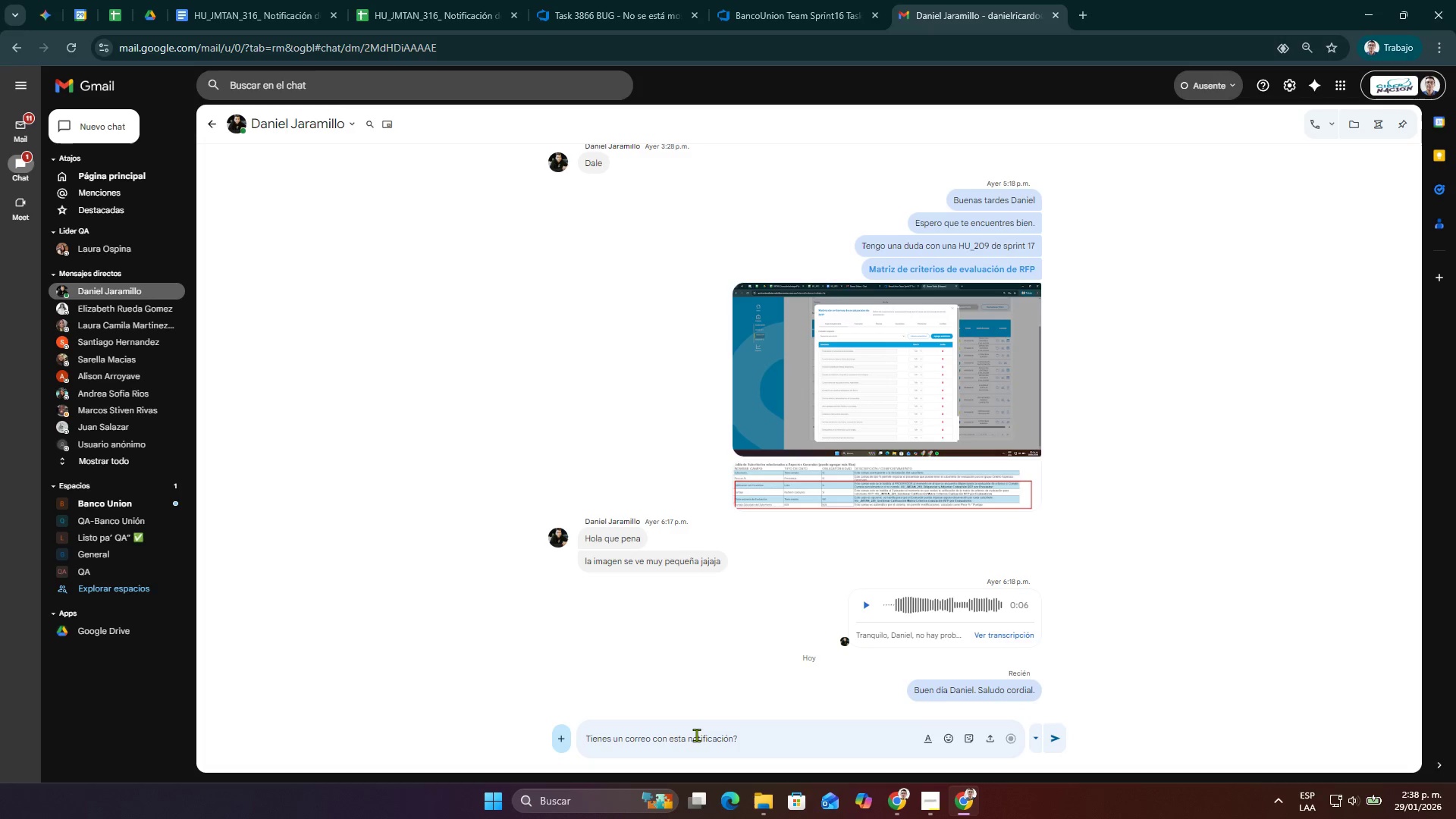 
key(Enter)
 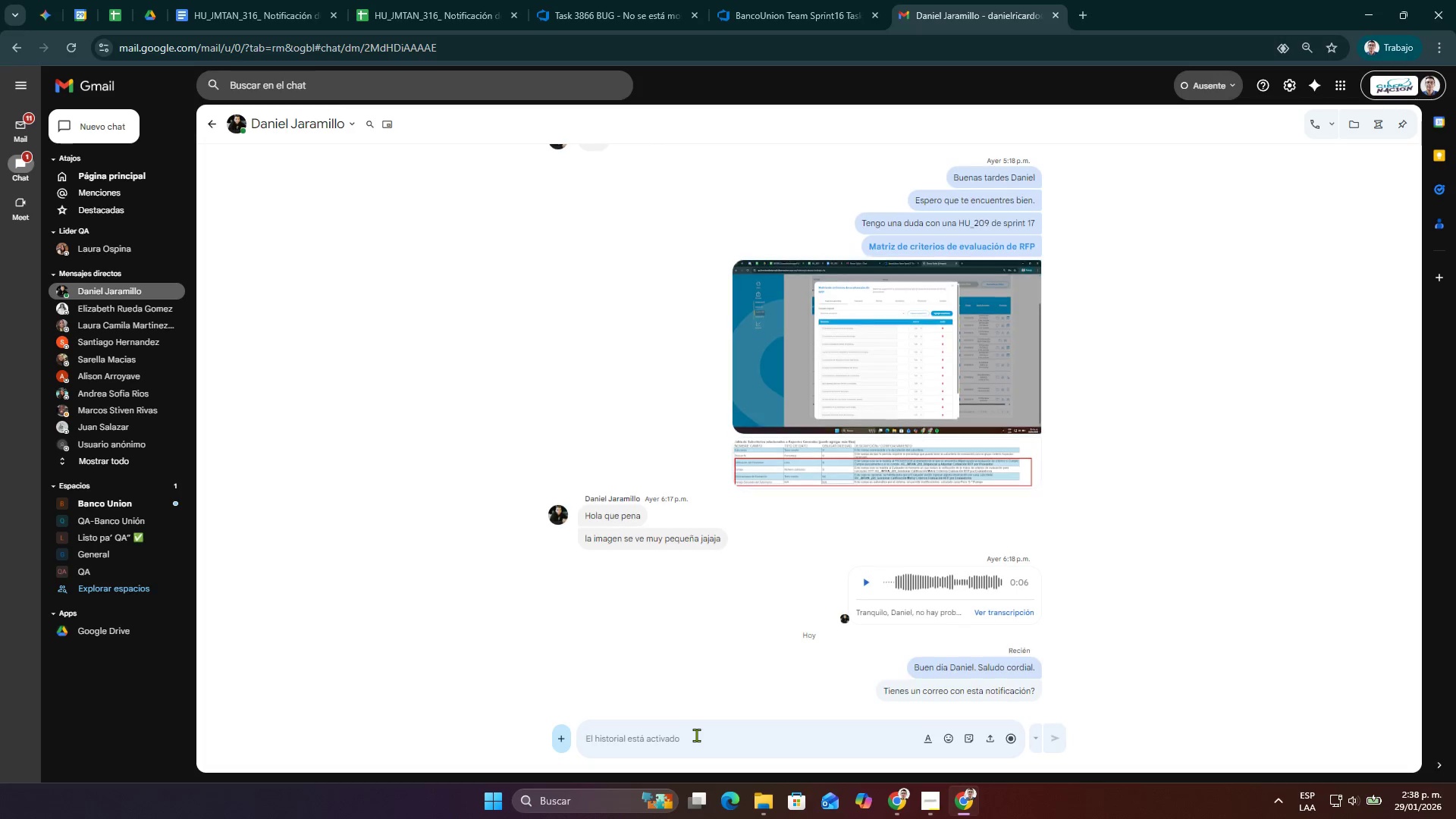 
key(Control+ControlLeft)
 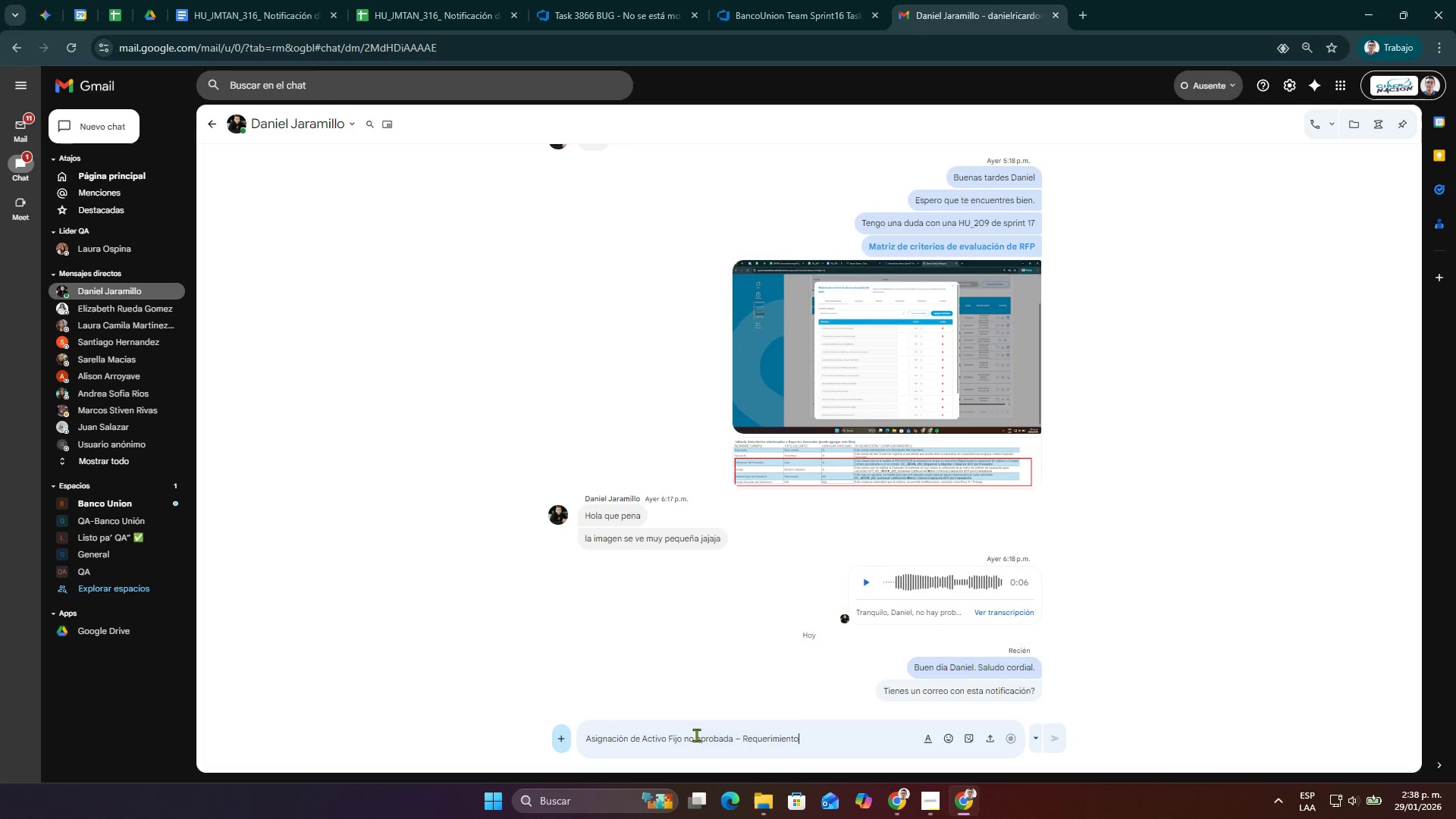 
key(Control+V)
 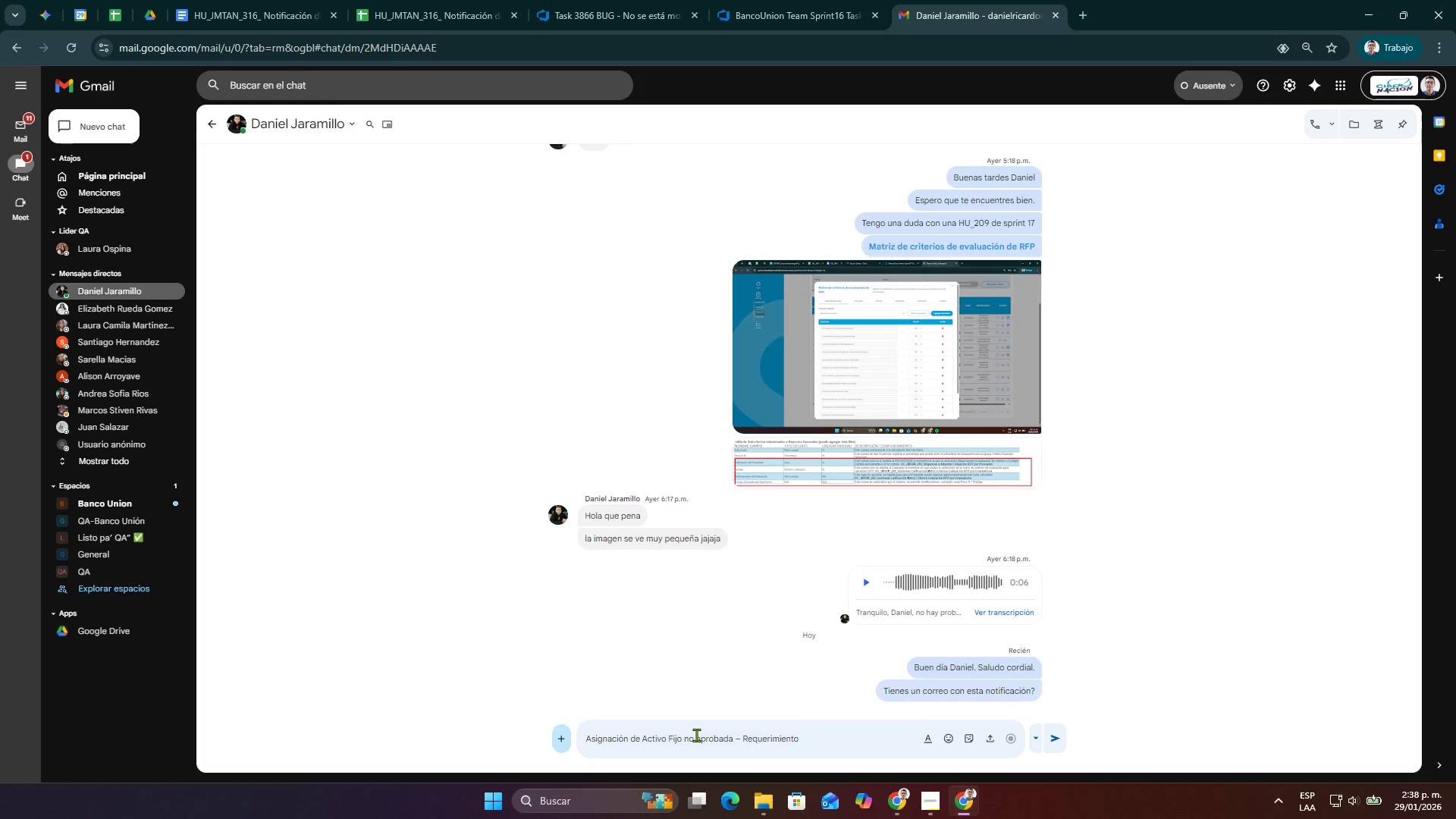 
key(Enter)
 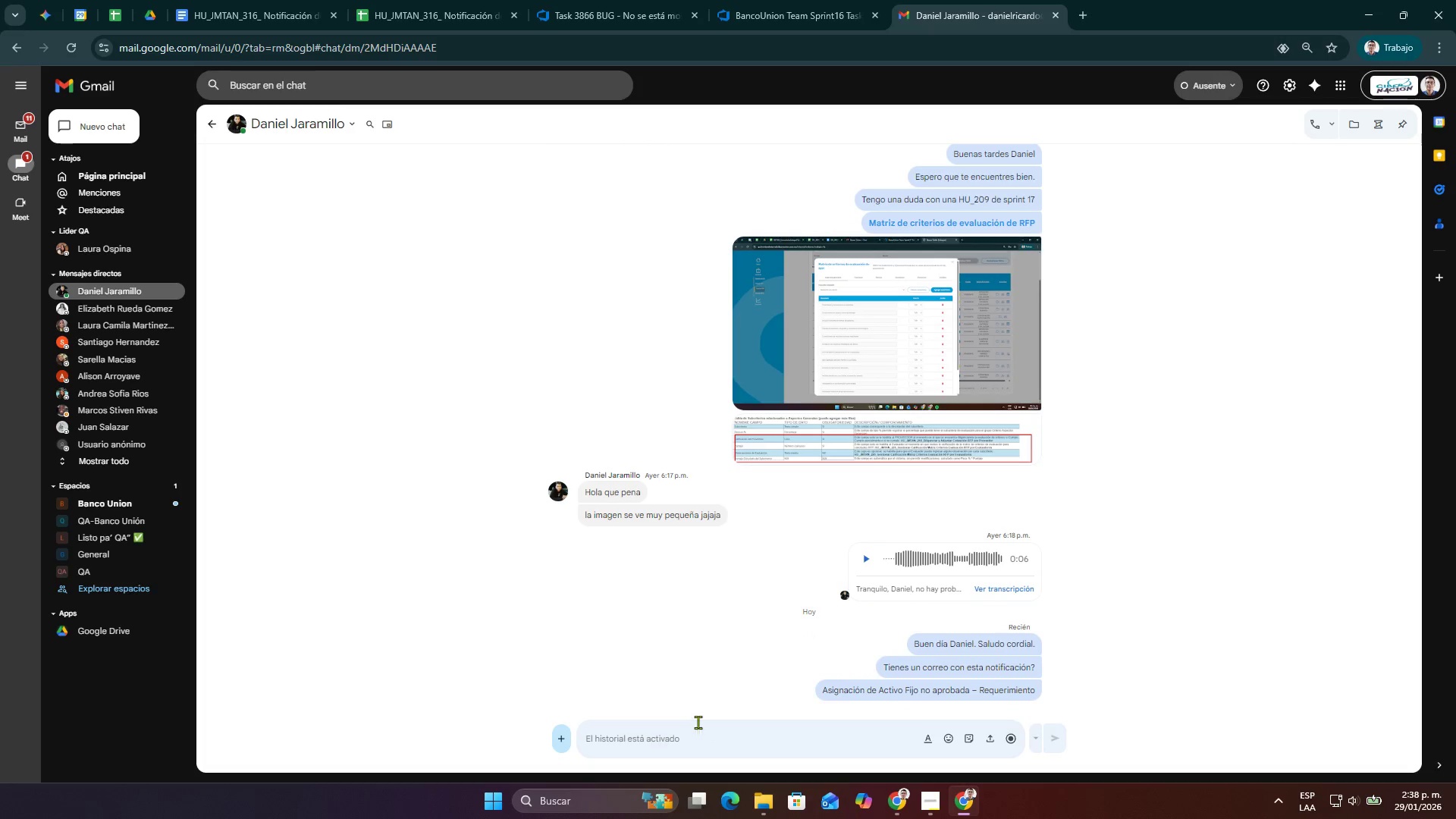 
left_click([789, 10])
 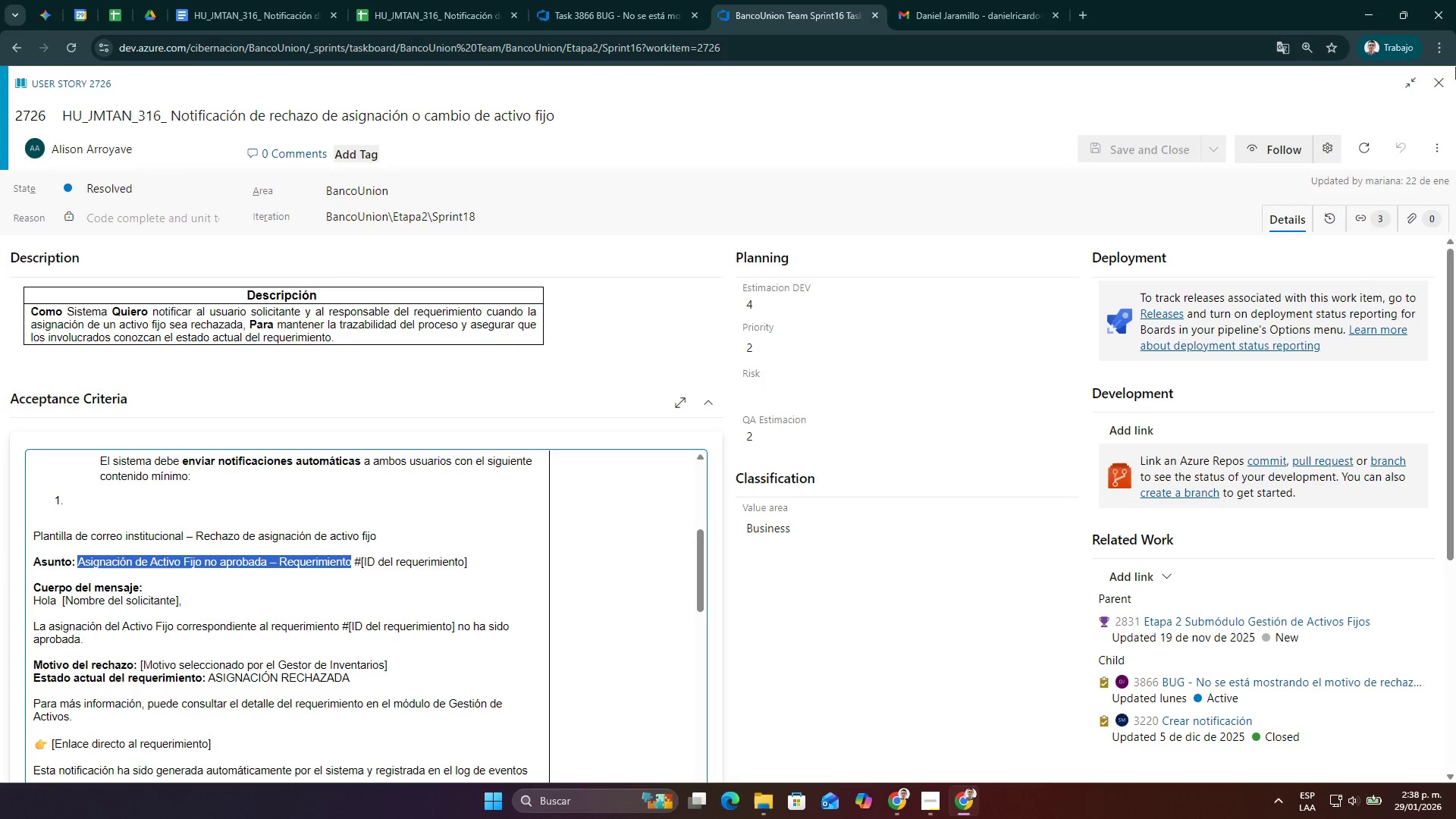 
wait(5.01)
 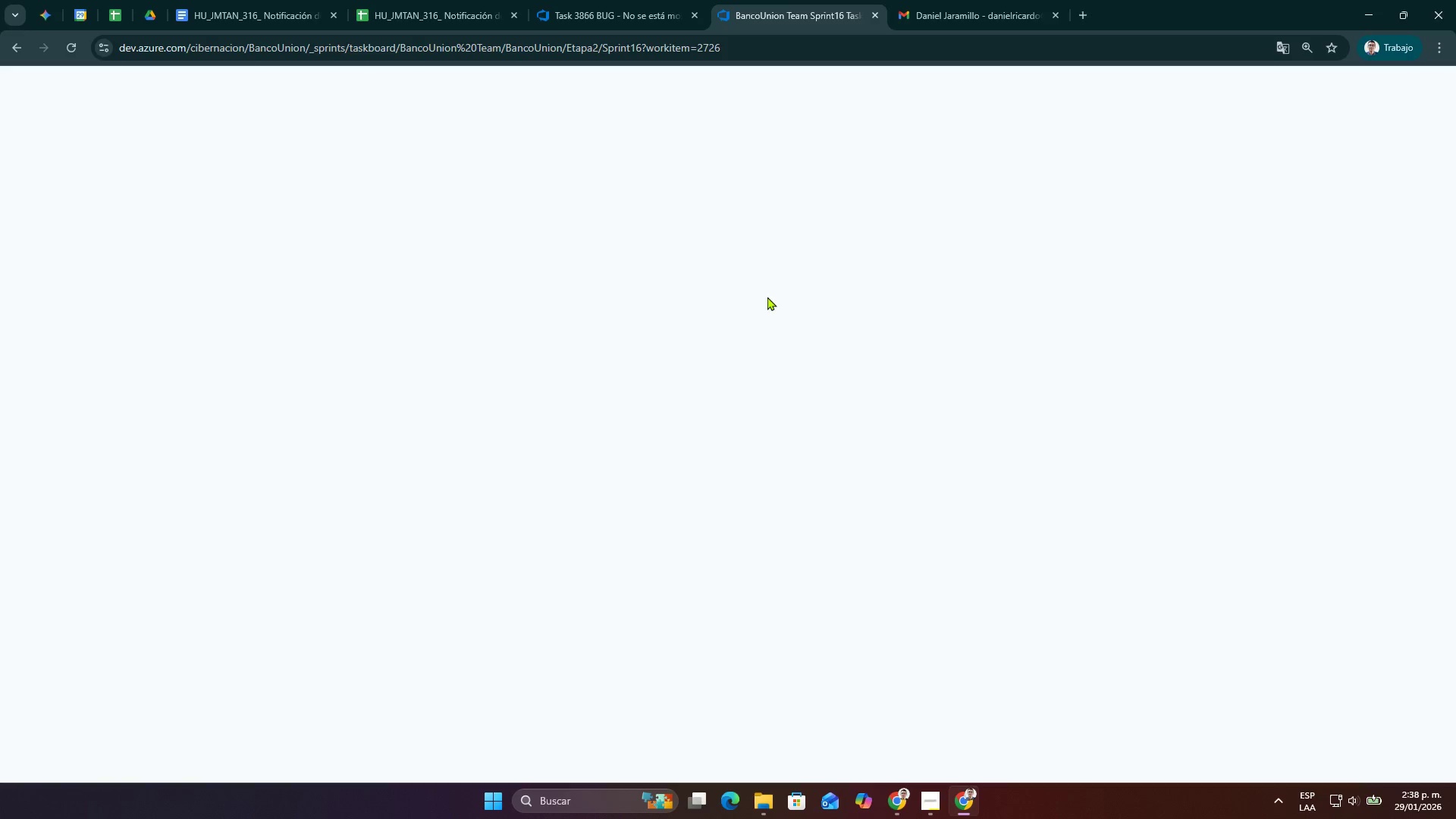 
left_click([1447, 83])
 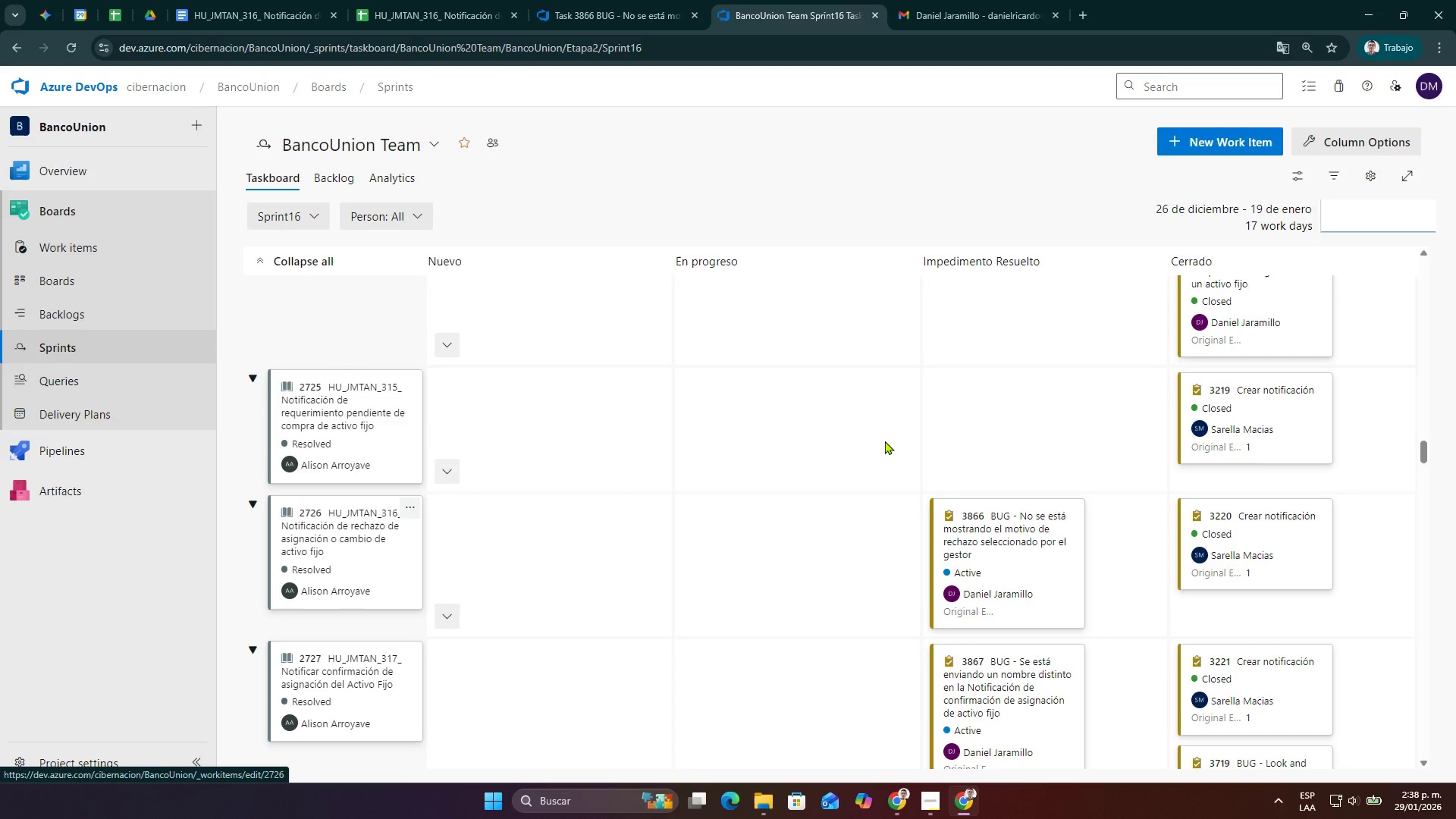 
scroll: coordinate [885, 442], scroll_direction: down, amount: 1.0
 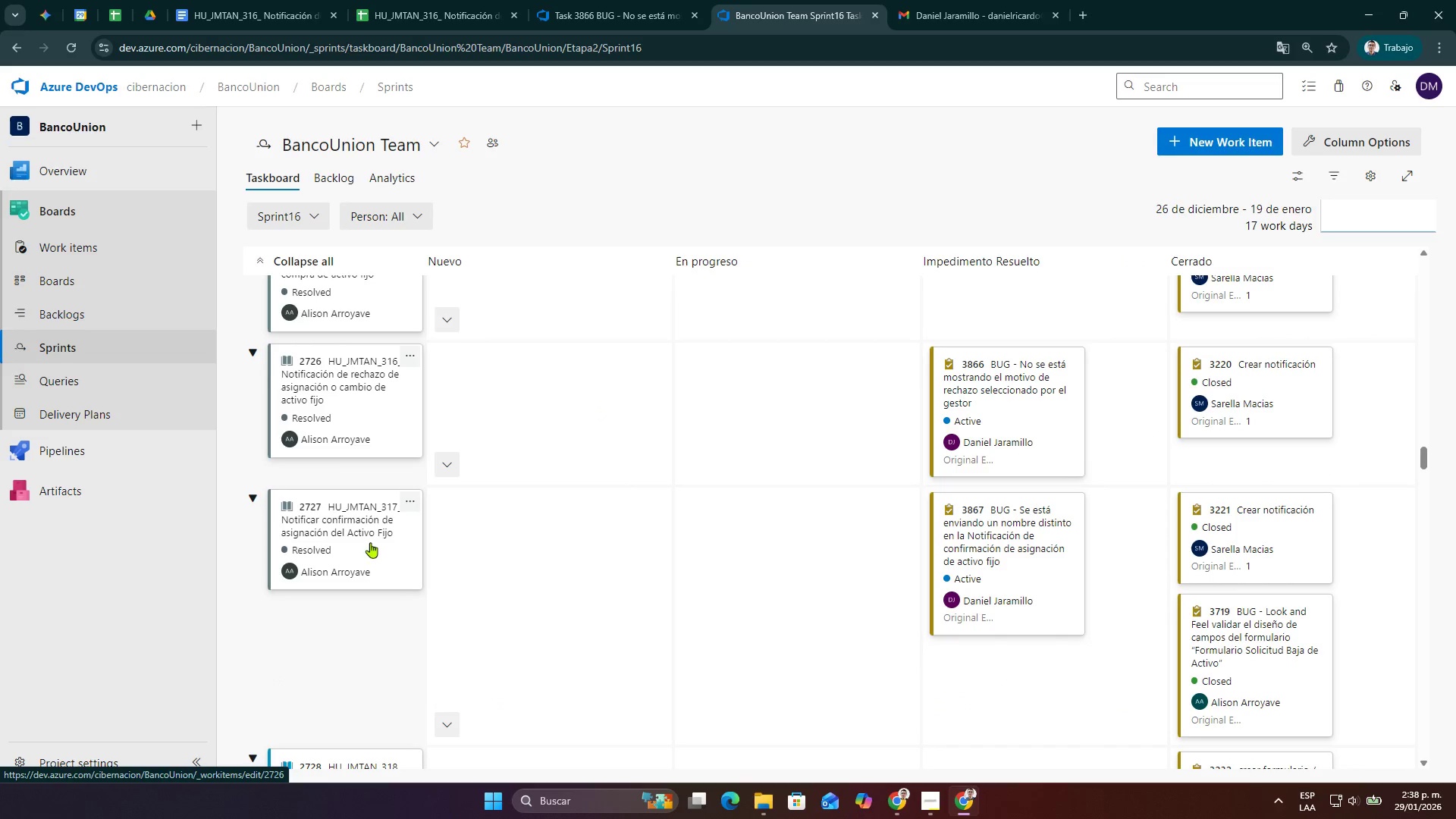 
left_click([369, 530])
 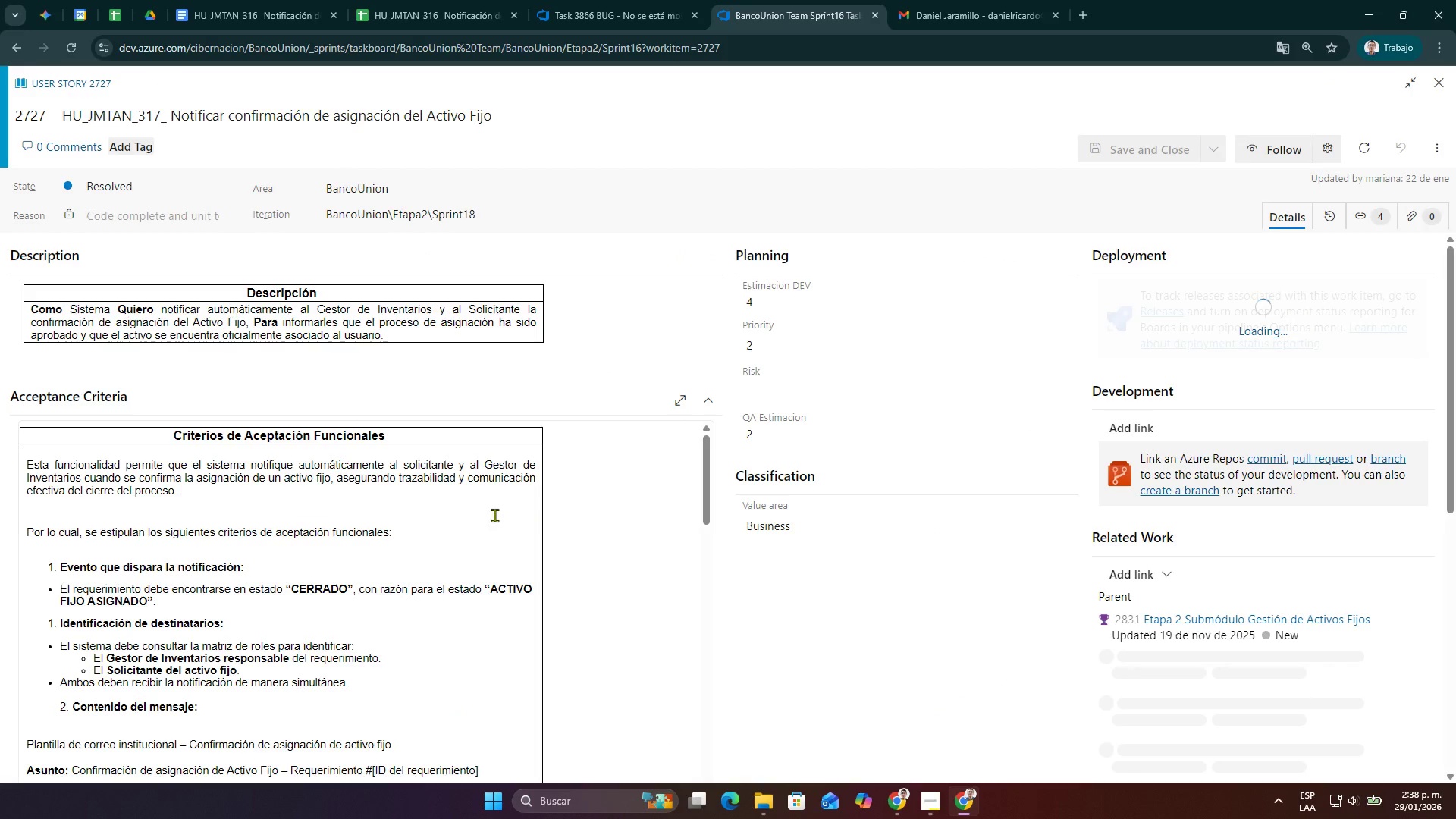 
scroll: coordinate [229, 594], scroll_direction: down, amount: 2.0
 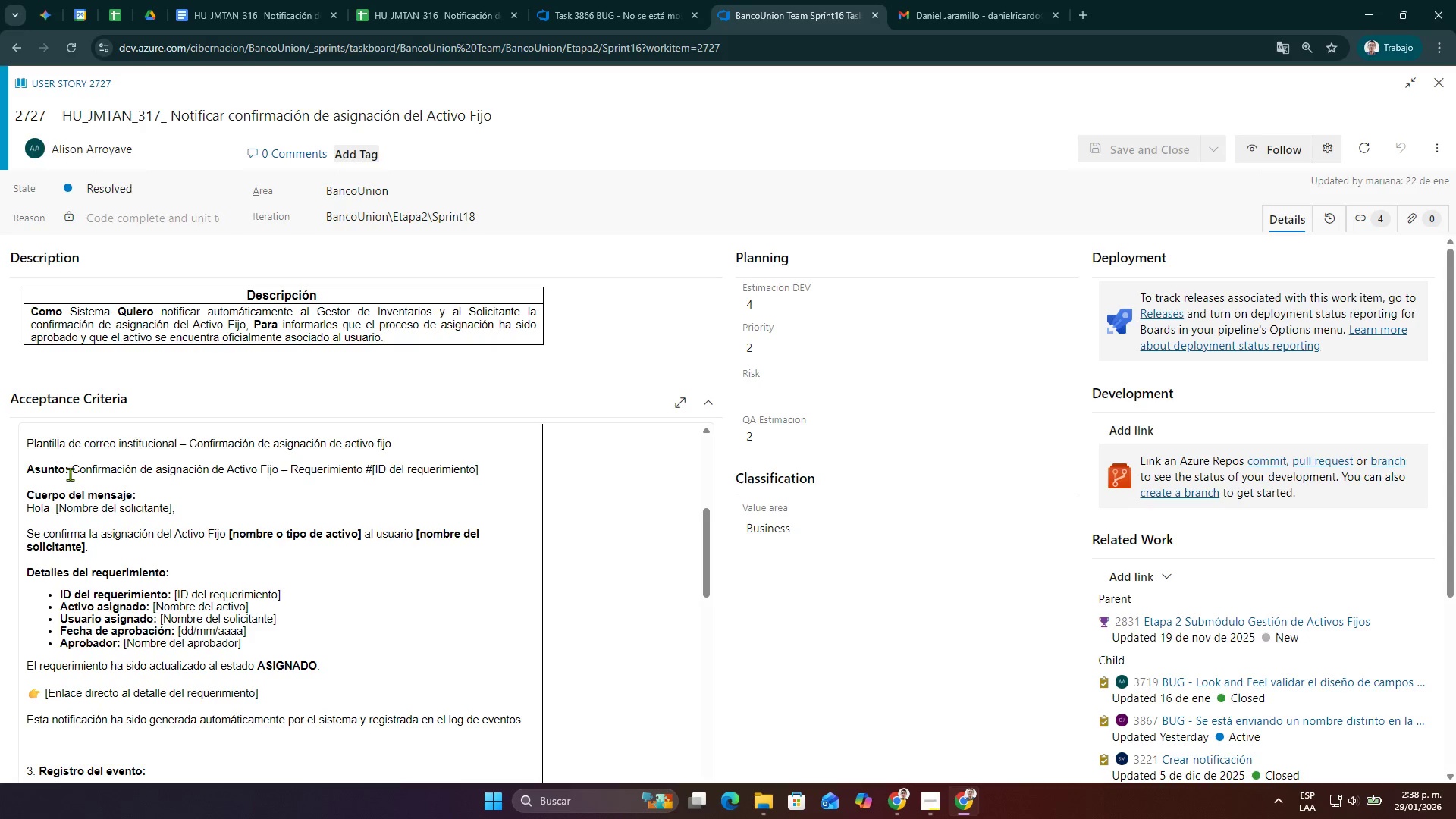 
left_click_drag(start_coordinate=[71, 470], to_coordinate=[193, 468])
 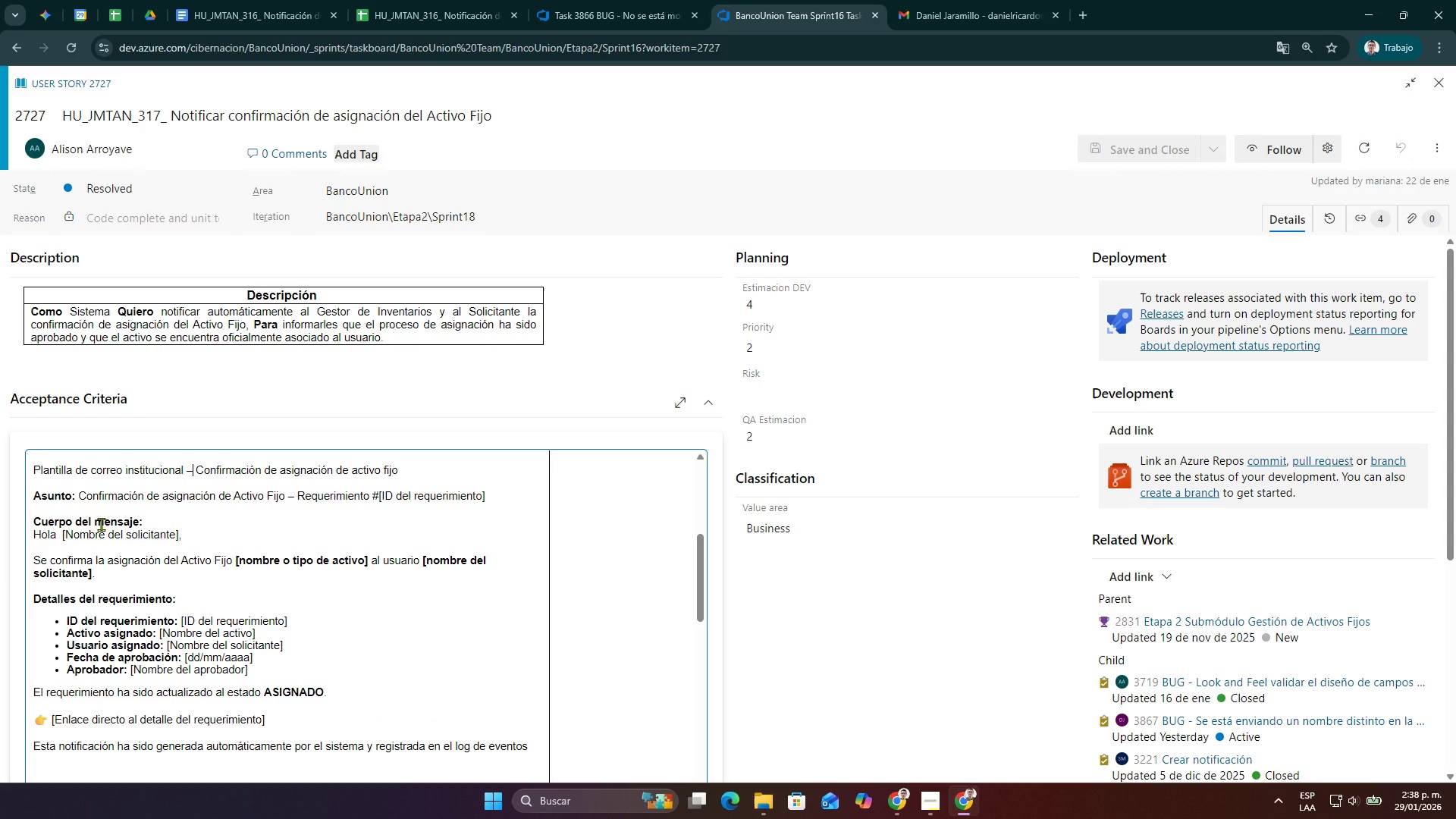 
left_click_drag(start_coordinate=[80, 497], to_coordinate=[371, 494])
 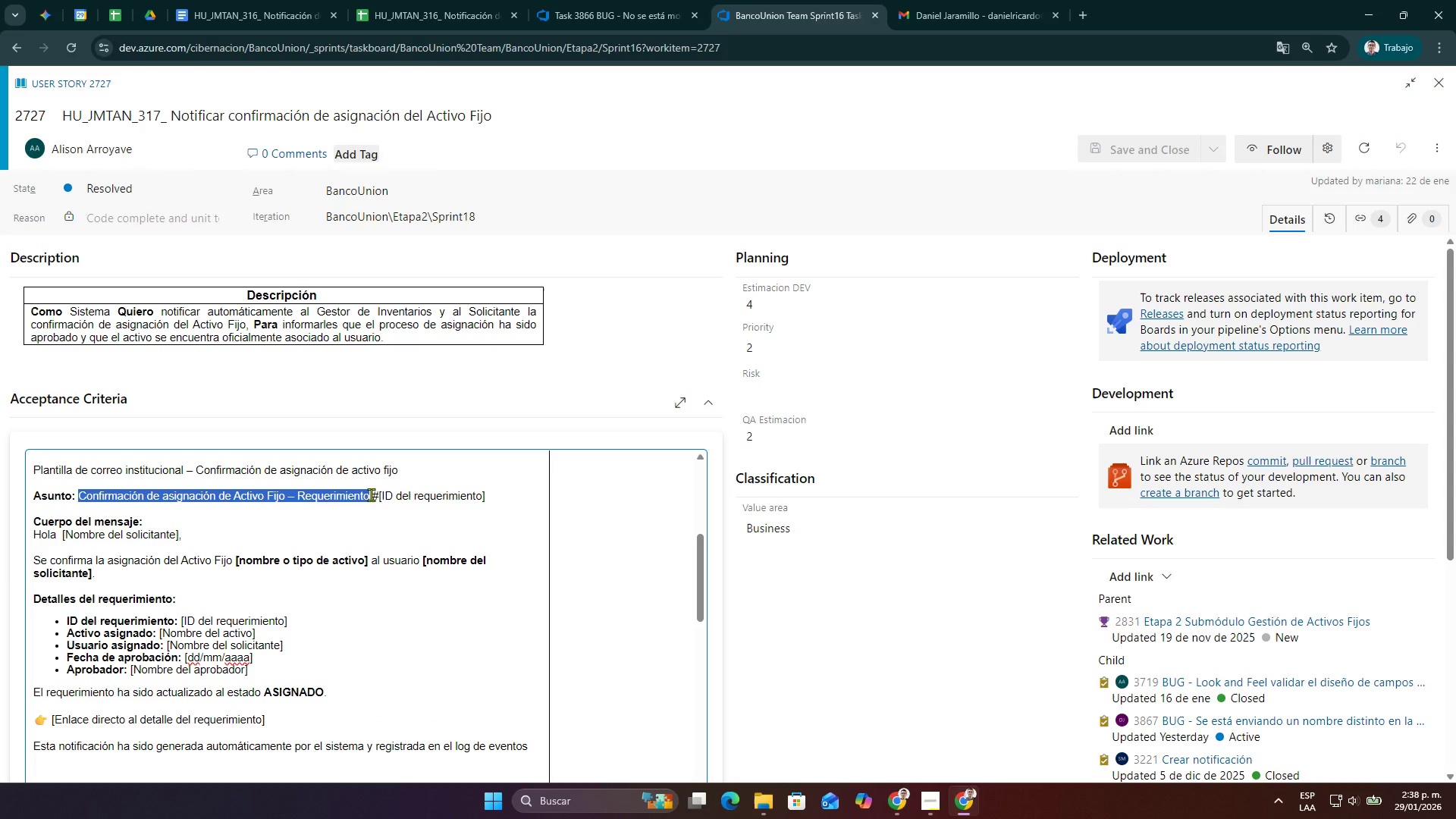 
key(Control+C)
 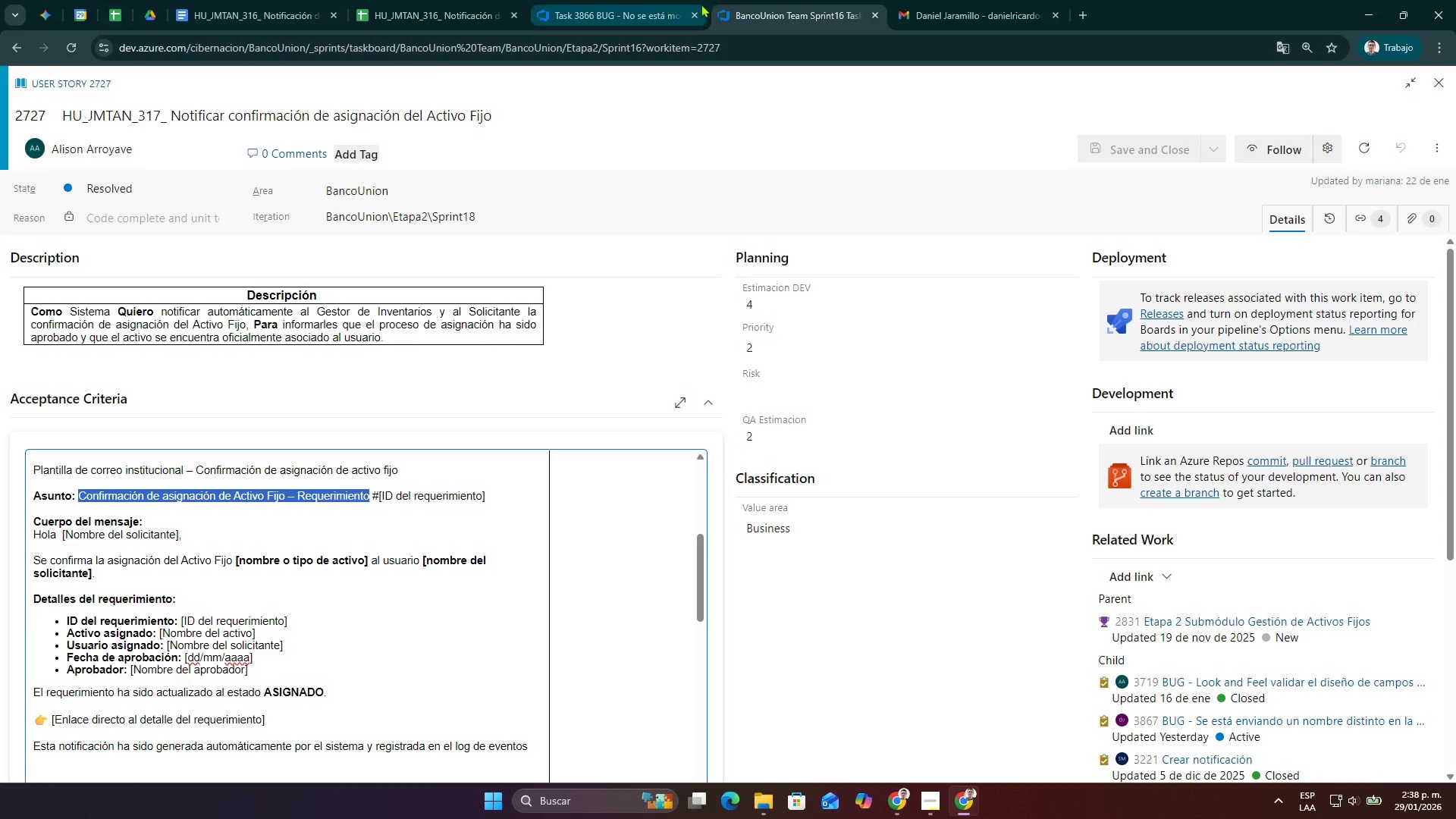 
left_click([960, 4])
 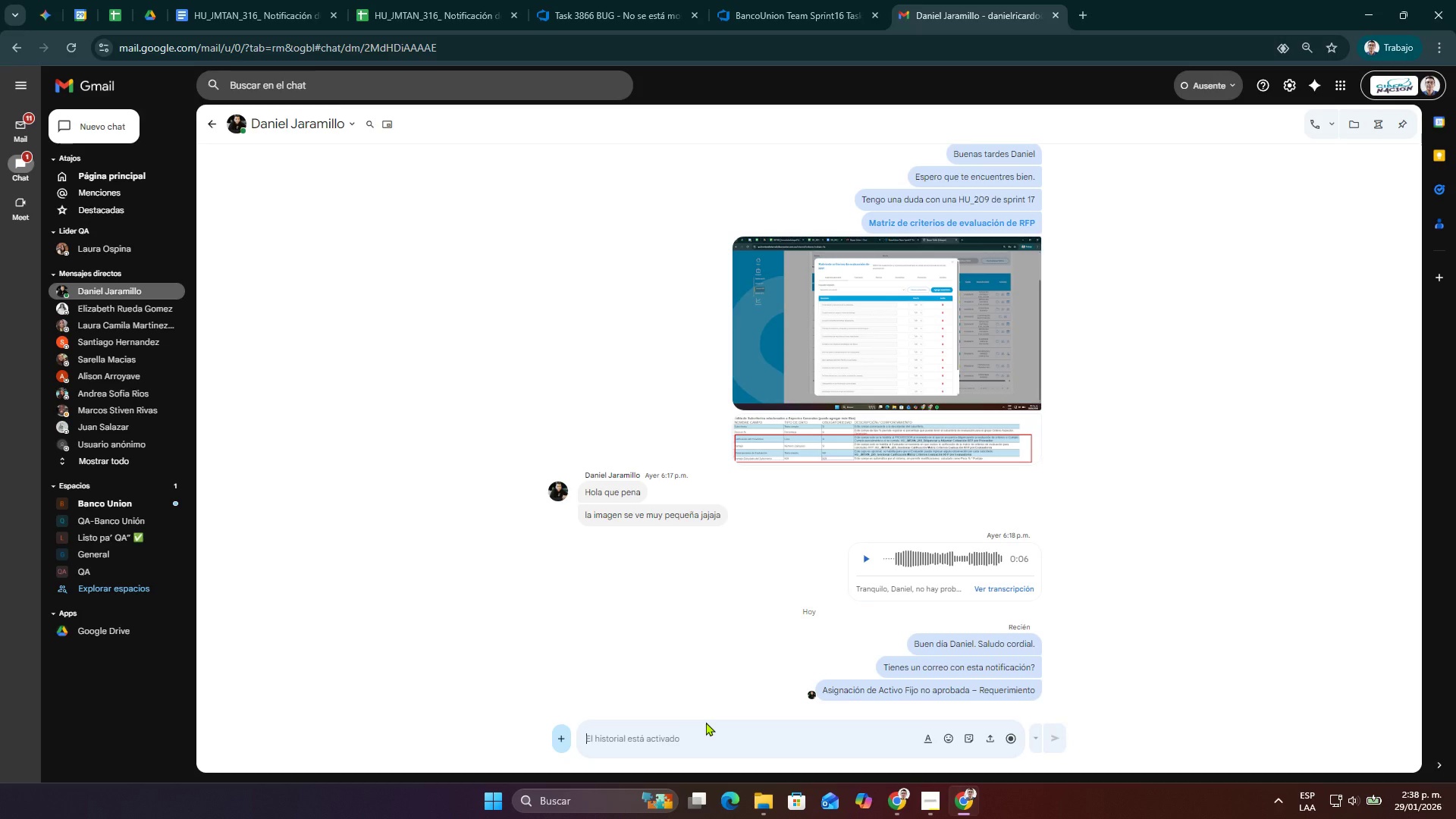 
type(Y de esta tambien.)
 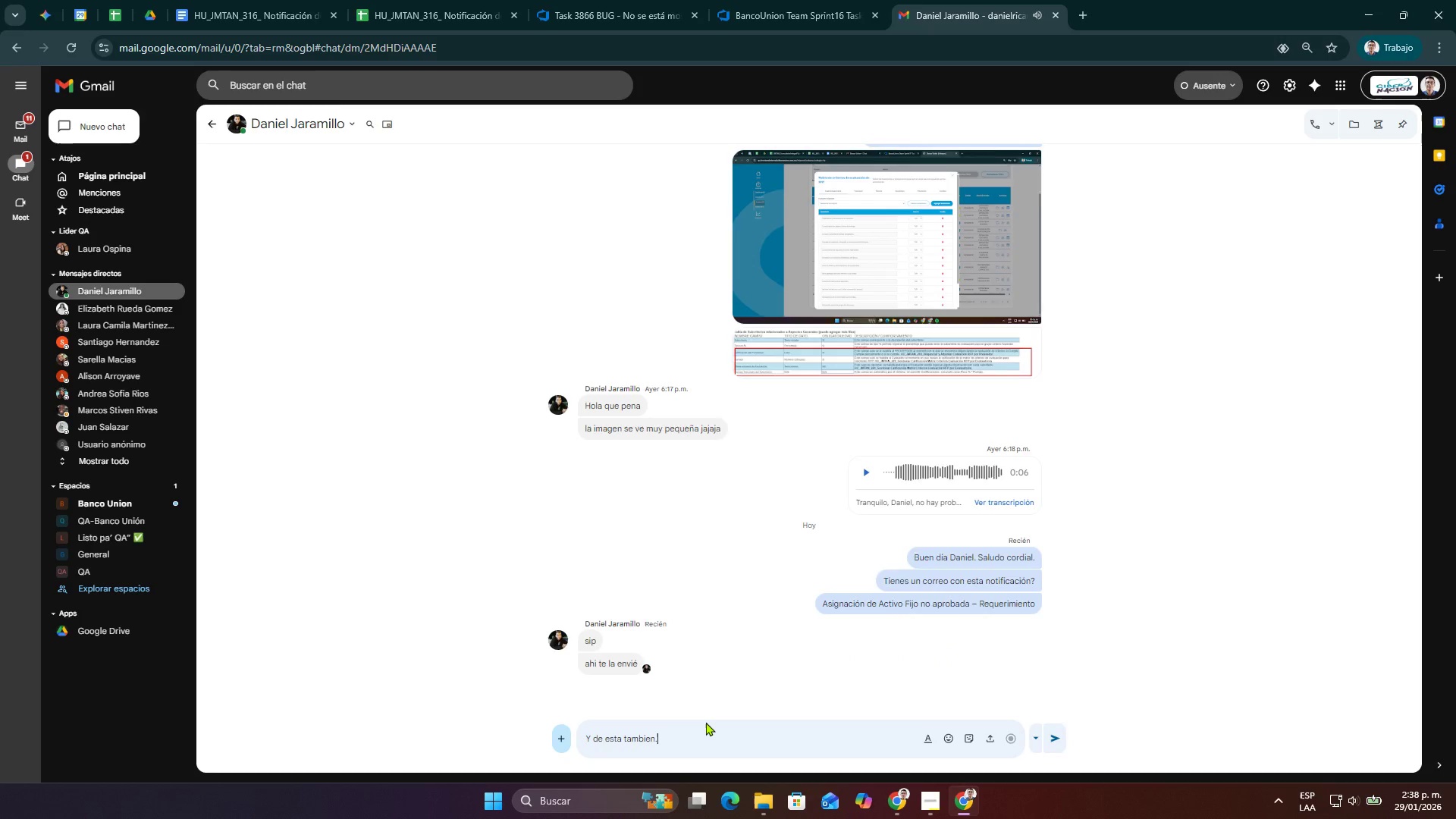 
key(Enter)
 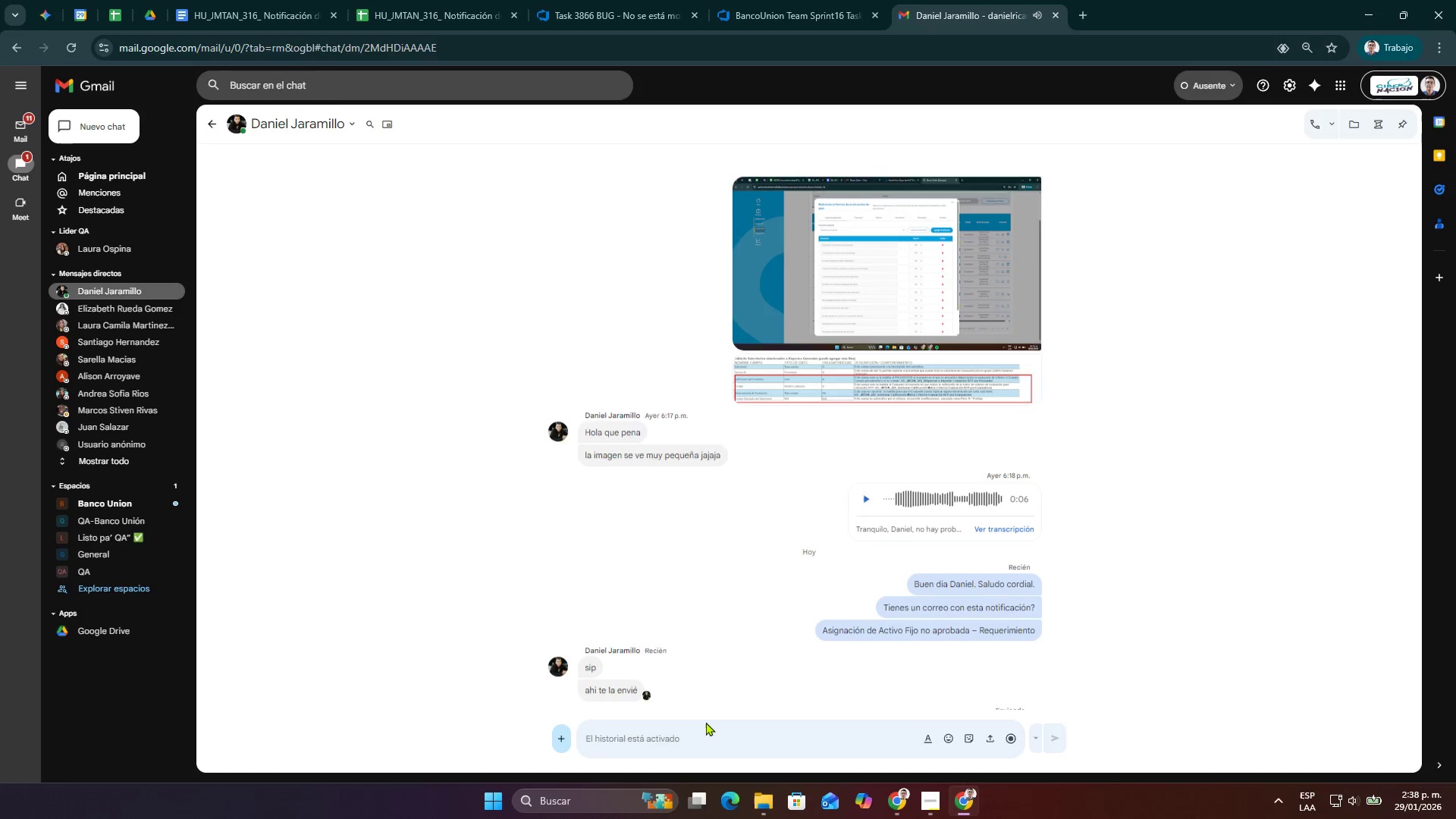 
key(Control+V)
 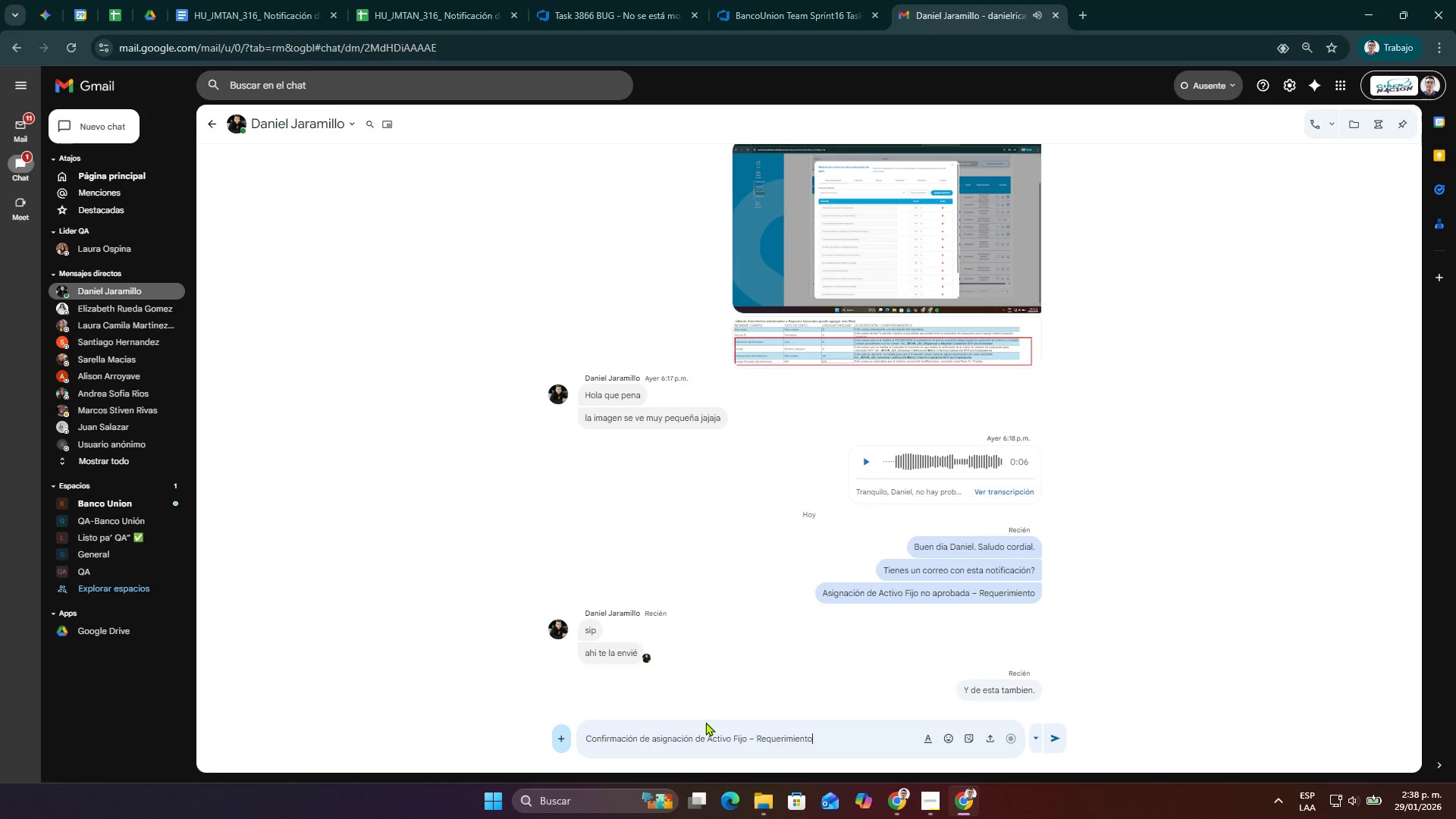 
key(Enter)
 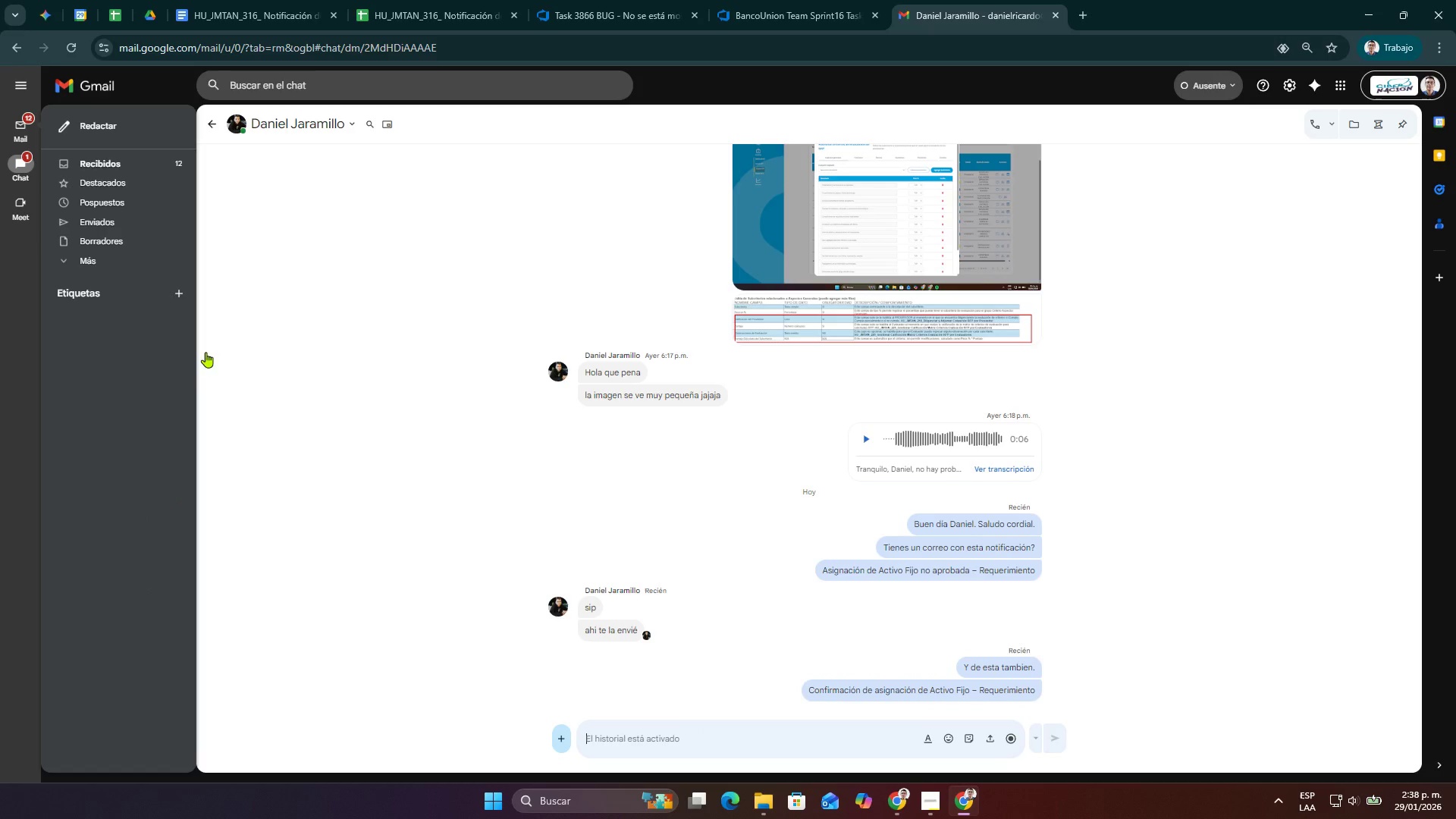 
wait(5.99)
 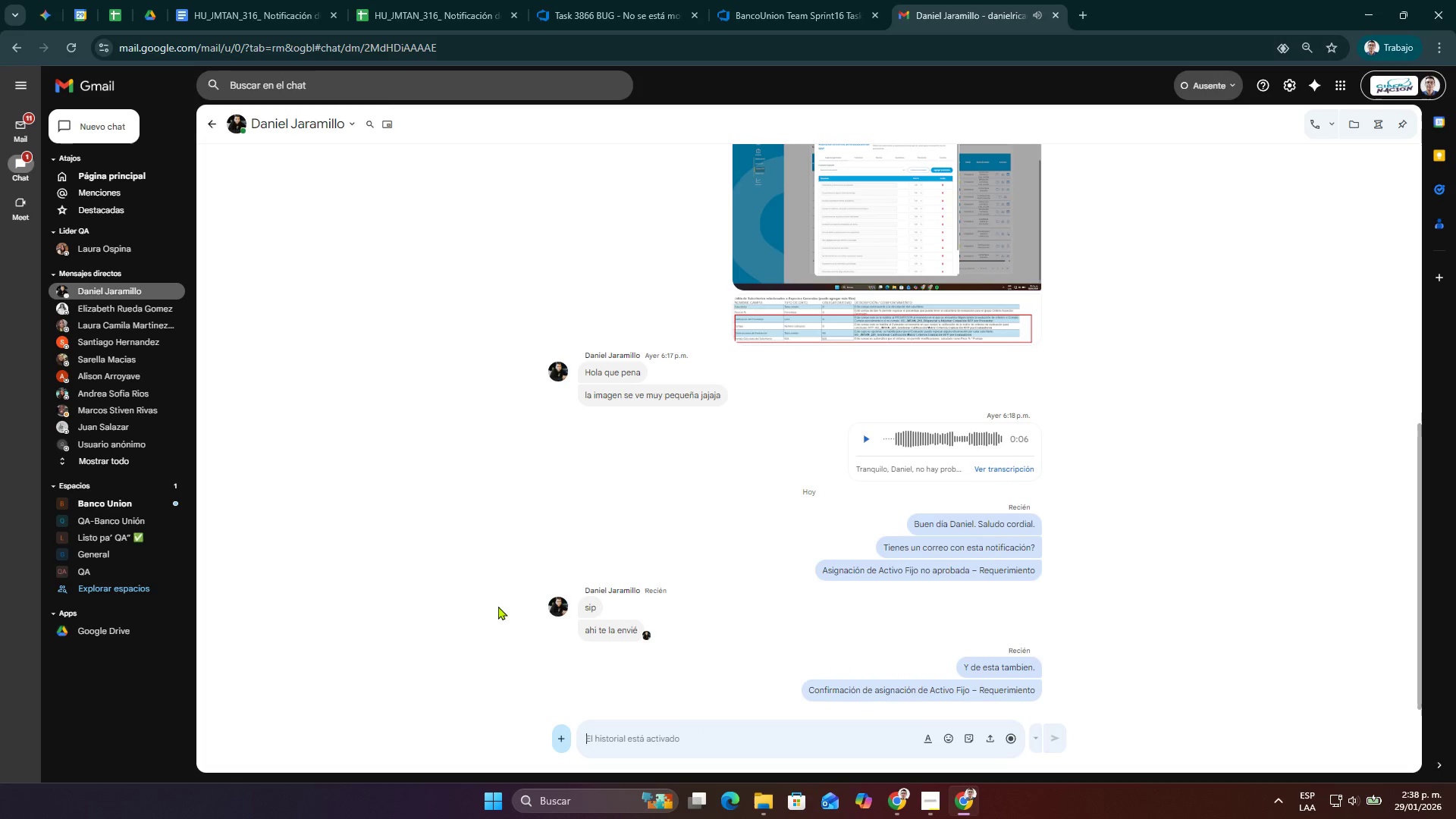 
type(Vale muchas g)
key(Tab)
type( Daniel.)
 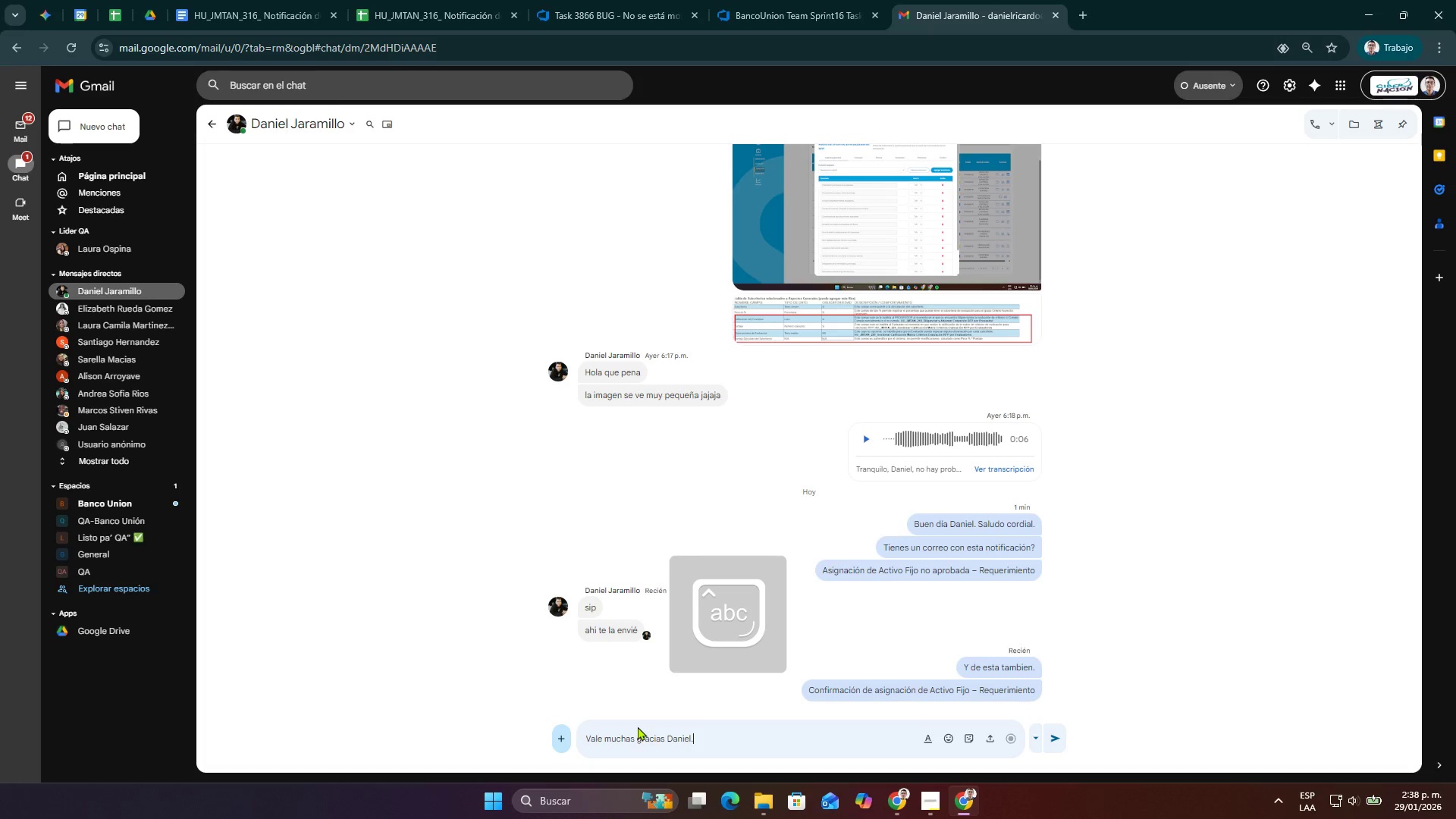 
key(Enter)
 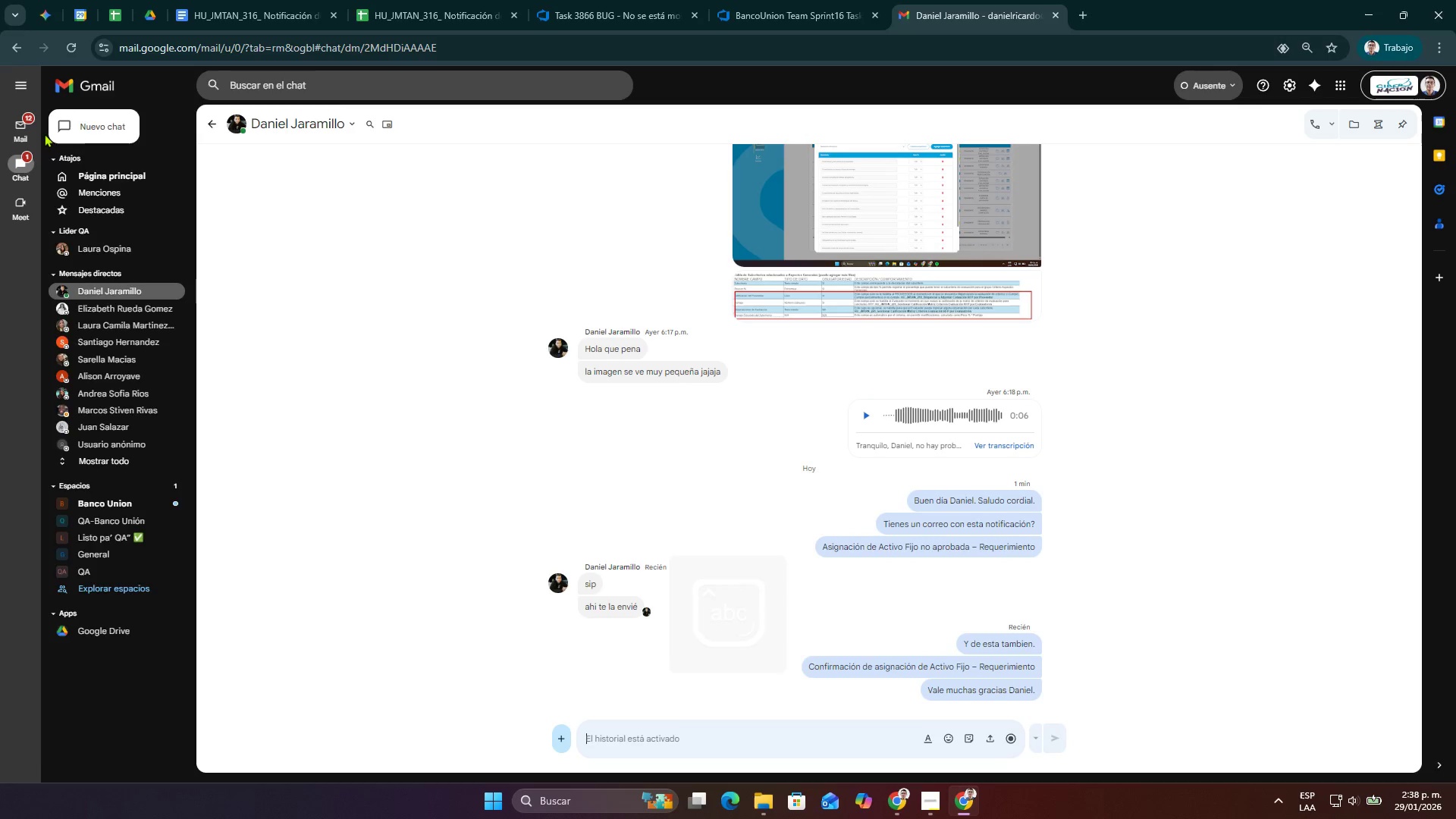 
left_click([21, 122])
 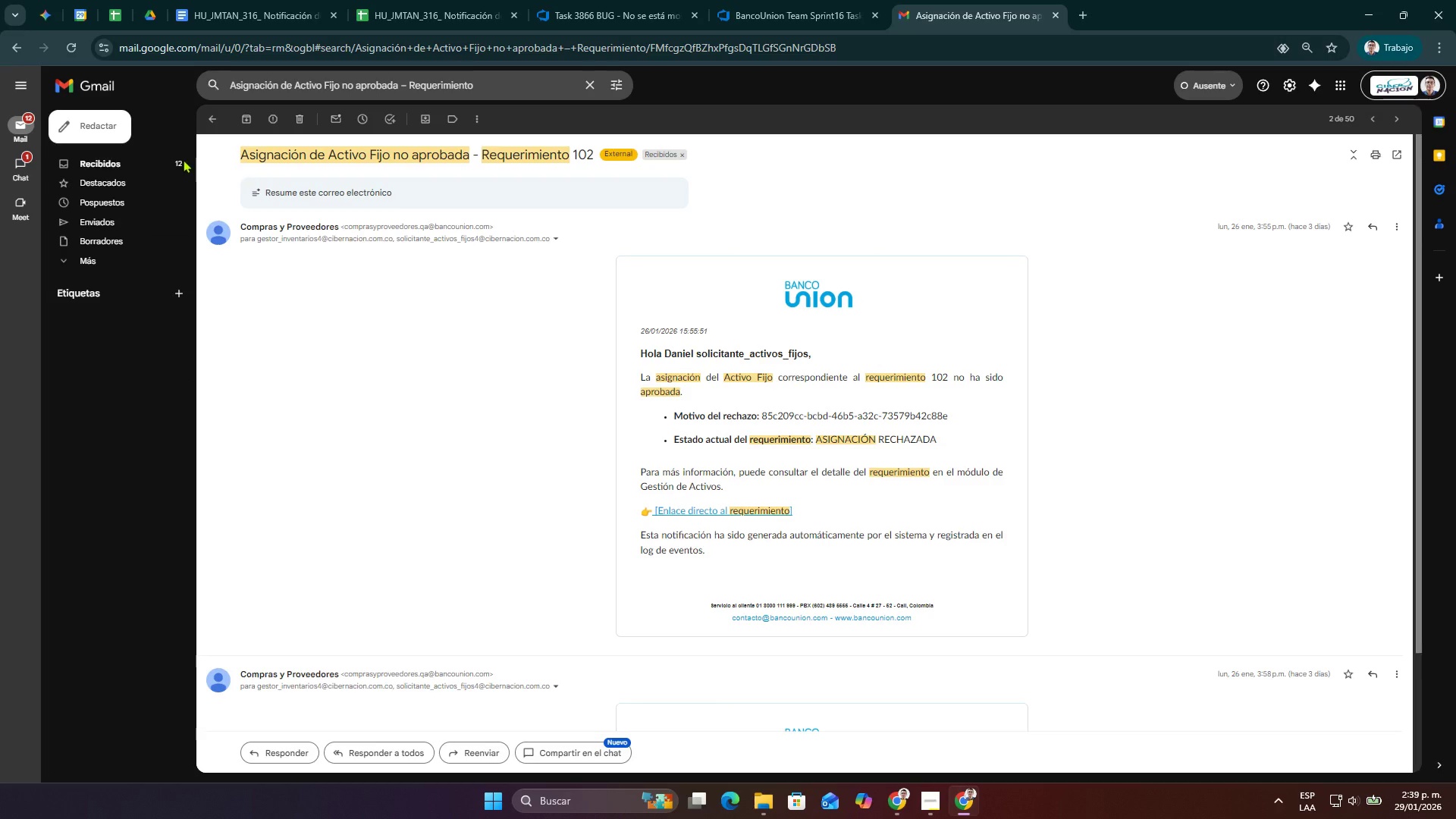 
left_click([136, 156])
 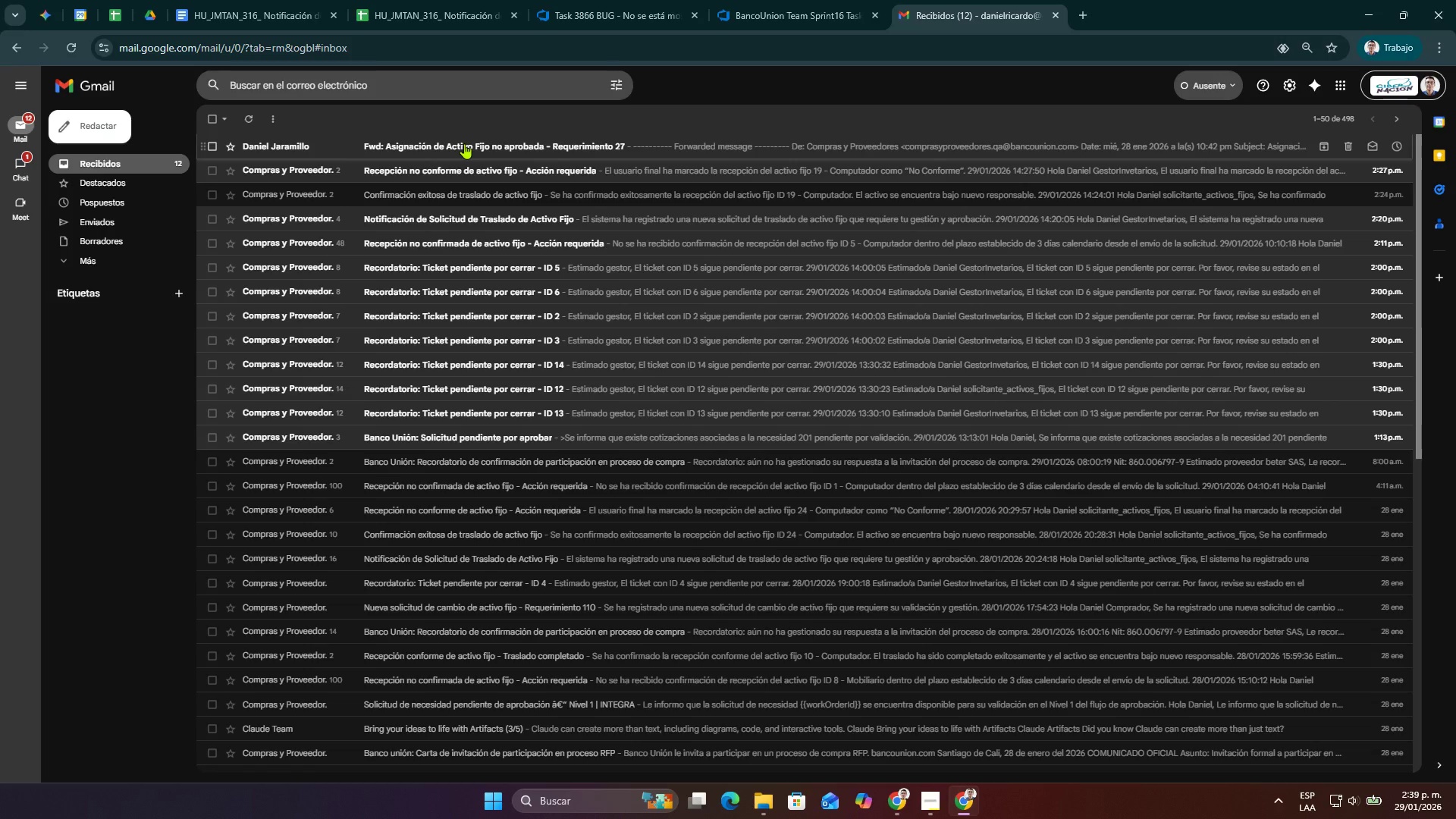 
left_click([464, 143])
 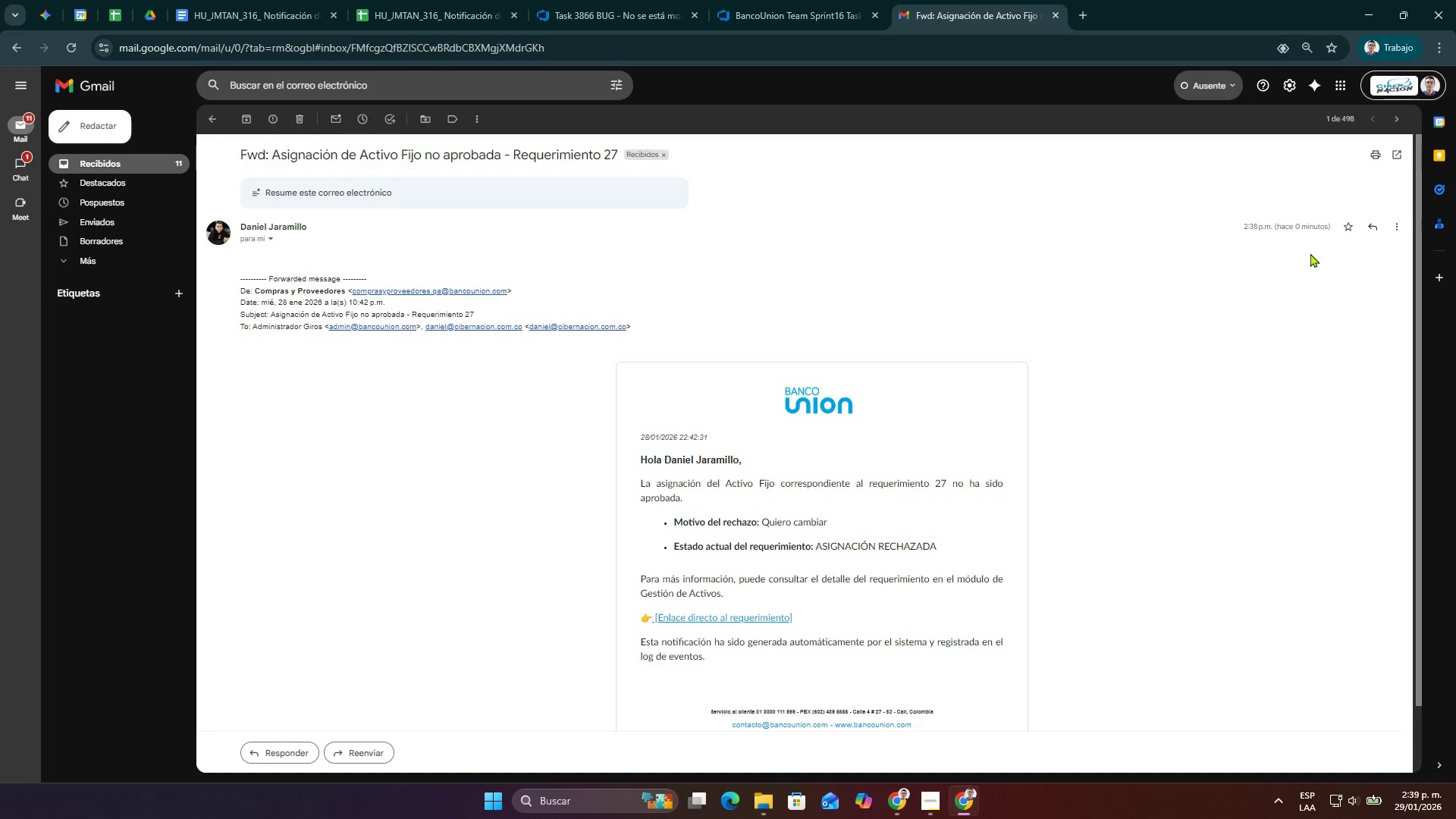 
left_click([1402, 117])
 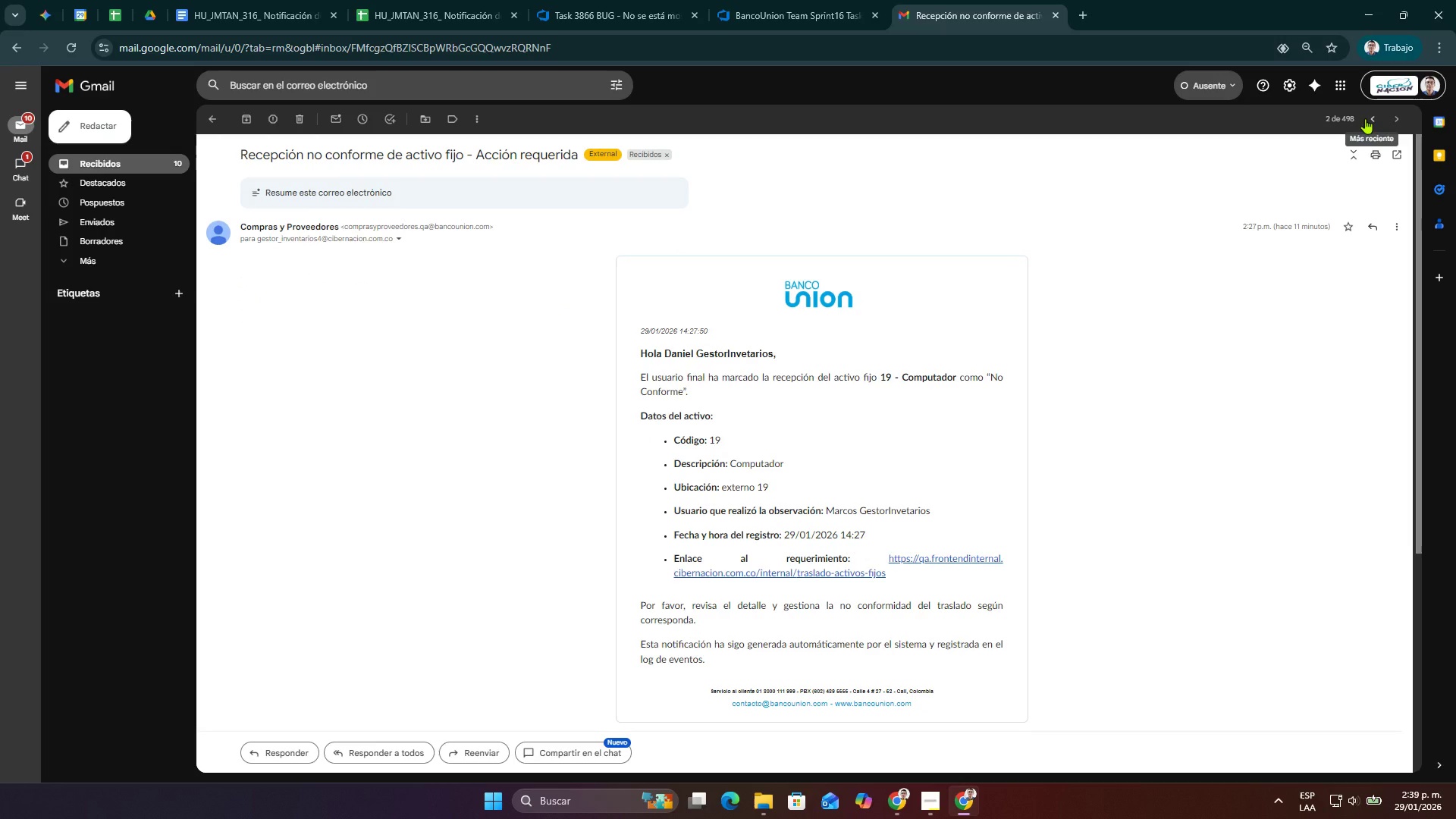 
wait(5.09)
 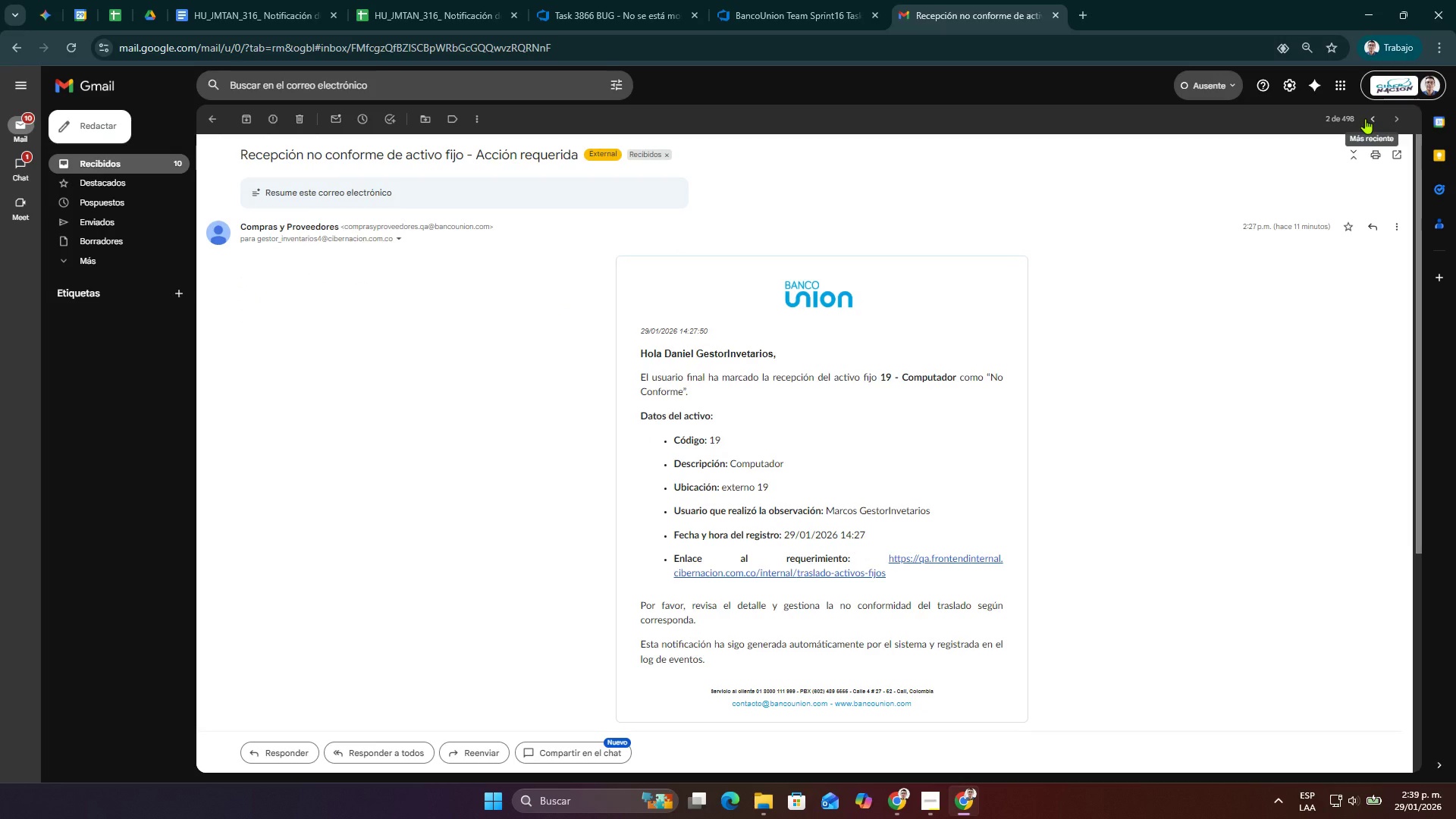 
left_click([1365, 118])
 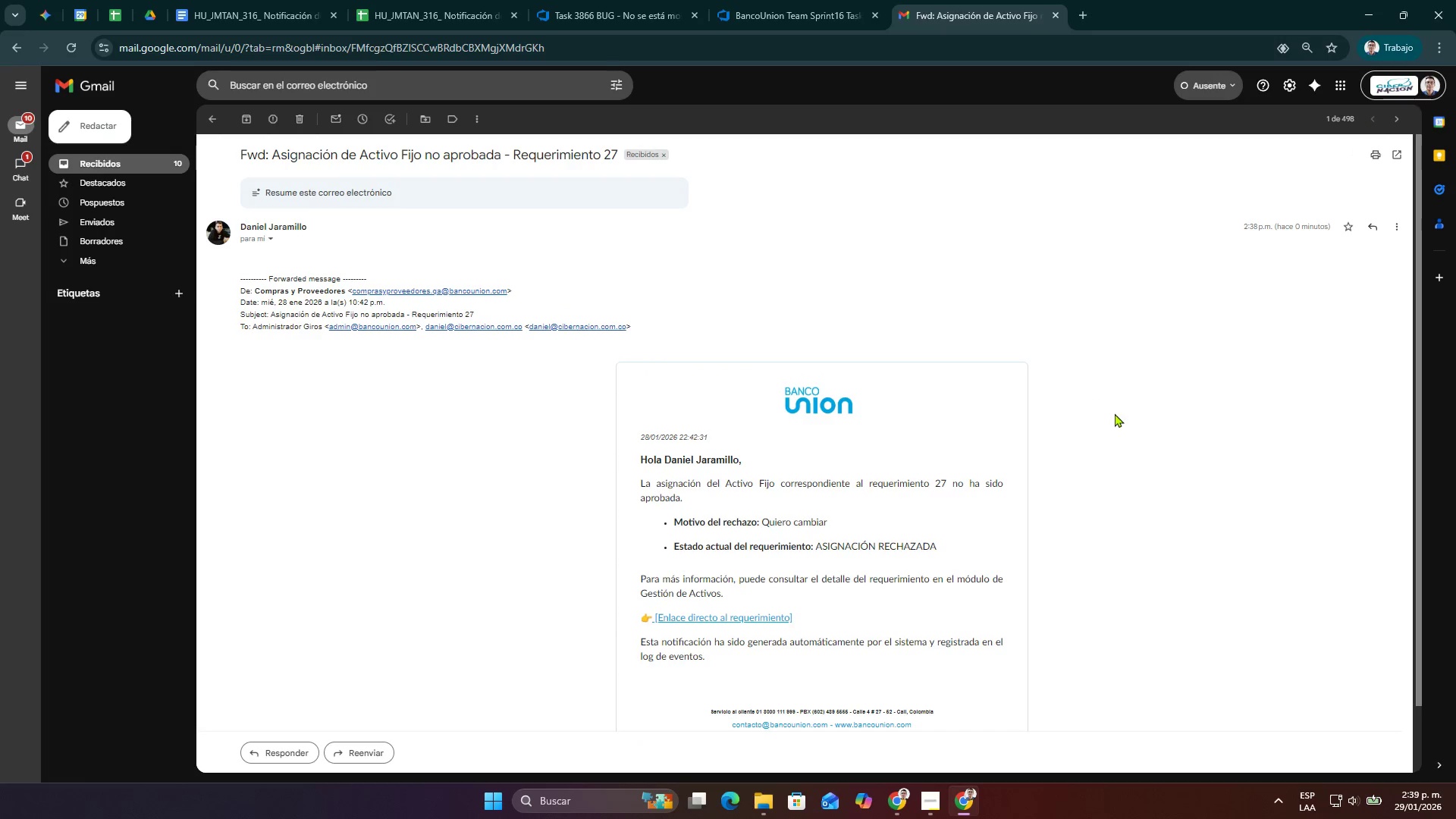 
scroll: coordinate [1117, 414], scroll_direction: down, amount: 1.0
 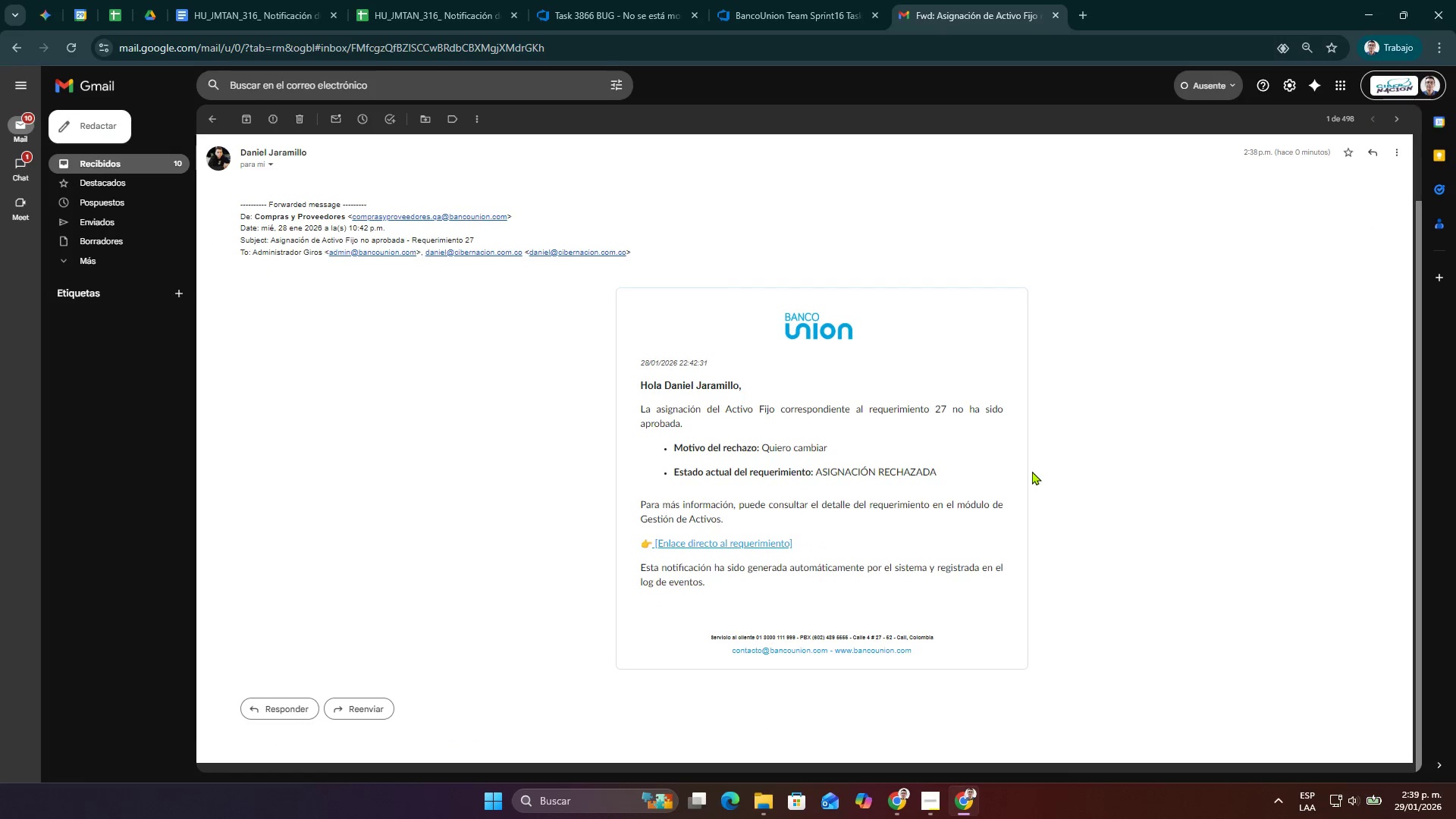 
scroll: coordinate [1032, 471], scroll_direction: up, amount: 1.0
 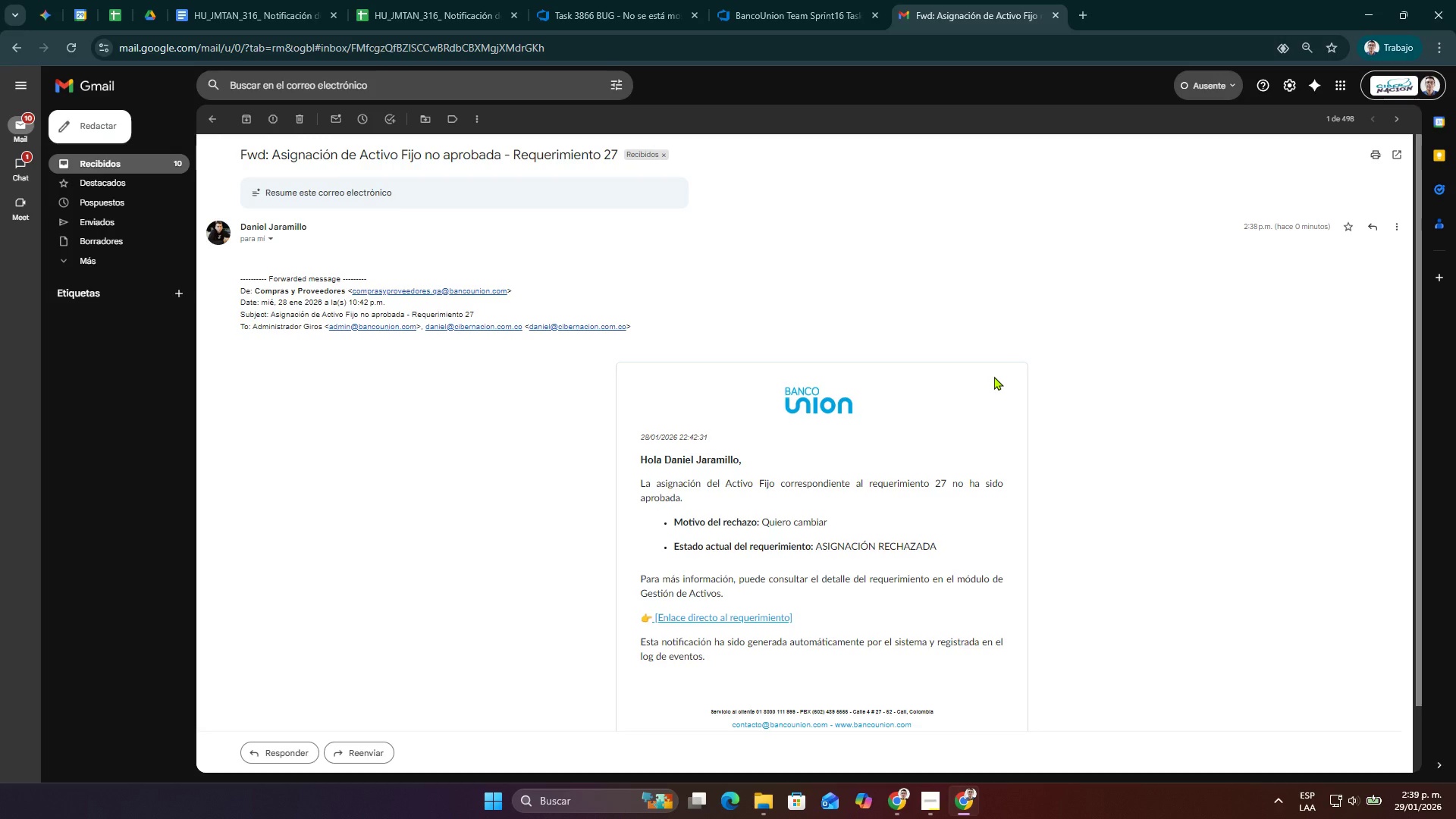 
wait(8.81)
 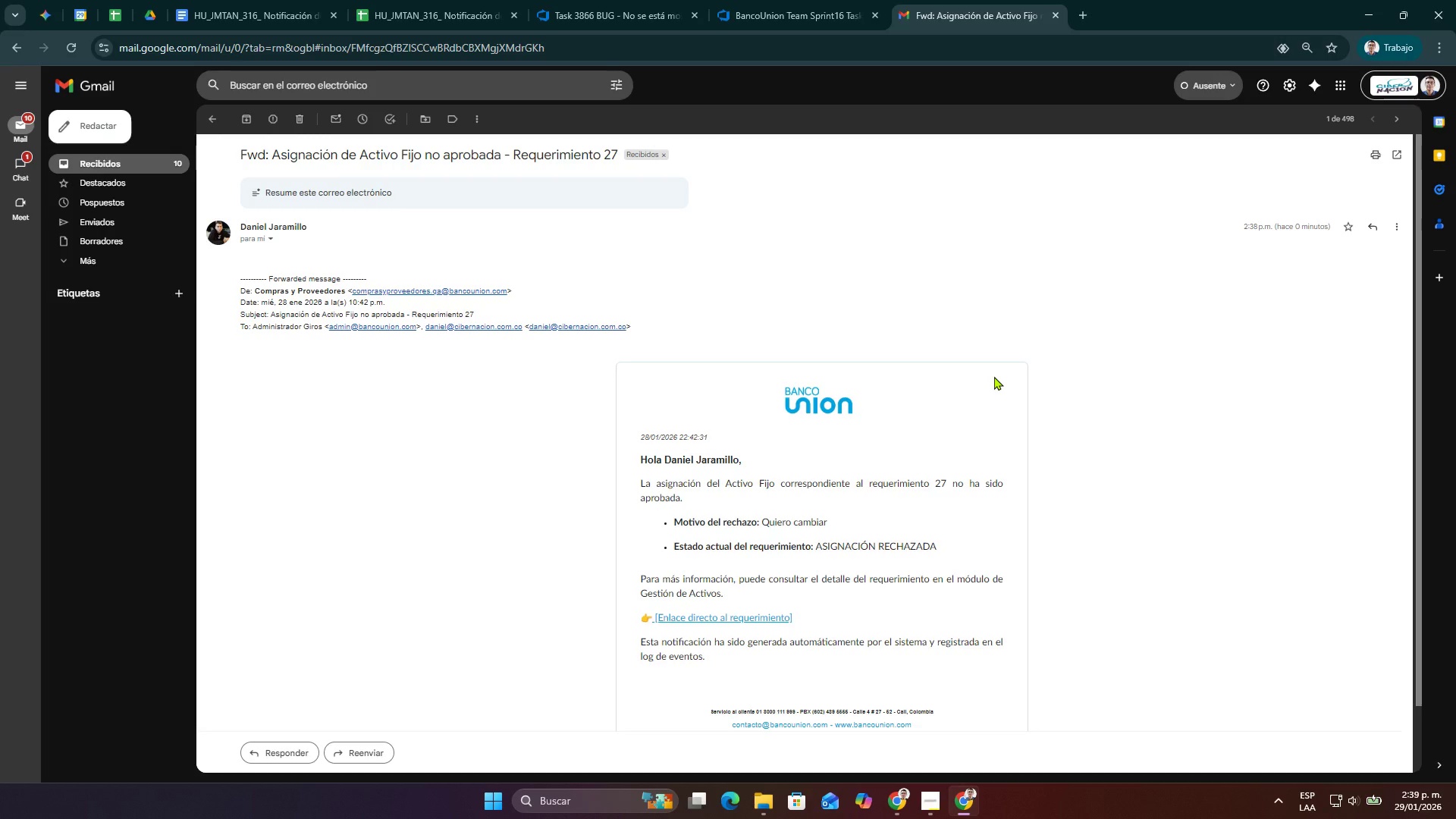 
key(Meta+Shift+S)
 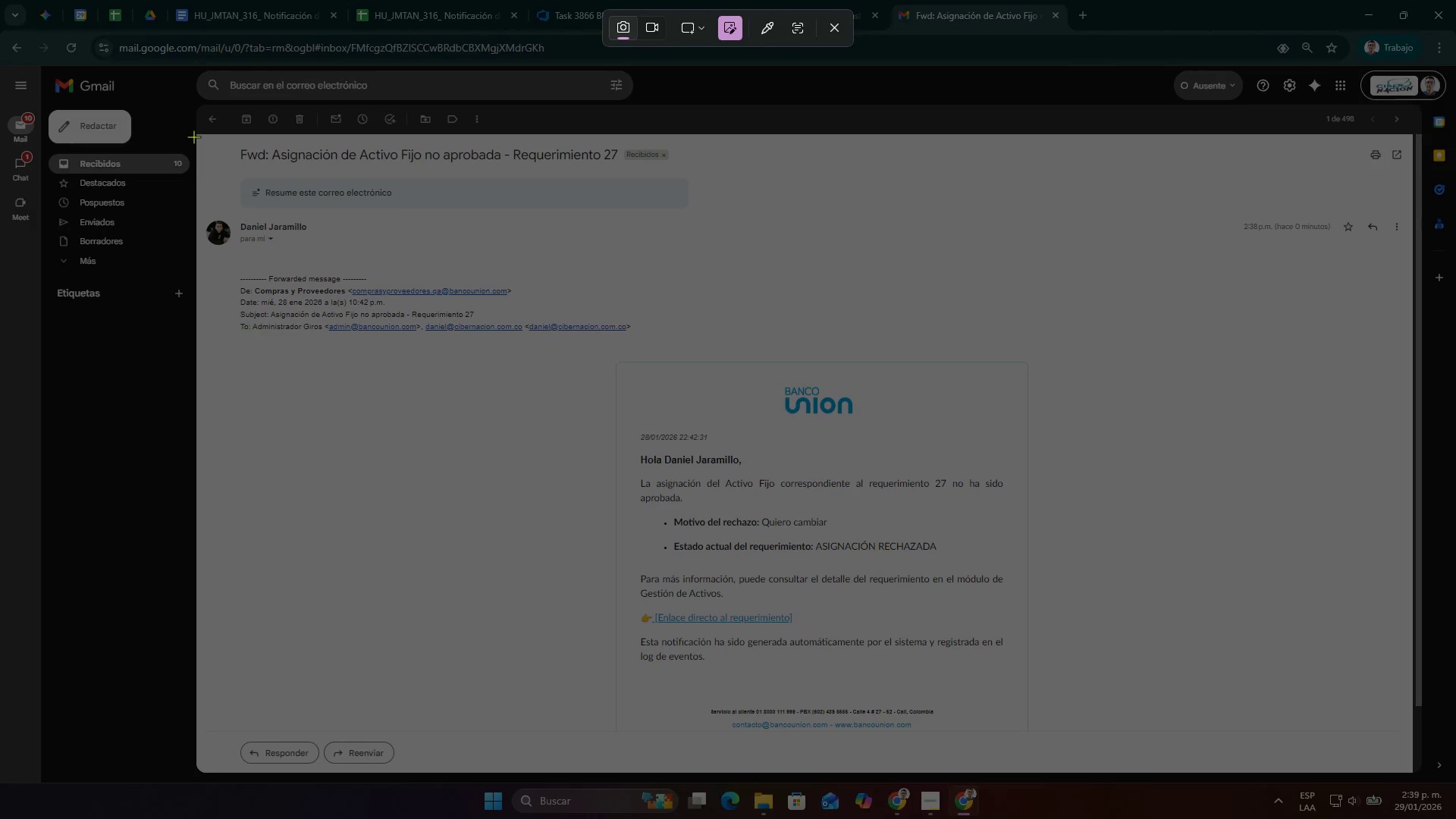 
wait(5.02)
 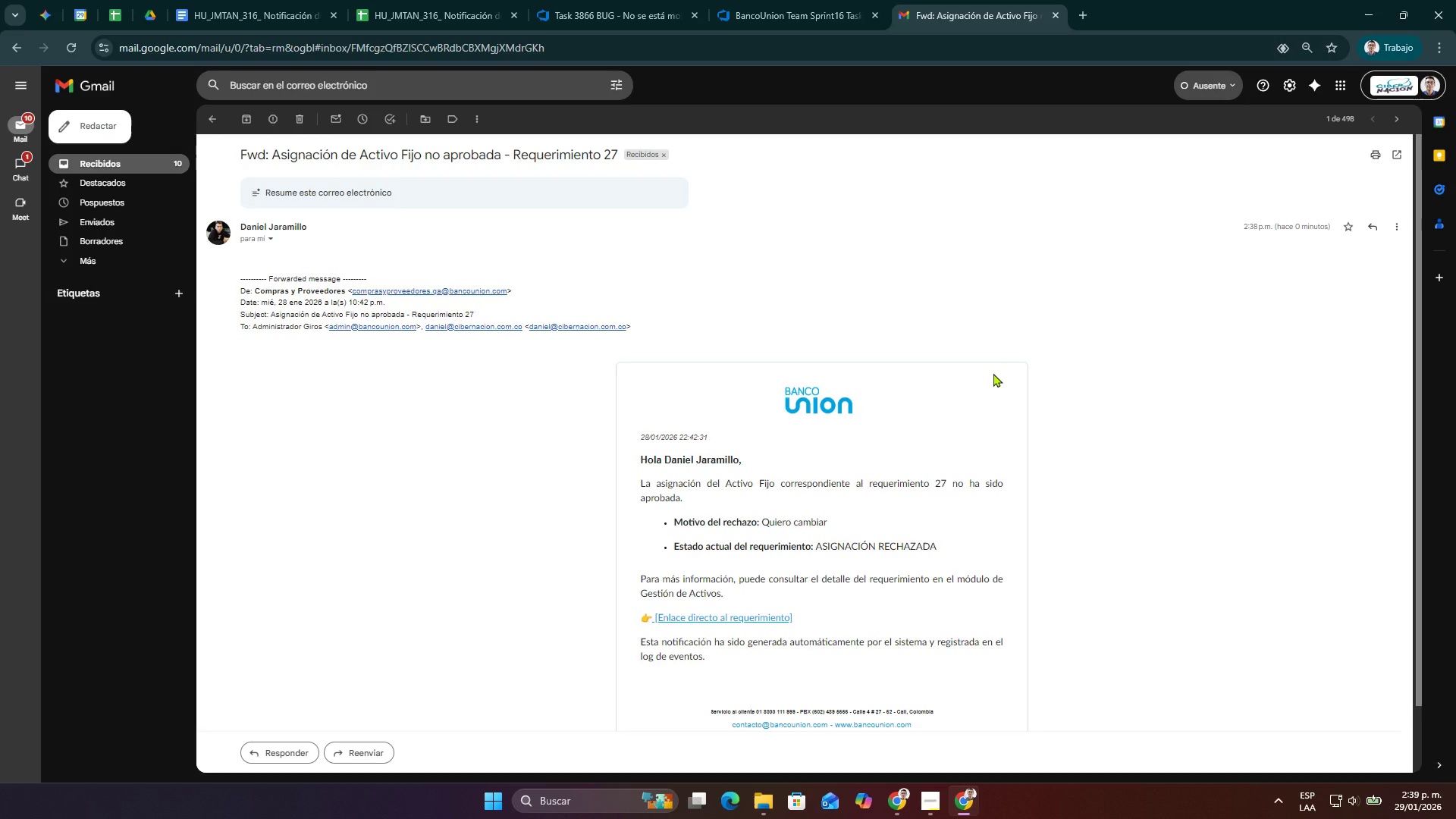 
left_click_drag(start_coordinate=[193, 135], to_coordinate=[1414, 768])
 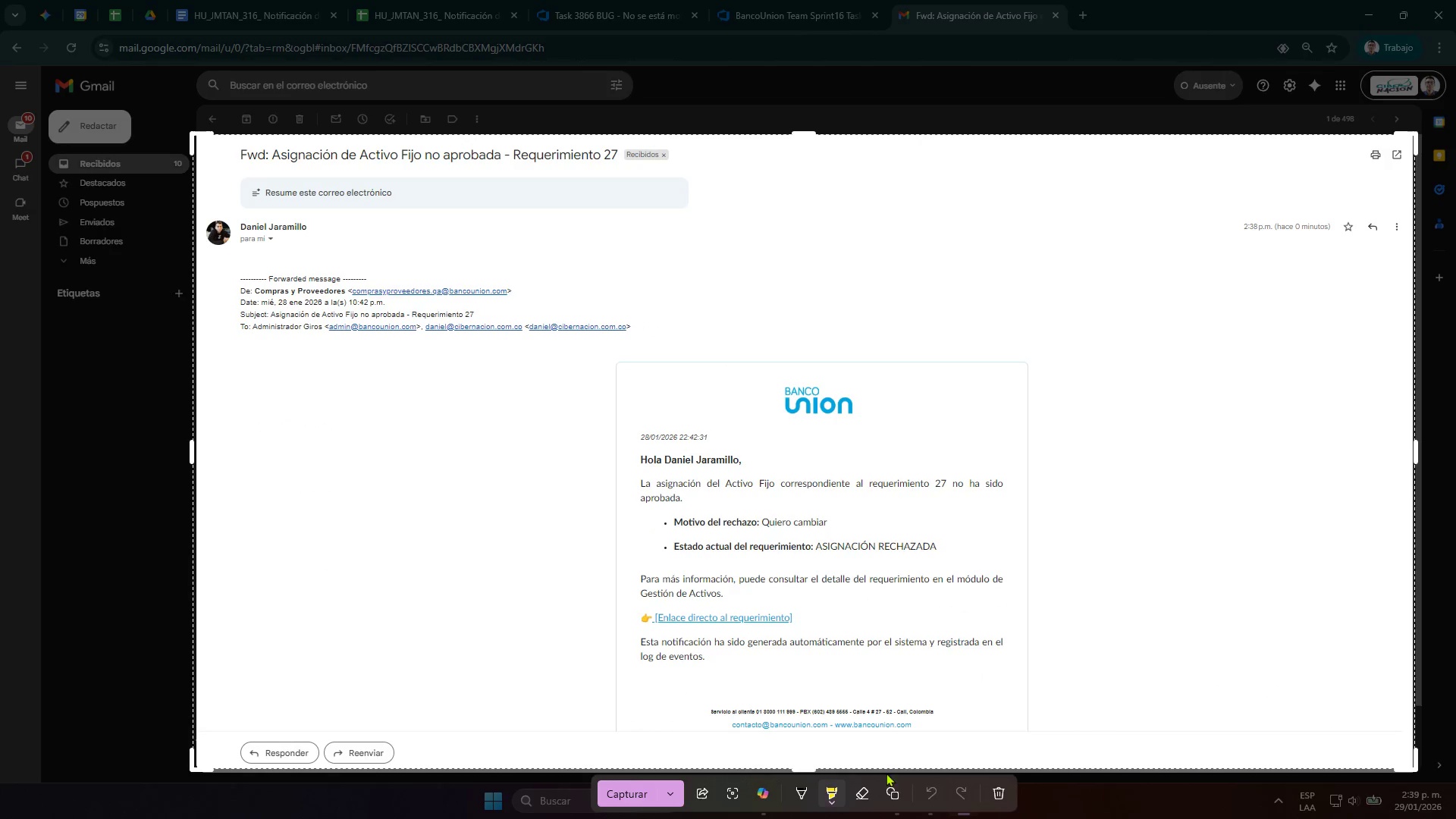 
left_click([892, 788])
 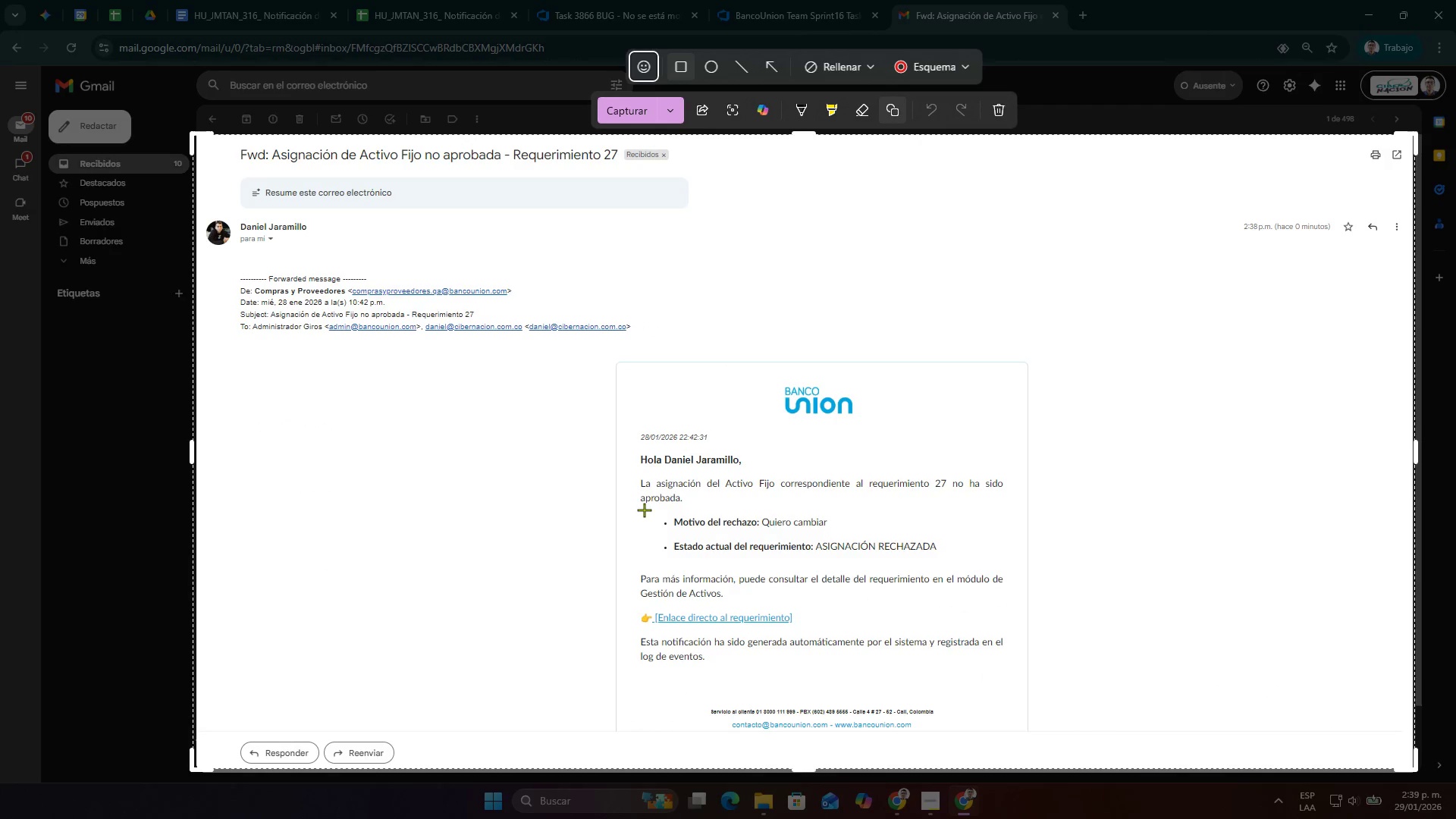 
left_click_drag(start_coordinate=[644, 510], to_coordinate=[843, 532])
 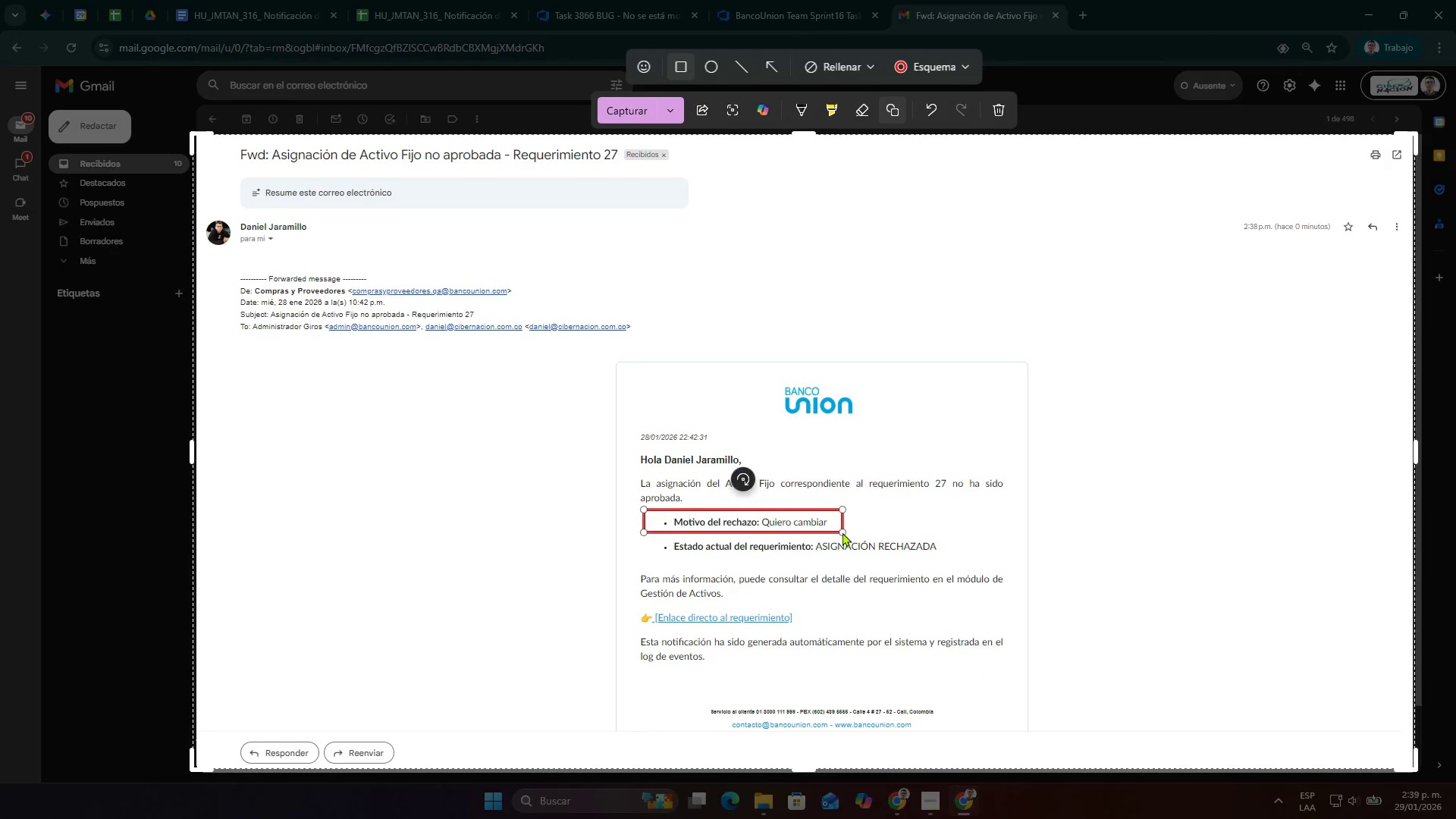 
key(Control+C)
 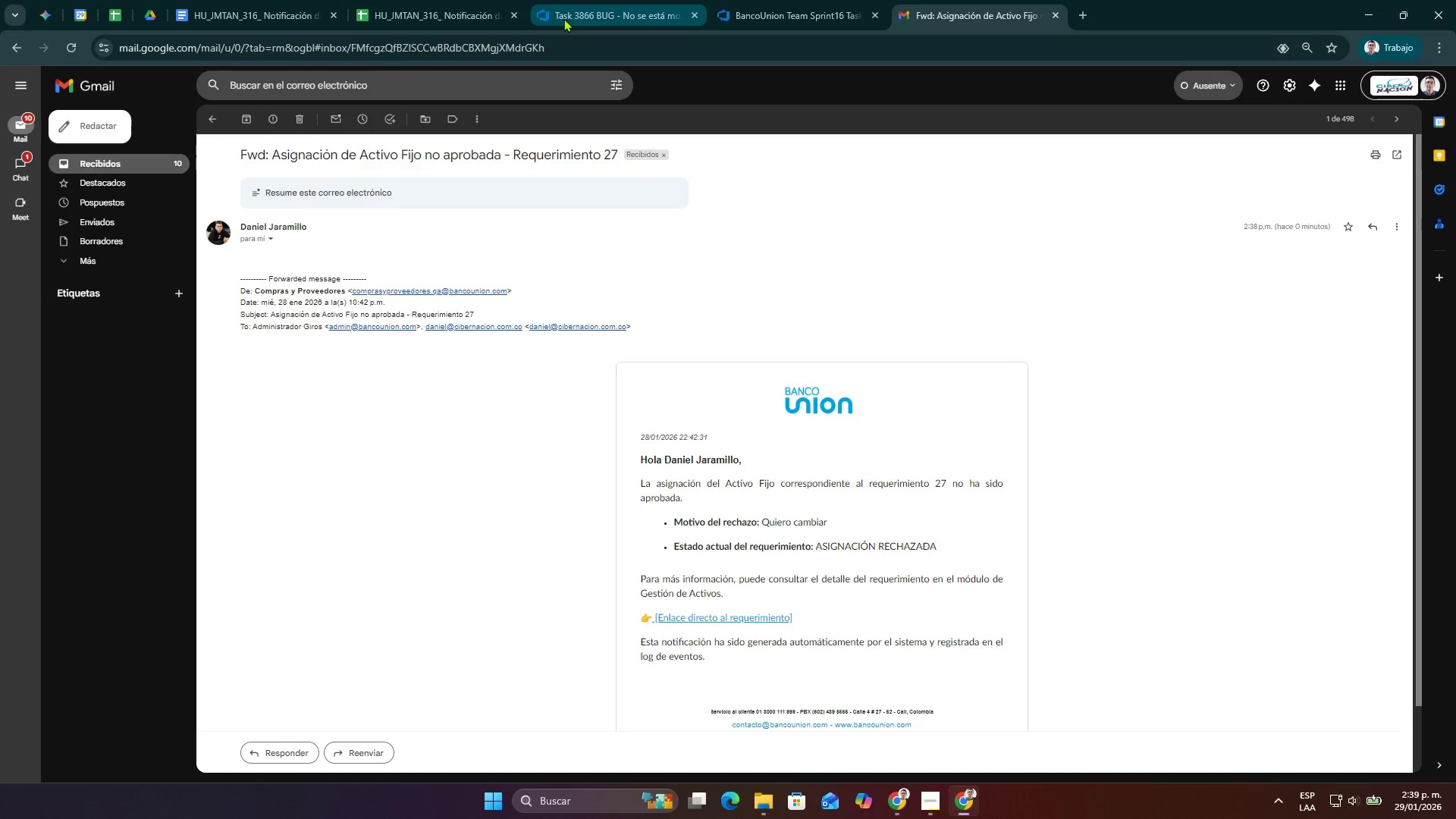 
wait(9.53)
 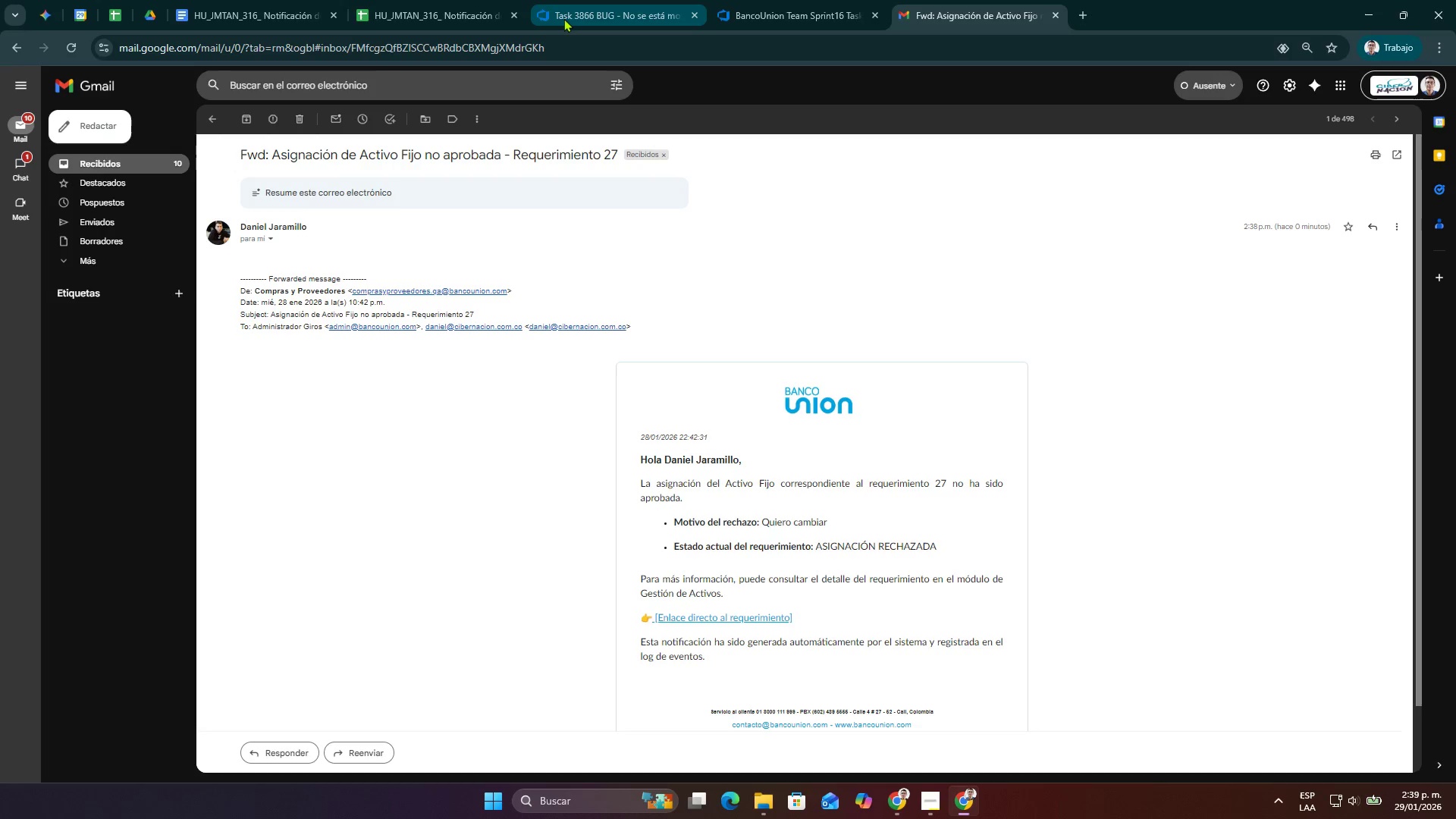 
left_click([725, 6])
 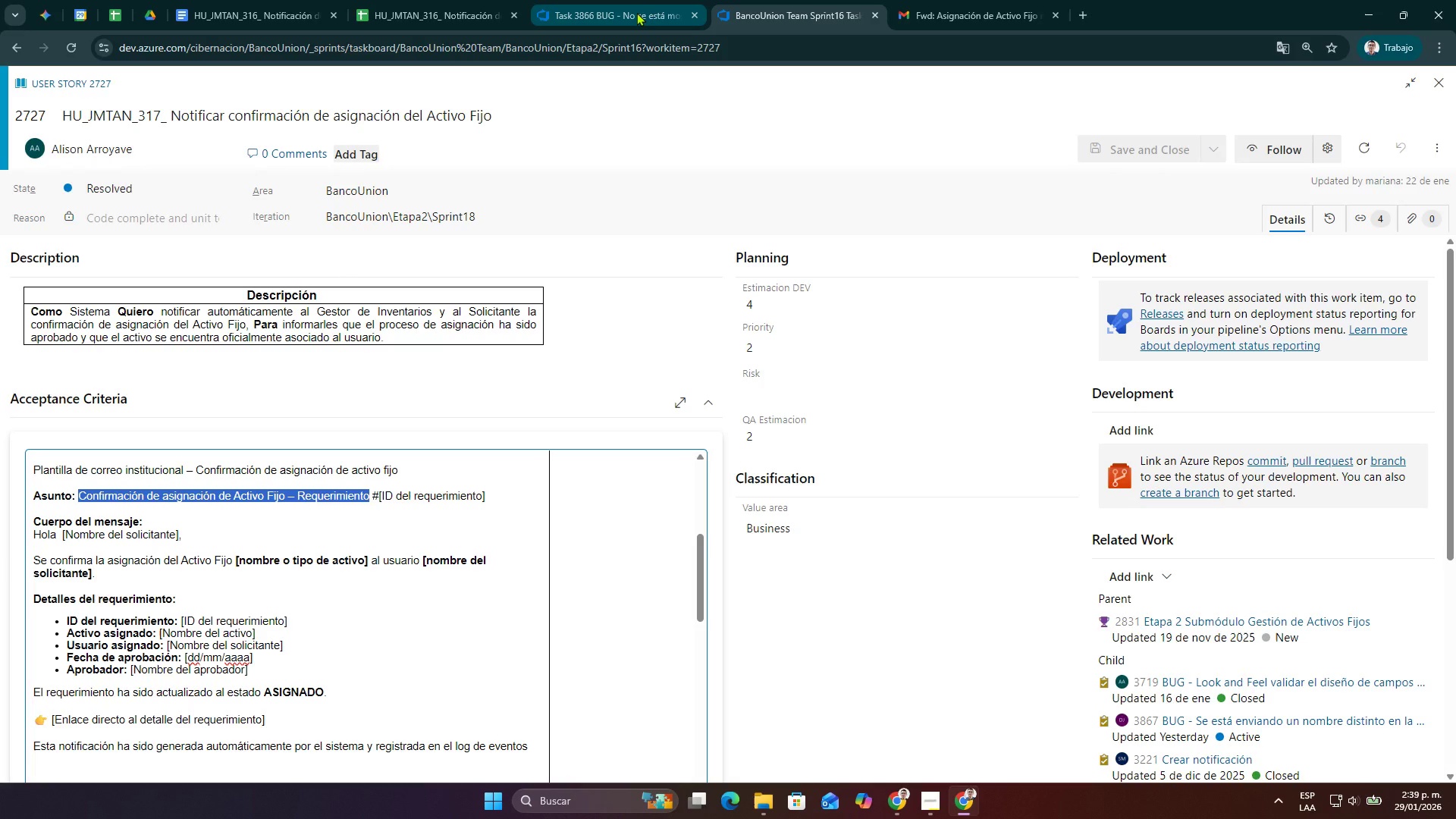 
left_click([637, 12])
 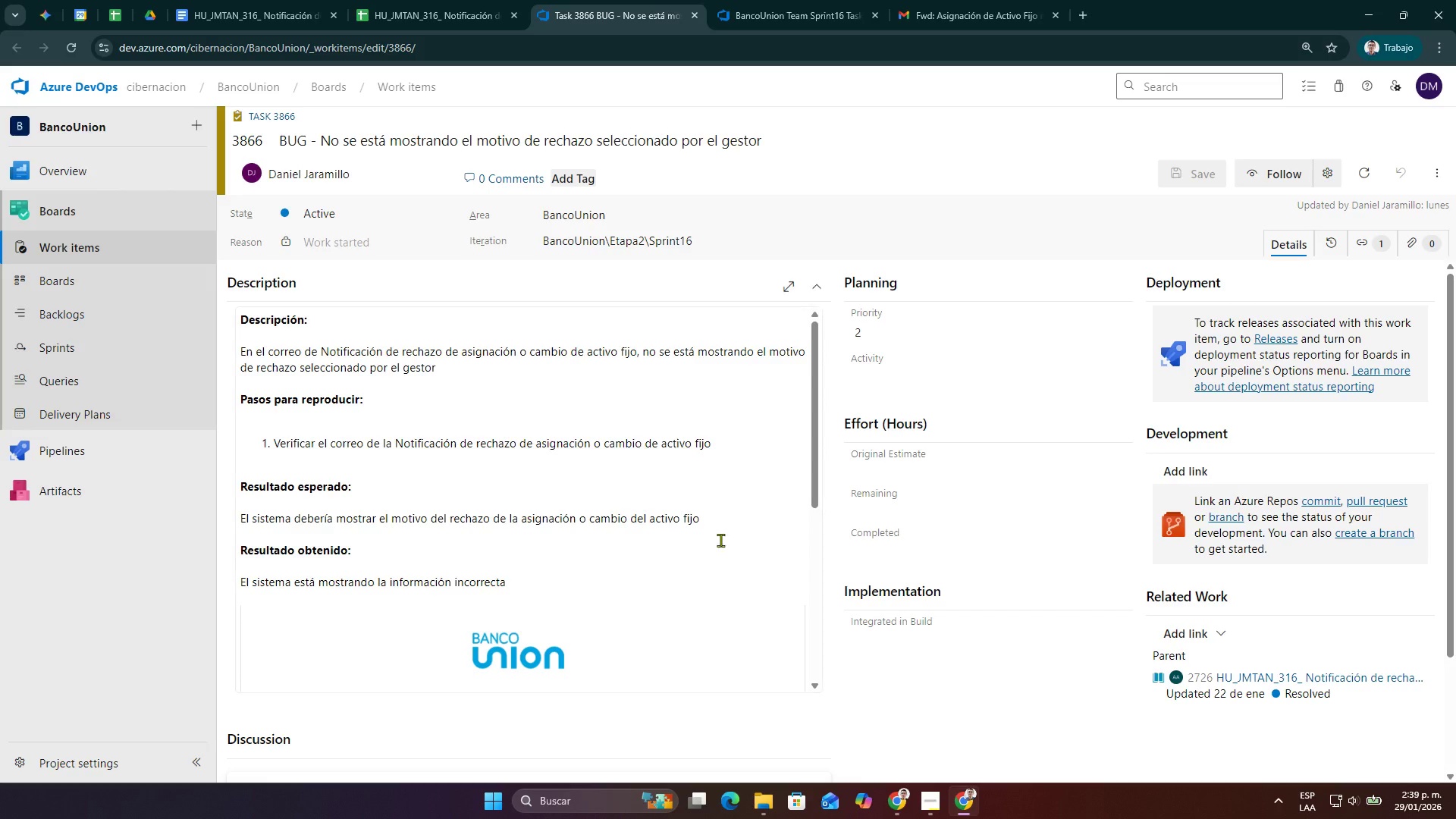 
scroll: coordinate [950, 648], scroll_direction: down, amount: 5.0
 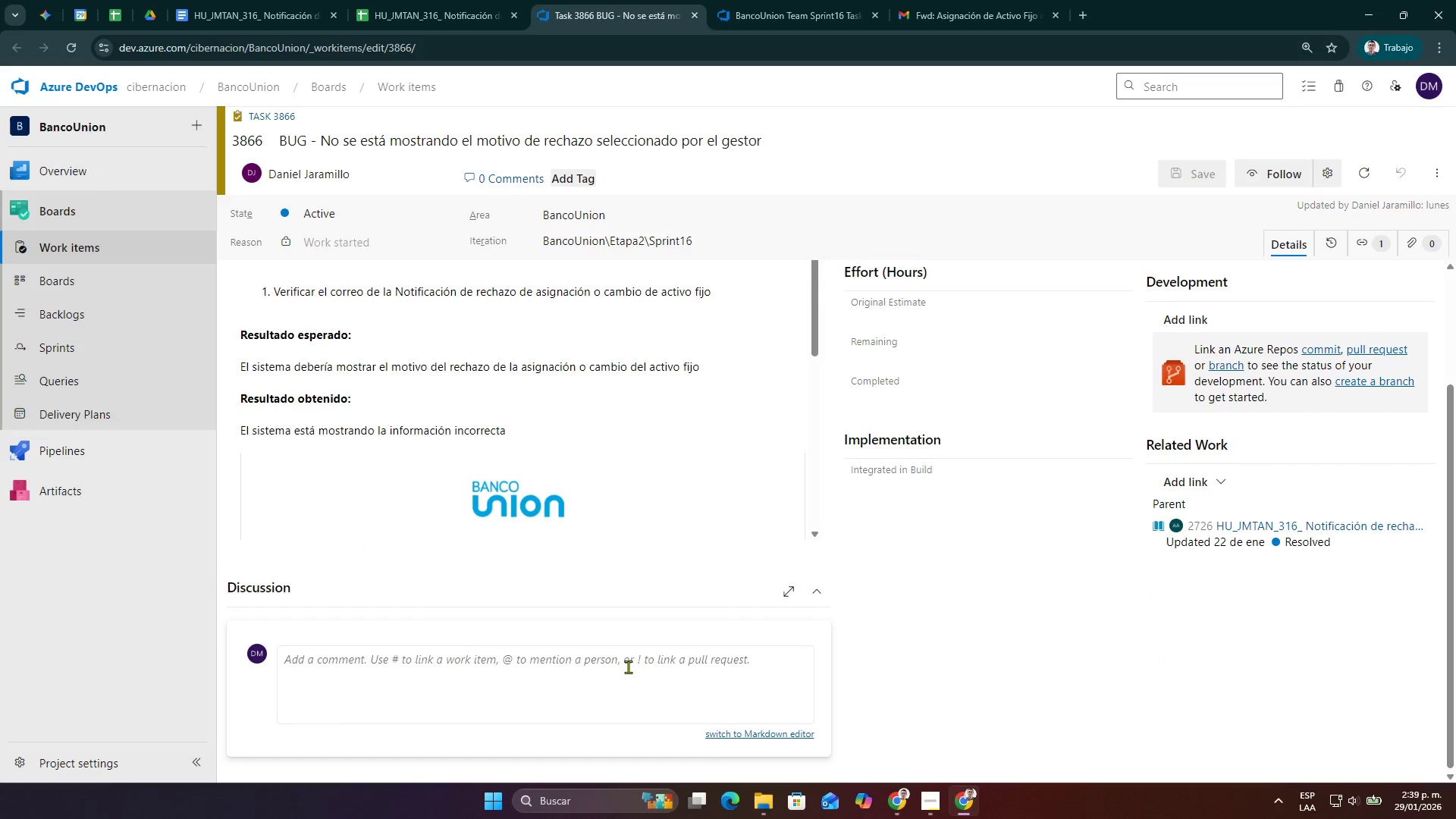 
left_click([628, 667])
 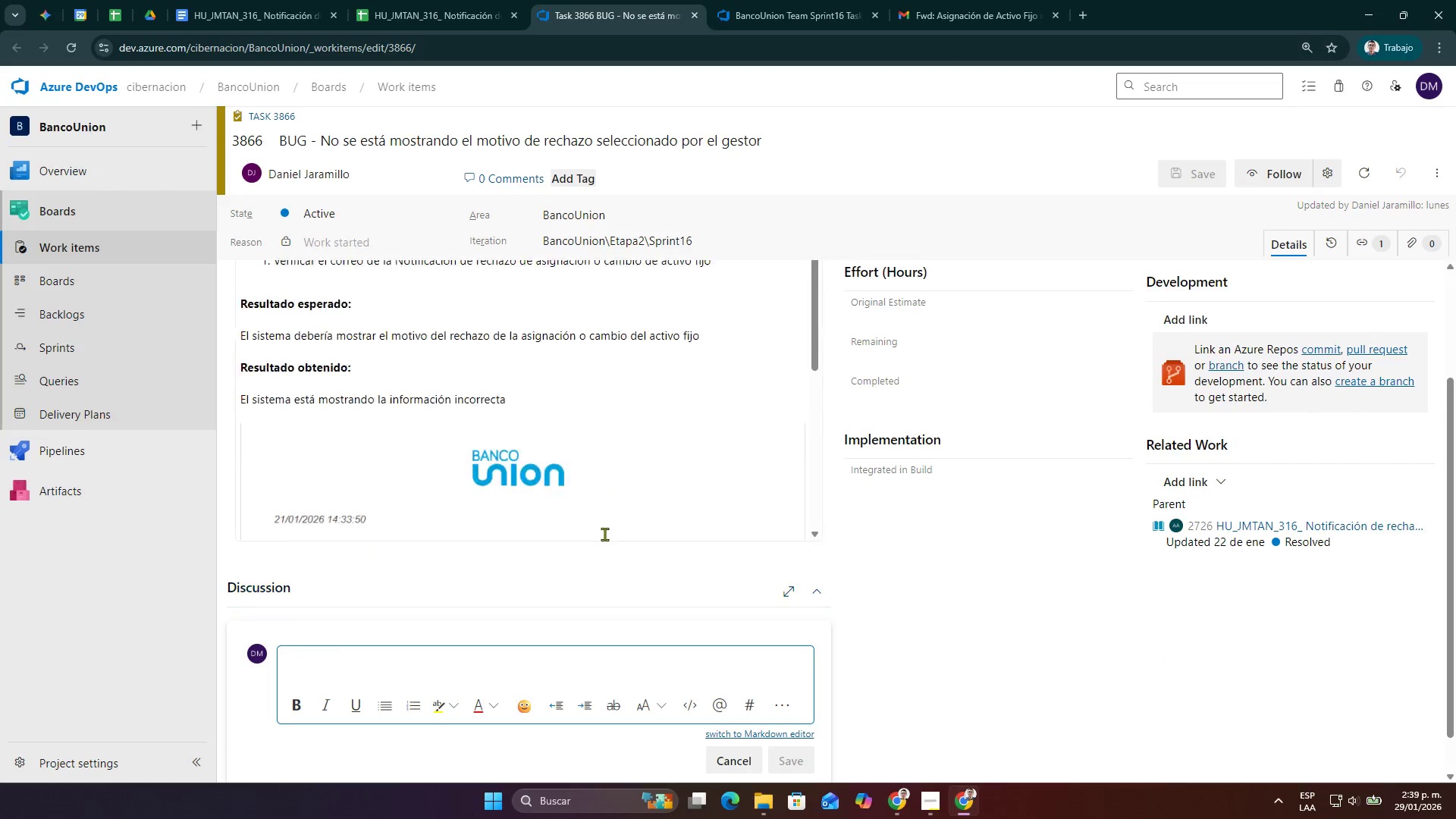 
scroll: coordinate [604, 534], scroll_direction: down, amount: 3.0
 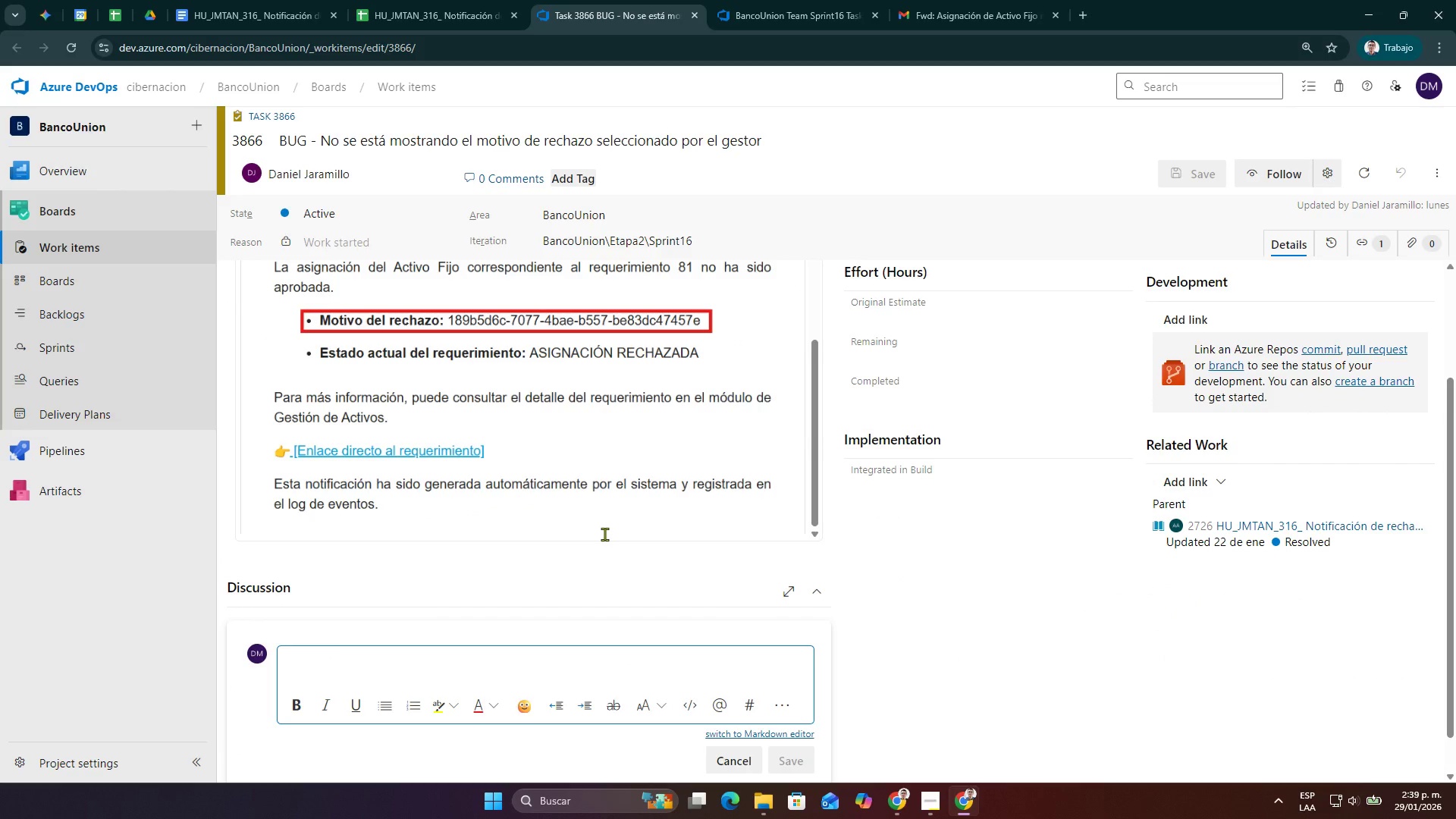 
type(Buen d;ia,)
 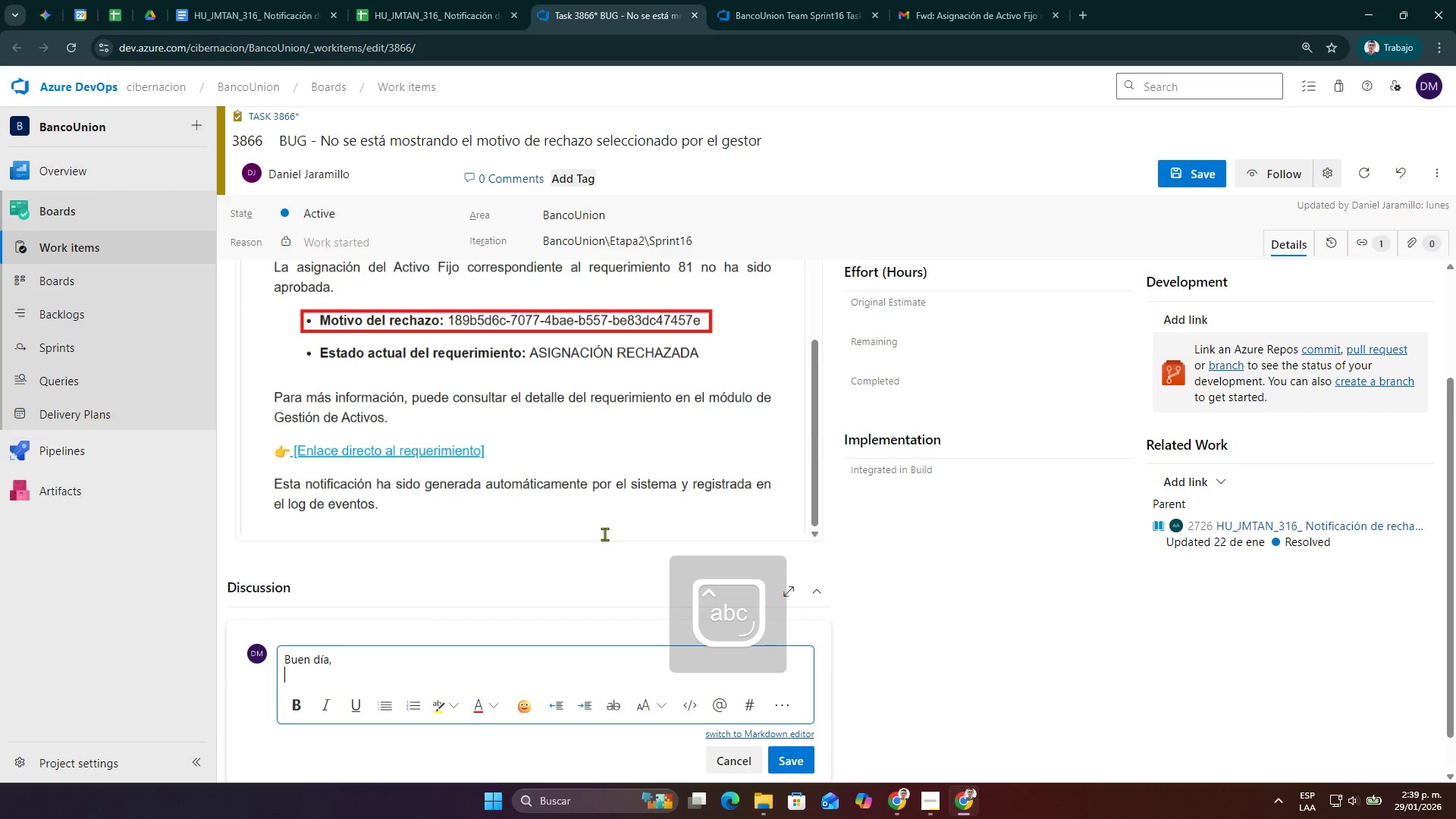 
key(Shift+Enter)
 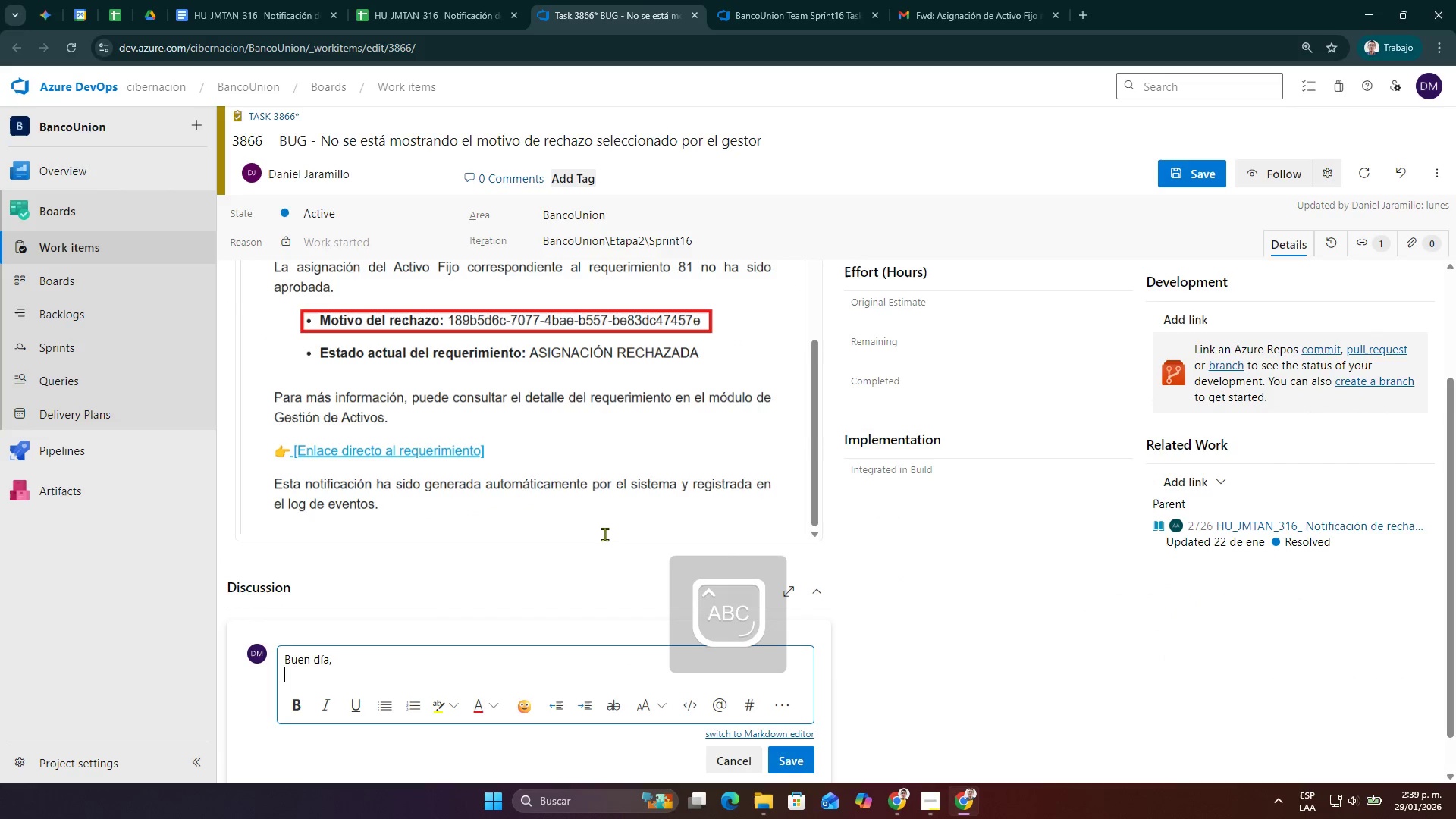 
type(Realziada la prueba. Funciona correctamente.)
 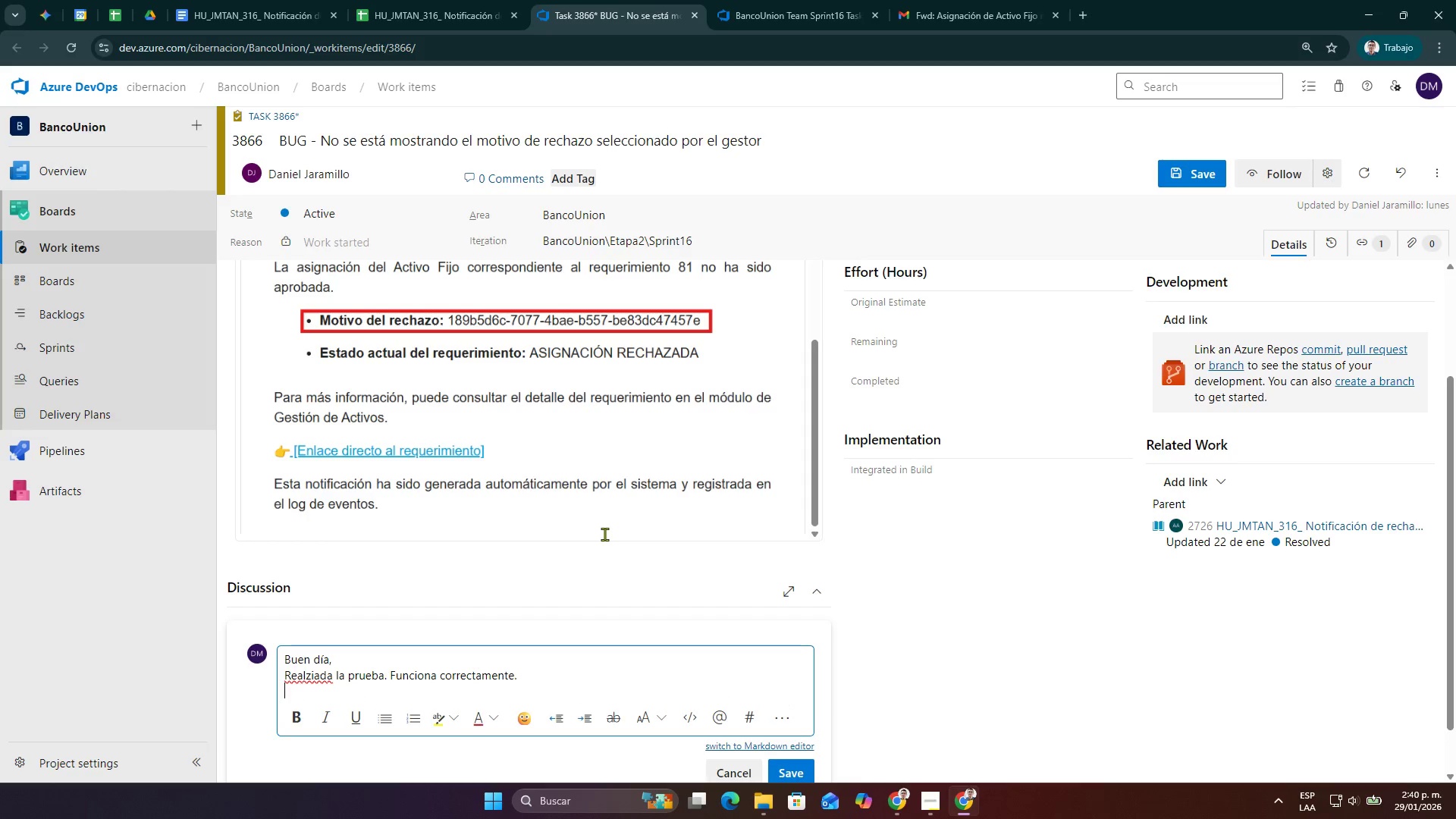 
key(Shift+Enter)
 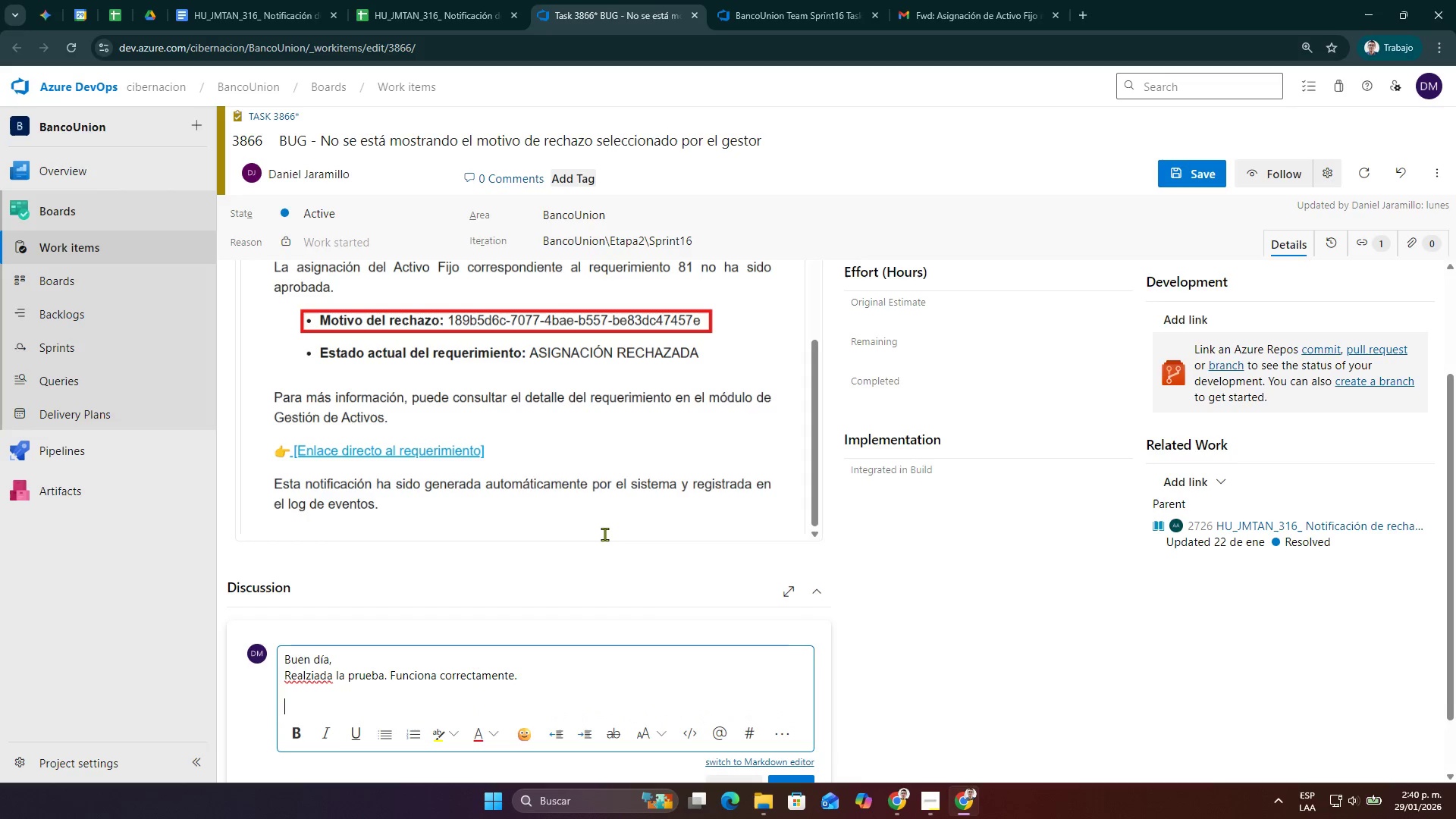 
key(Shift+Enter)
 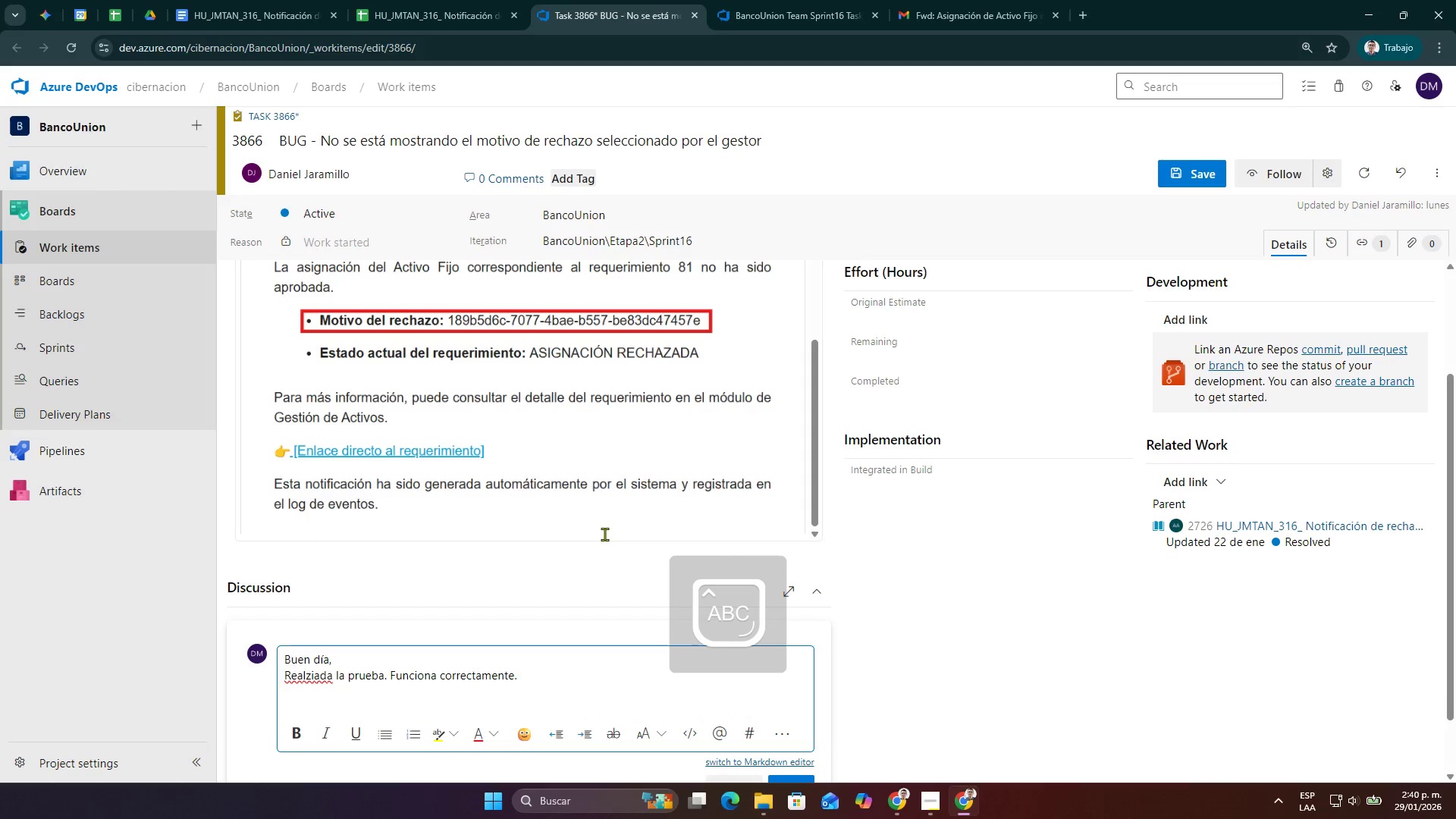 
type(Estado> Exitoso.)
 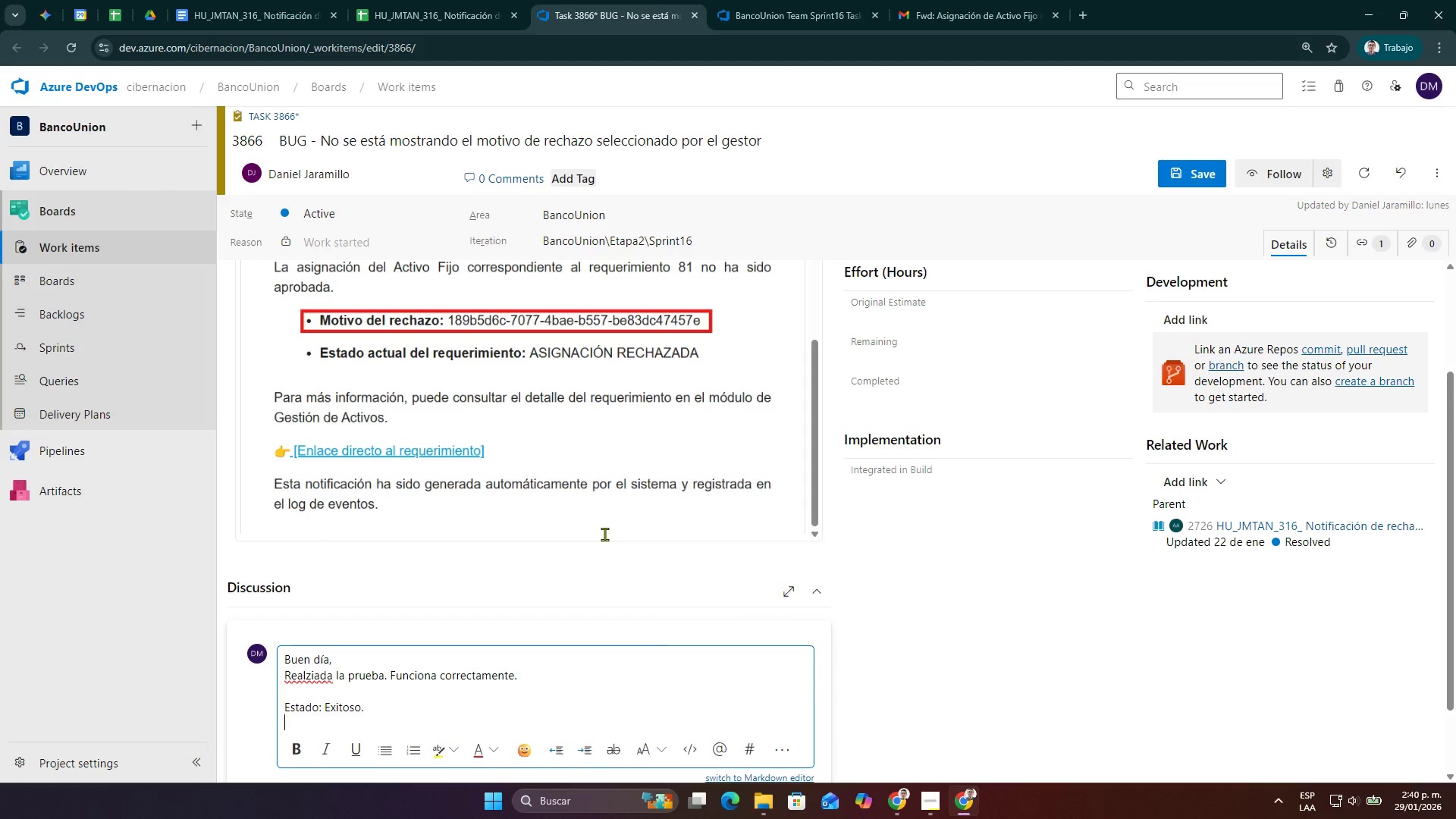 
key(Shift+Enter)
 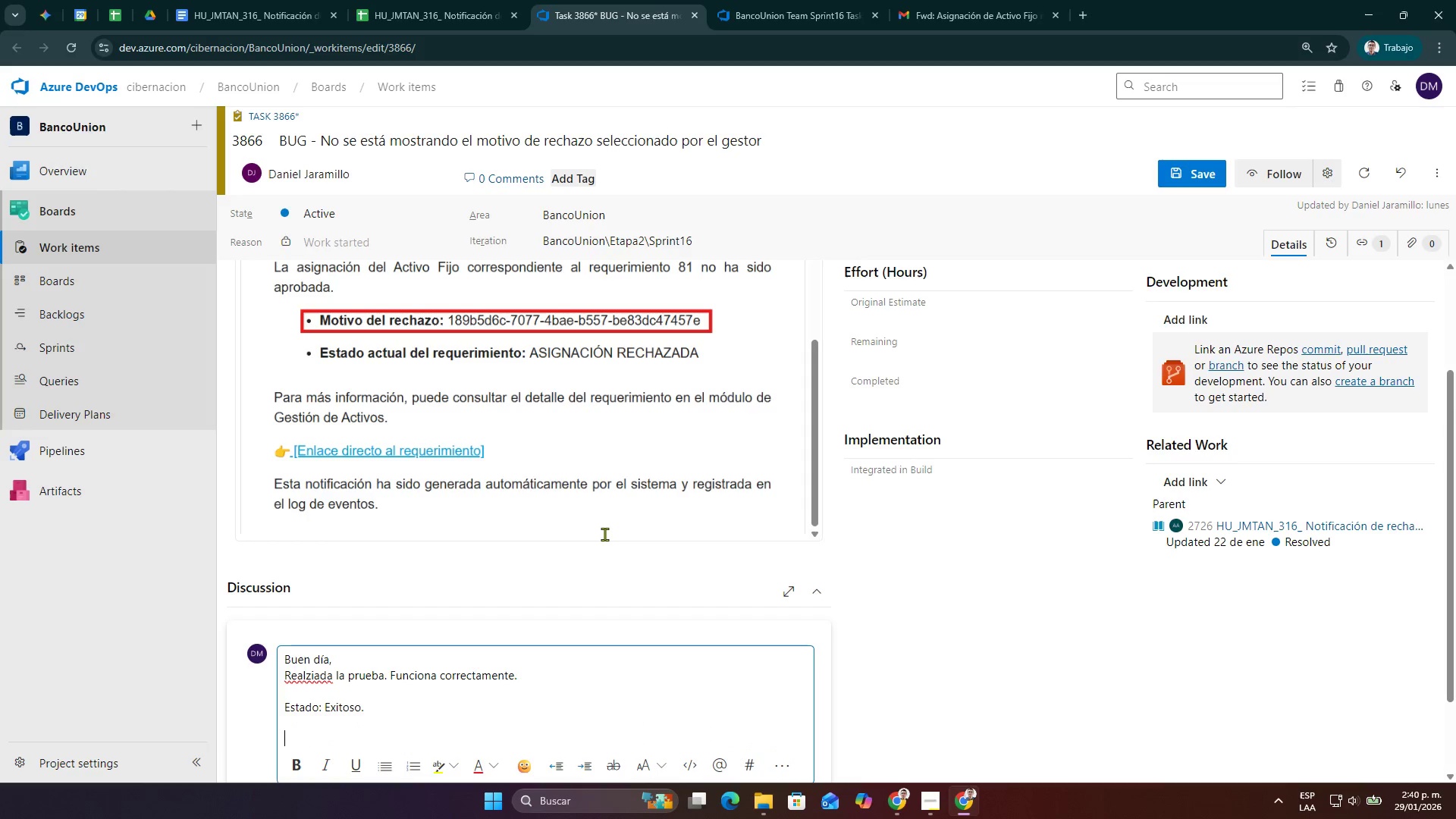 
key(Shift+Enter)
 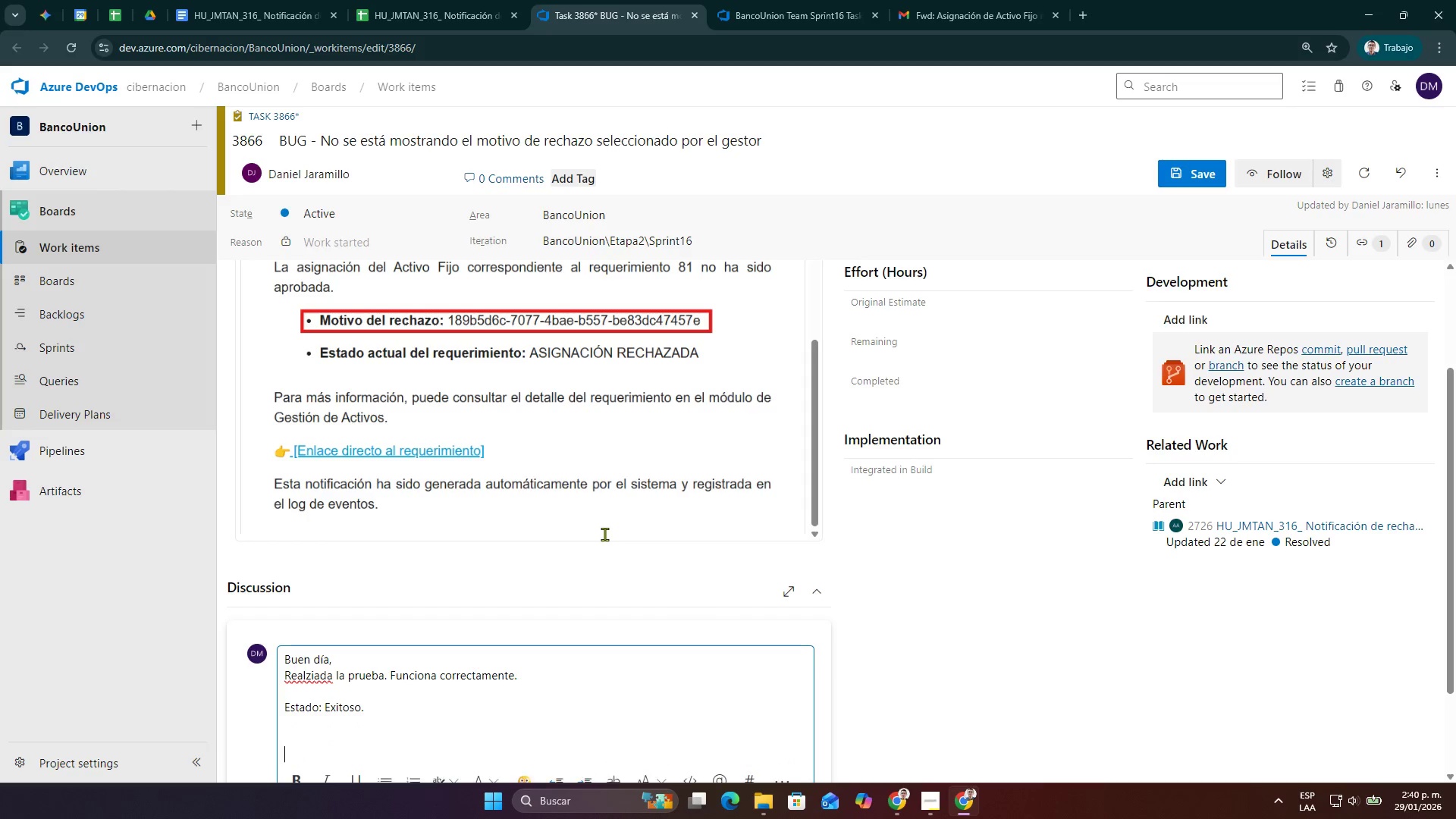 
key(Shift+Enter)
 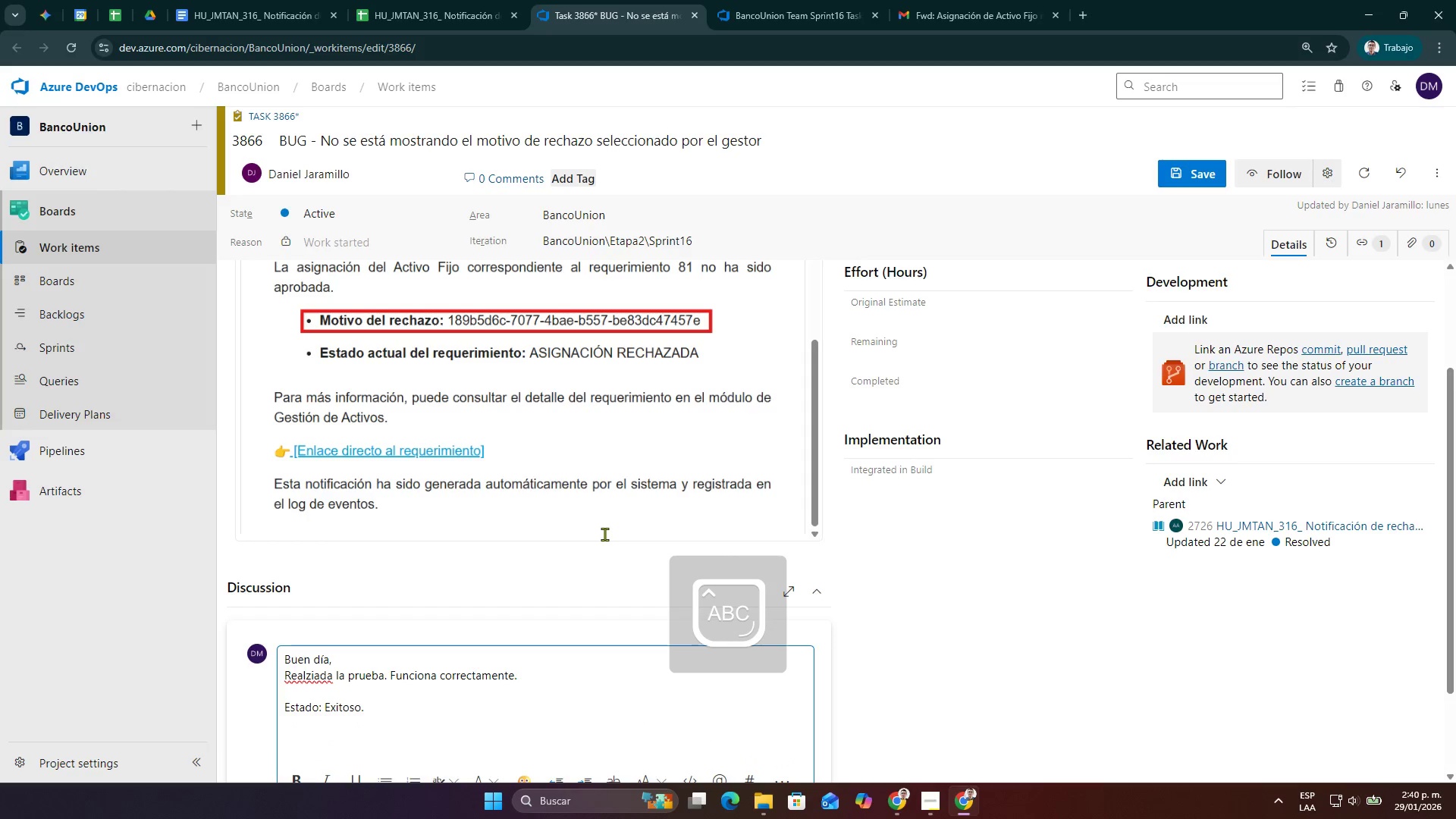 
type(Evideni)
key(Backspace)
key(Backspace)
 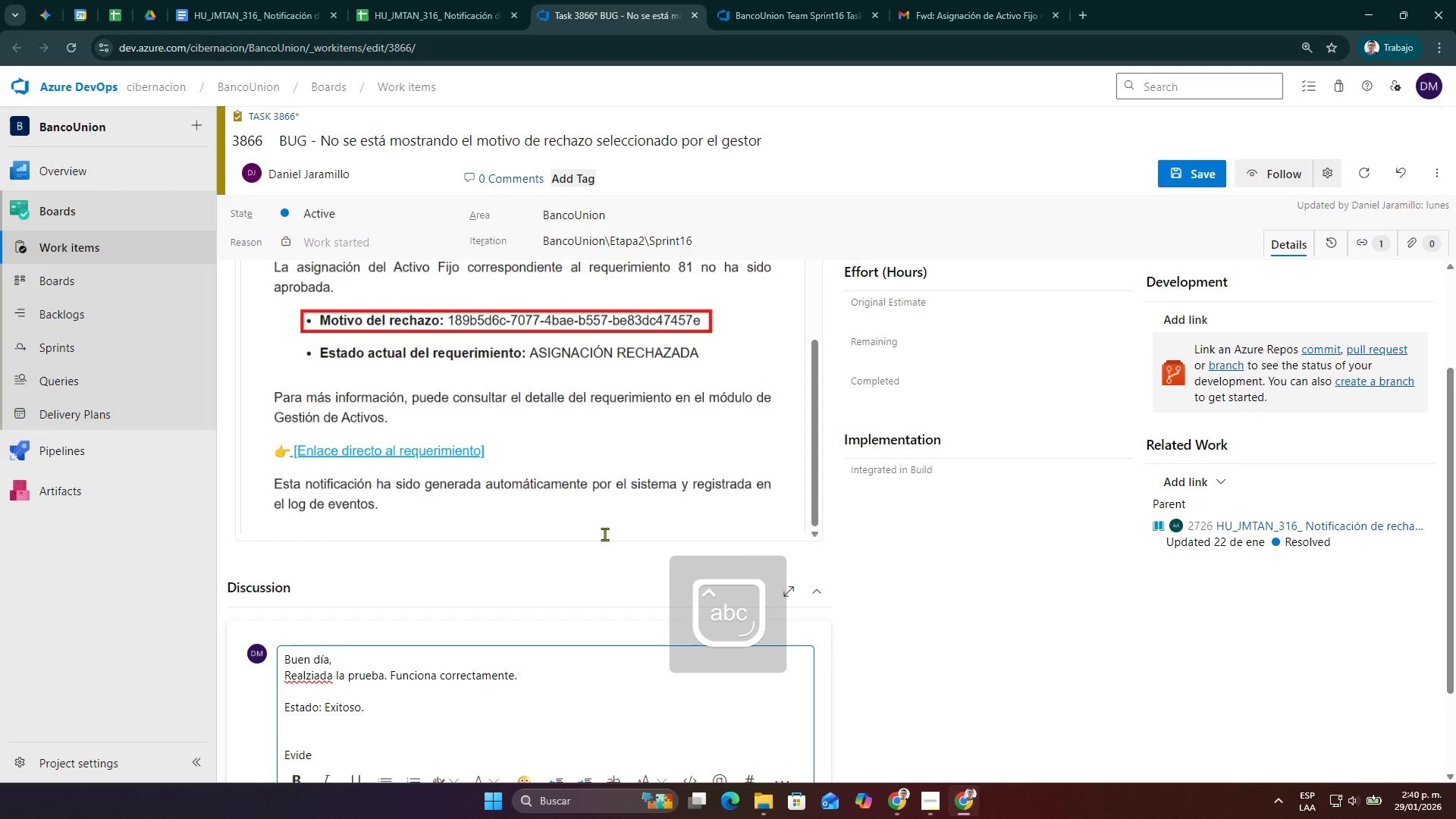 
key(Control+Backspace)
 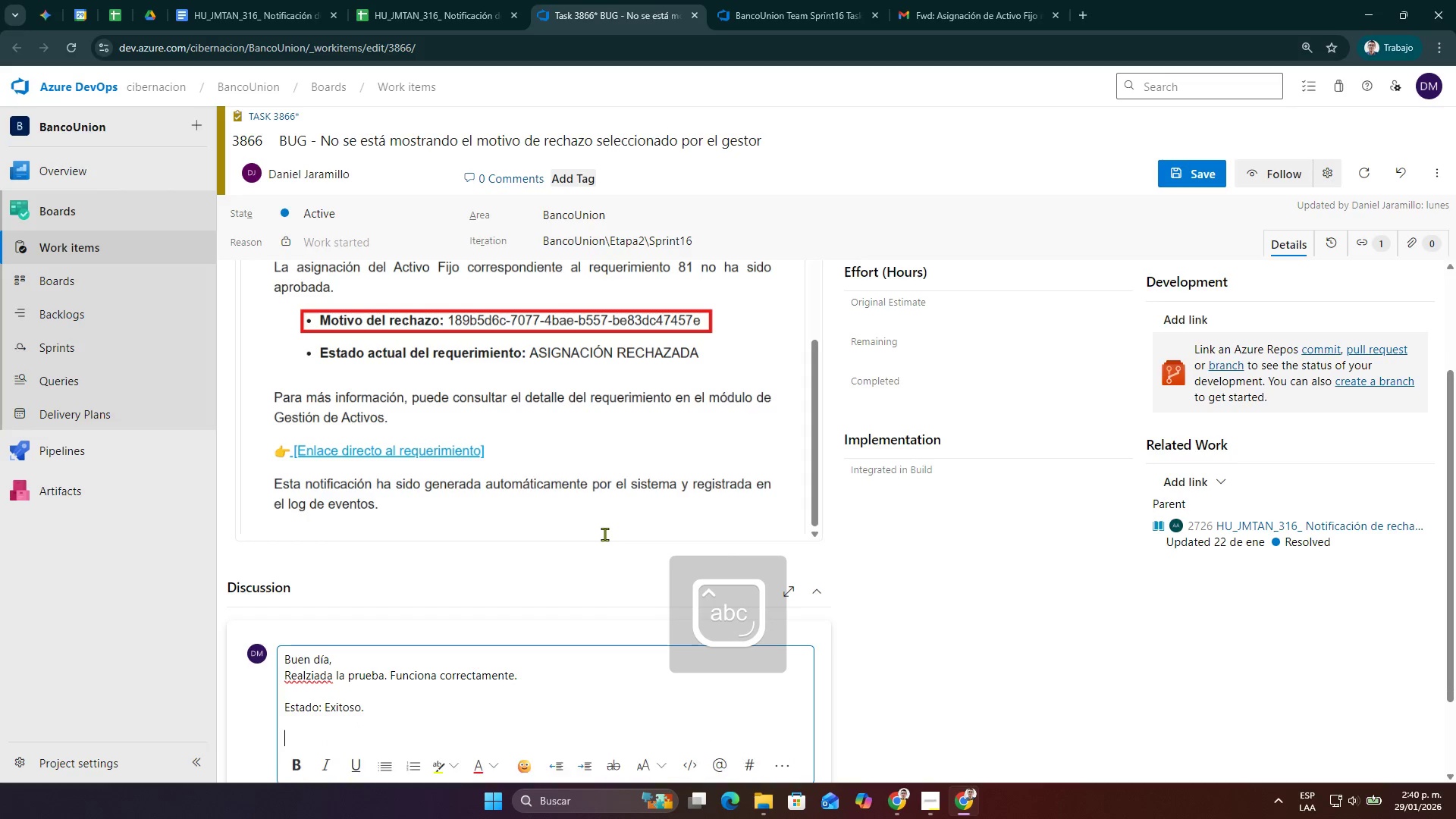 
key(Control+Backspace)
 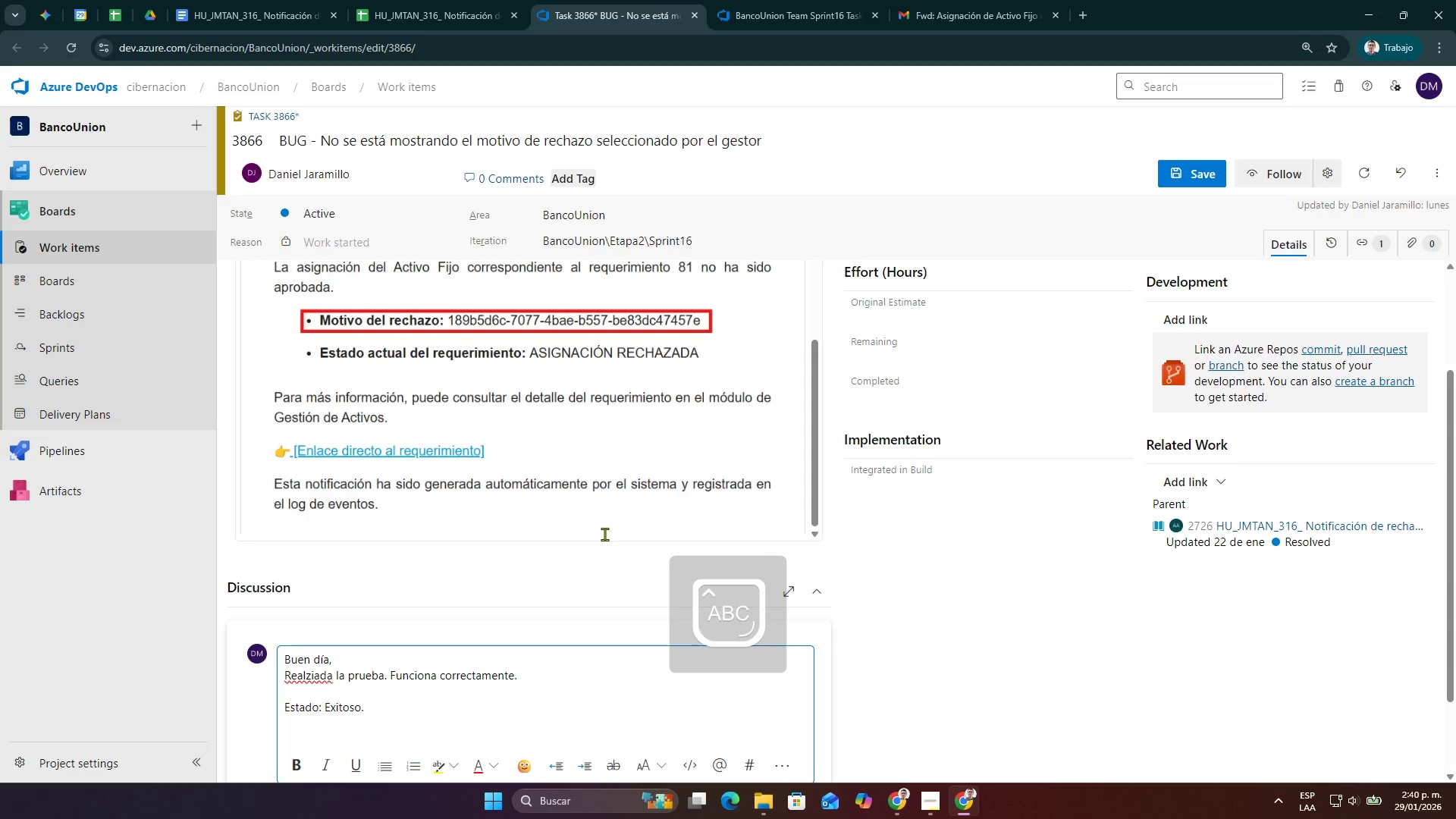 
type(videncia[Home][Delete]E[End][Home])
 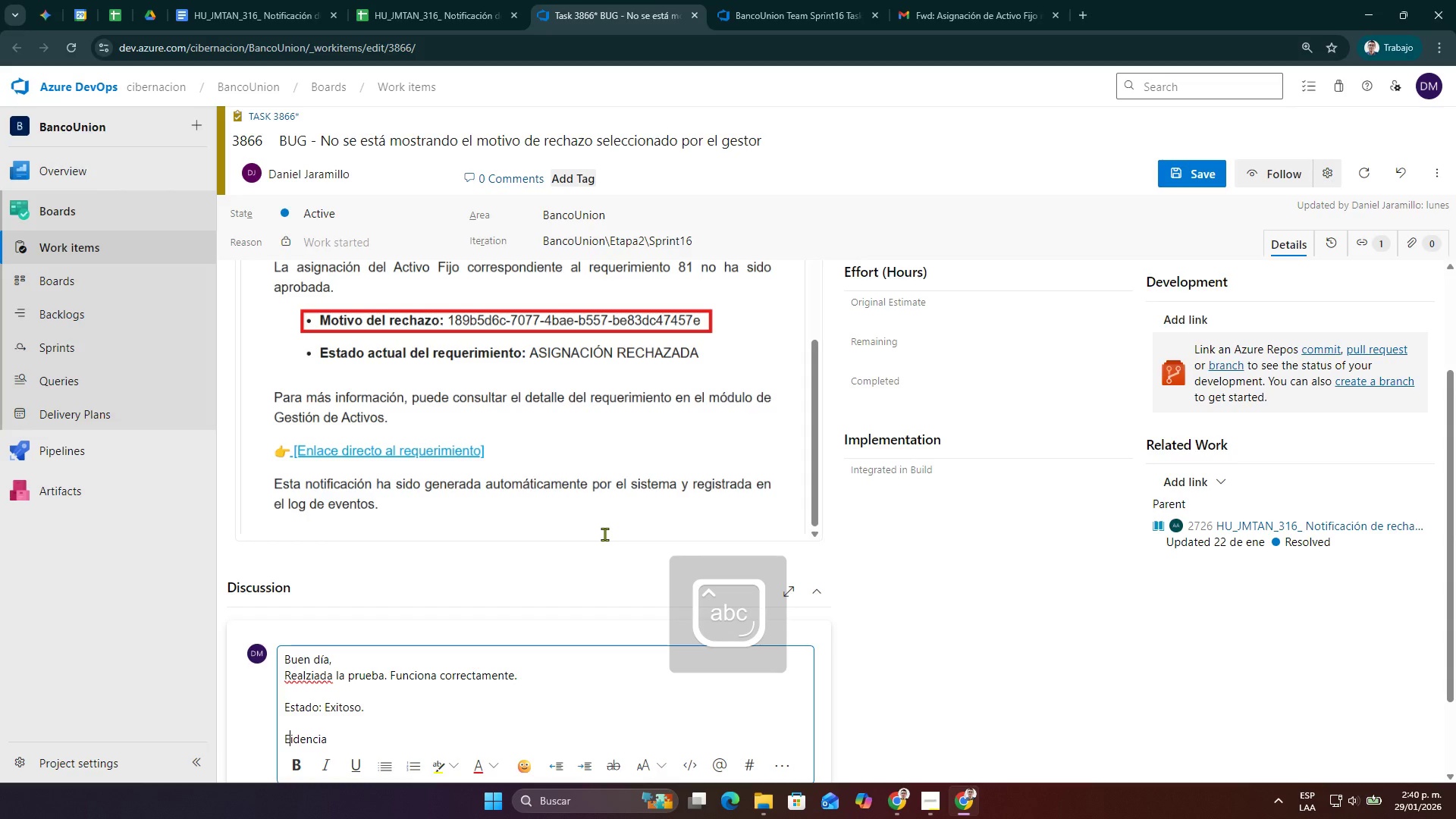 
key(ArrowRight)
 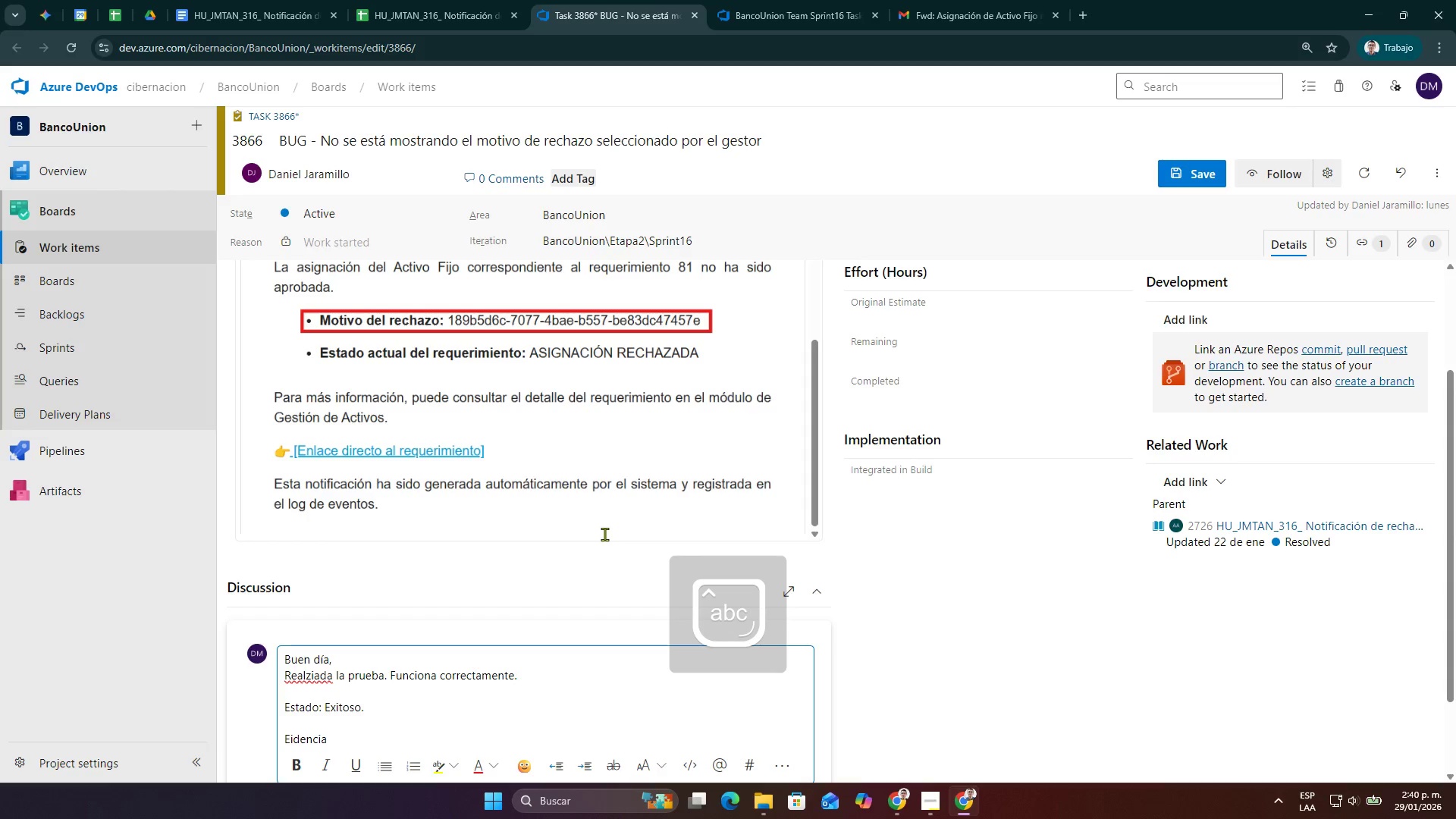 
key(V)
 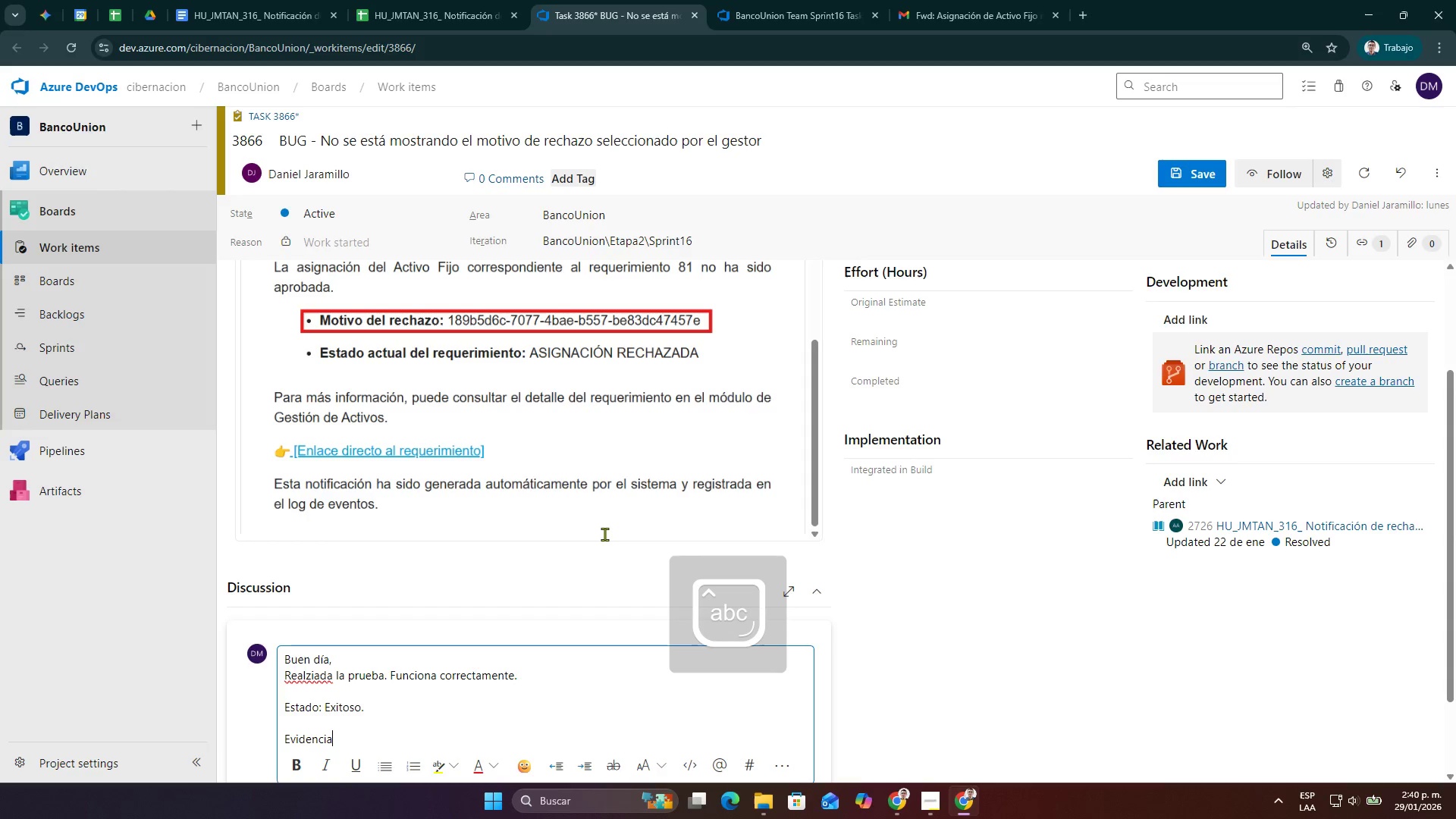 
key(End)
 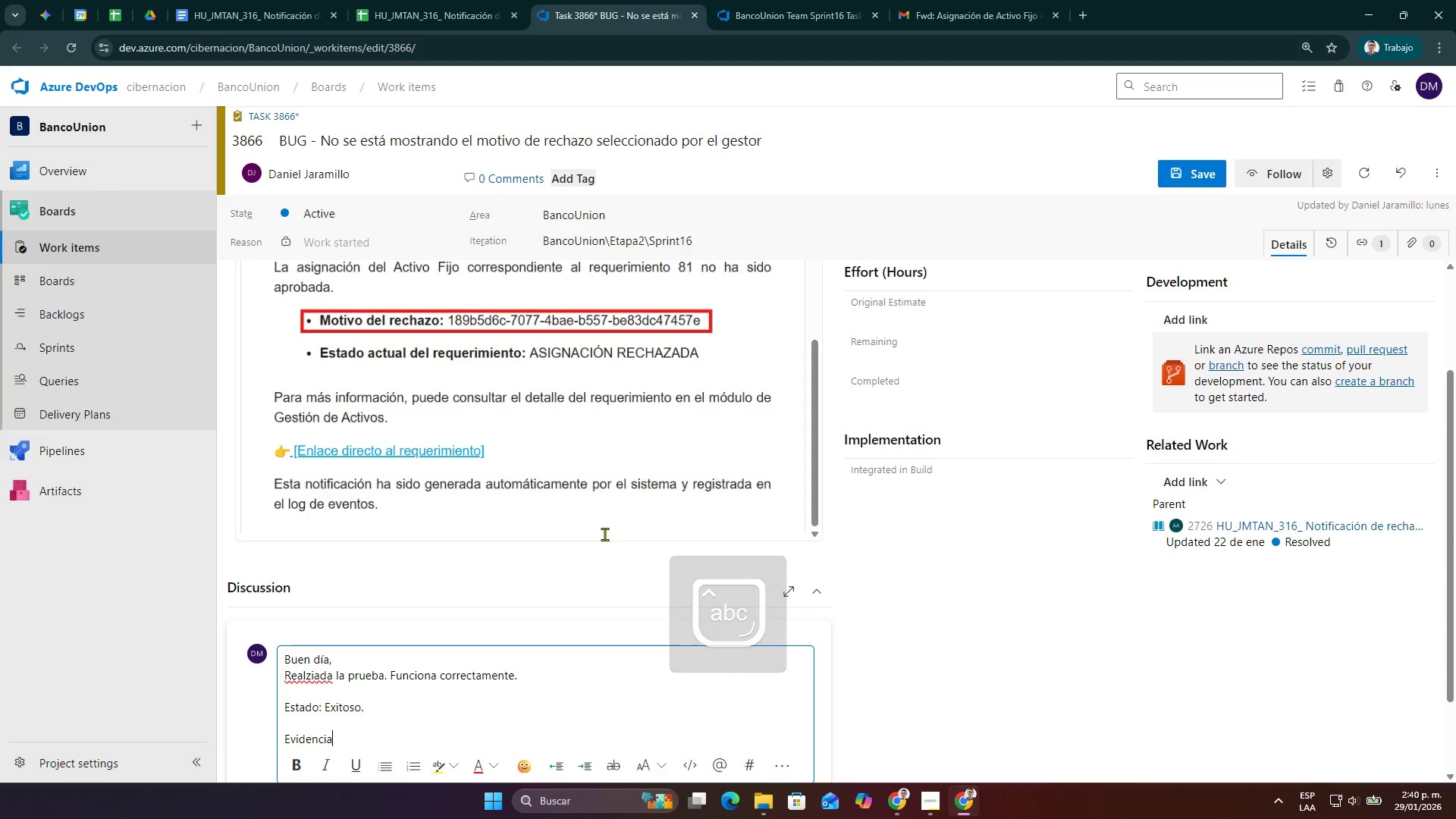 
key(Shift+Period)
 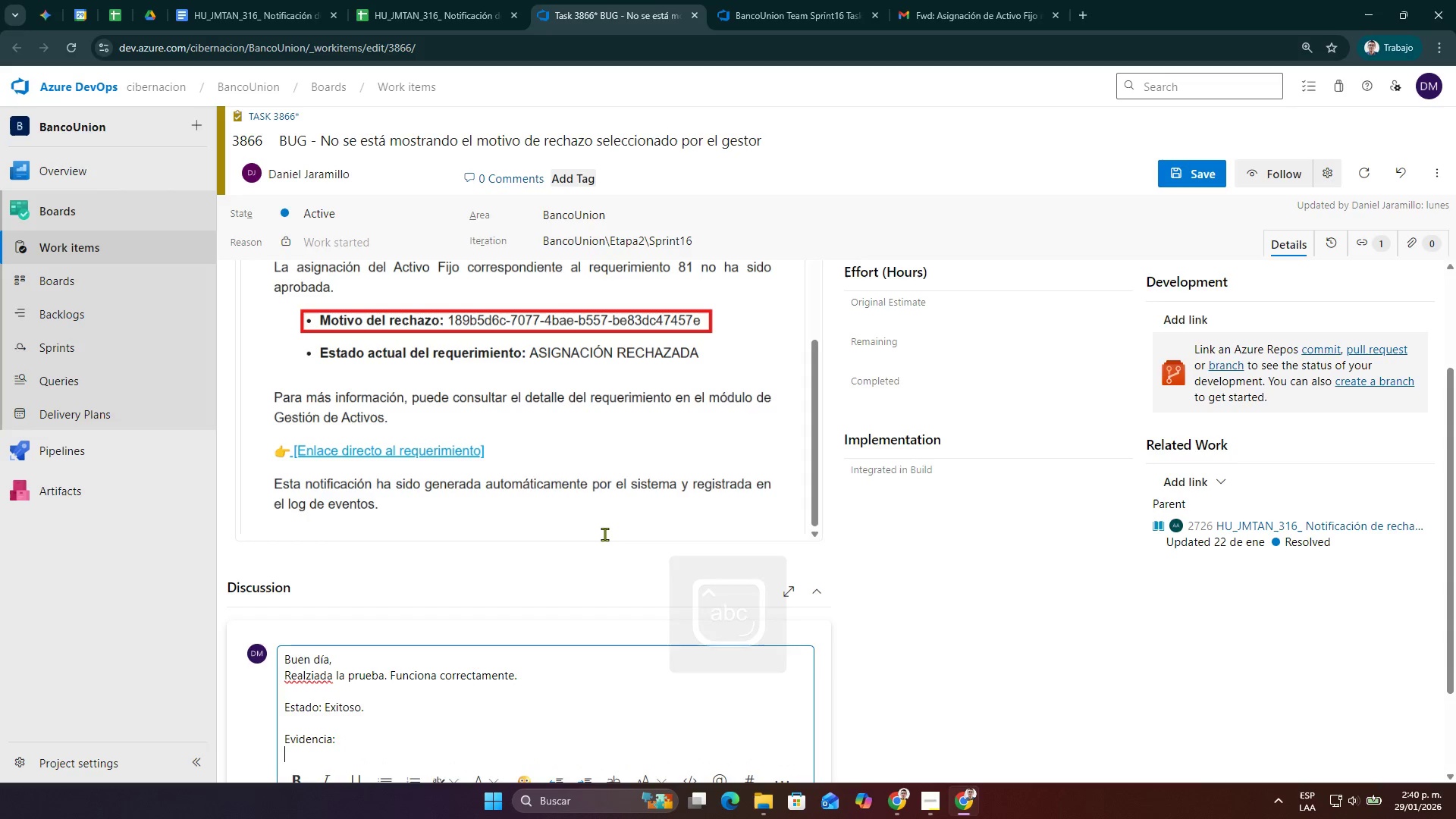 
key(Shift+Enter)
 